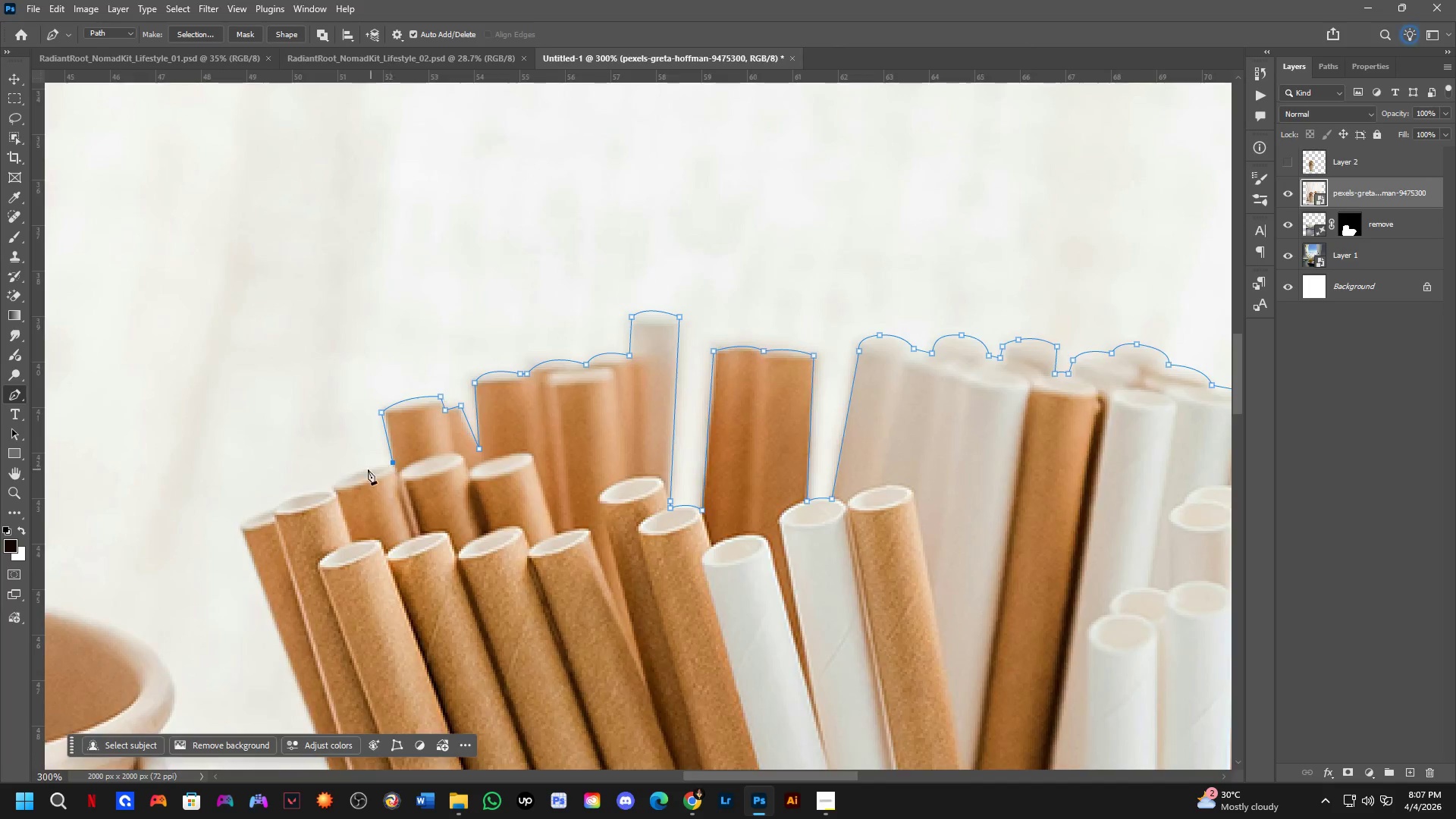 
scroll: coordinate [342, 479], scroll_direction: up, amount: 2.0
 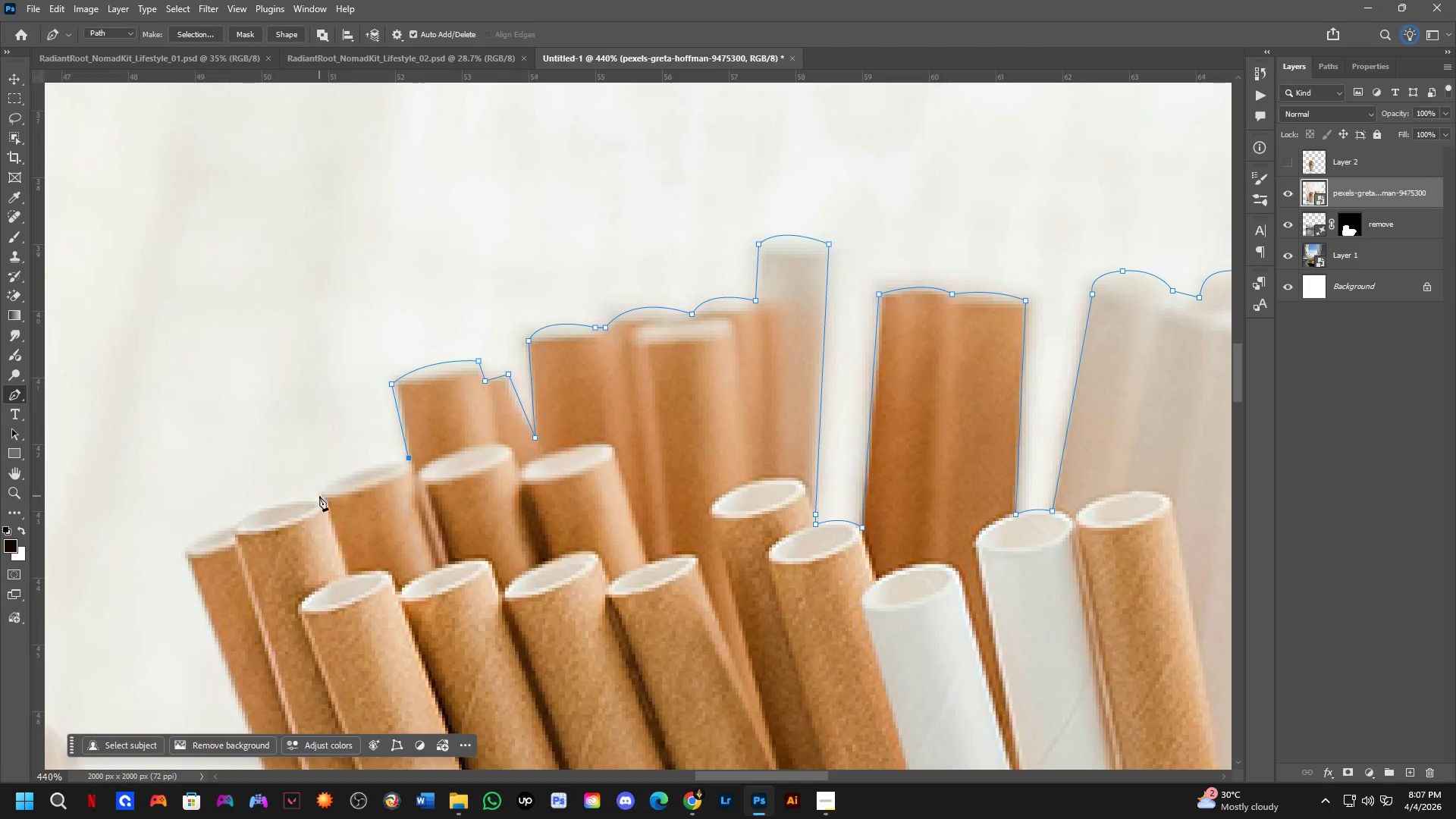 
left_click_drag(start_coordinate=[318, 497], to_coordinate=[293, 544])
 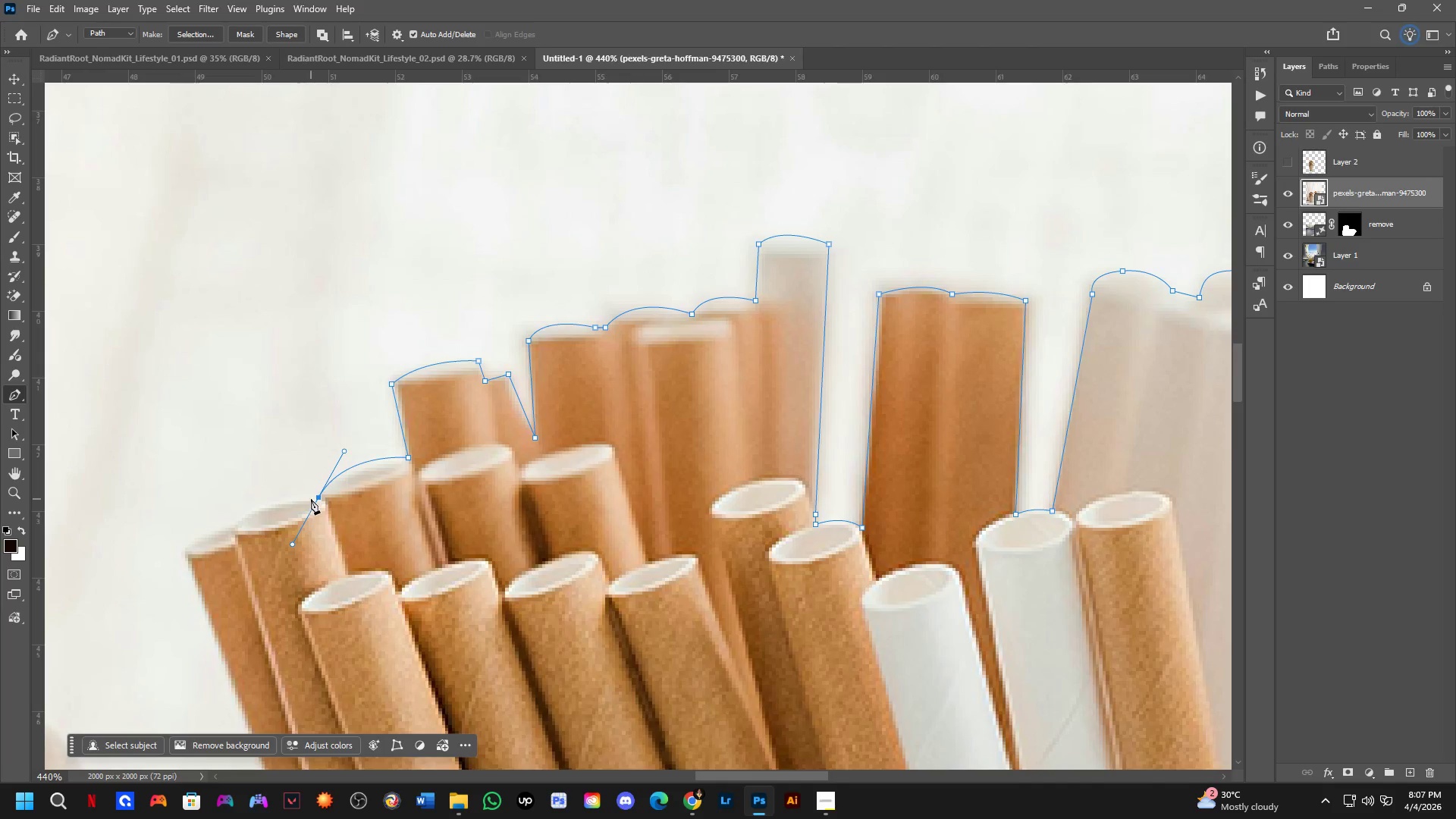 
hold_key(key=AltLeft, duration=0.44)
left_click([318, 497])
 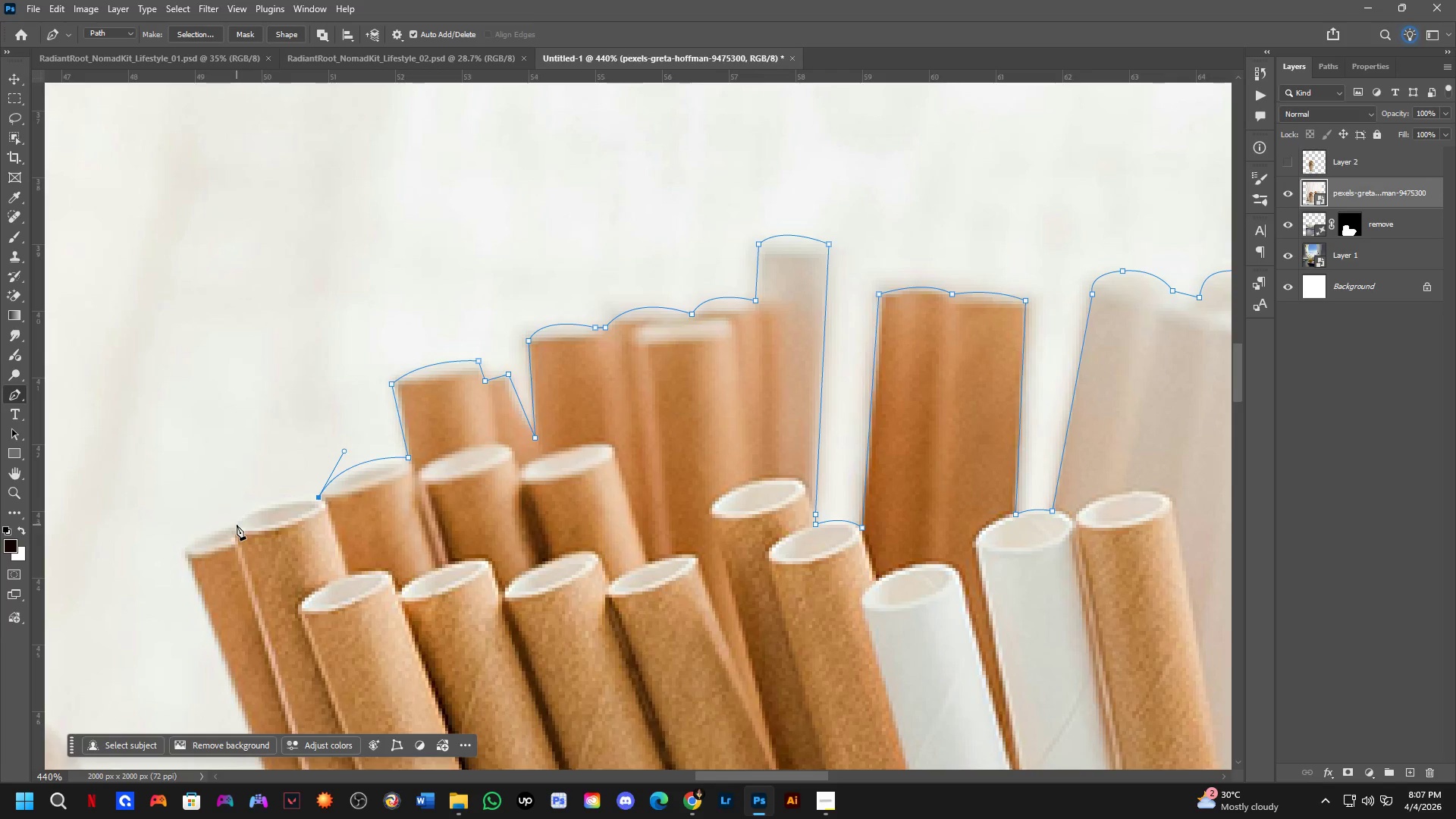 
left_click_drag(start_coordinate=[234, 525], to_coordinate=[201, 563])
 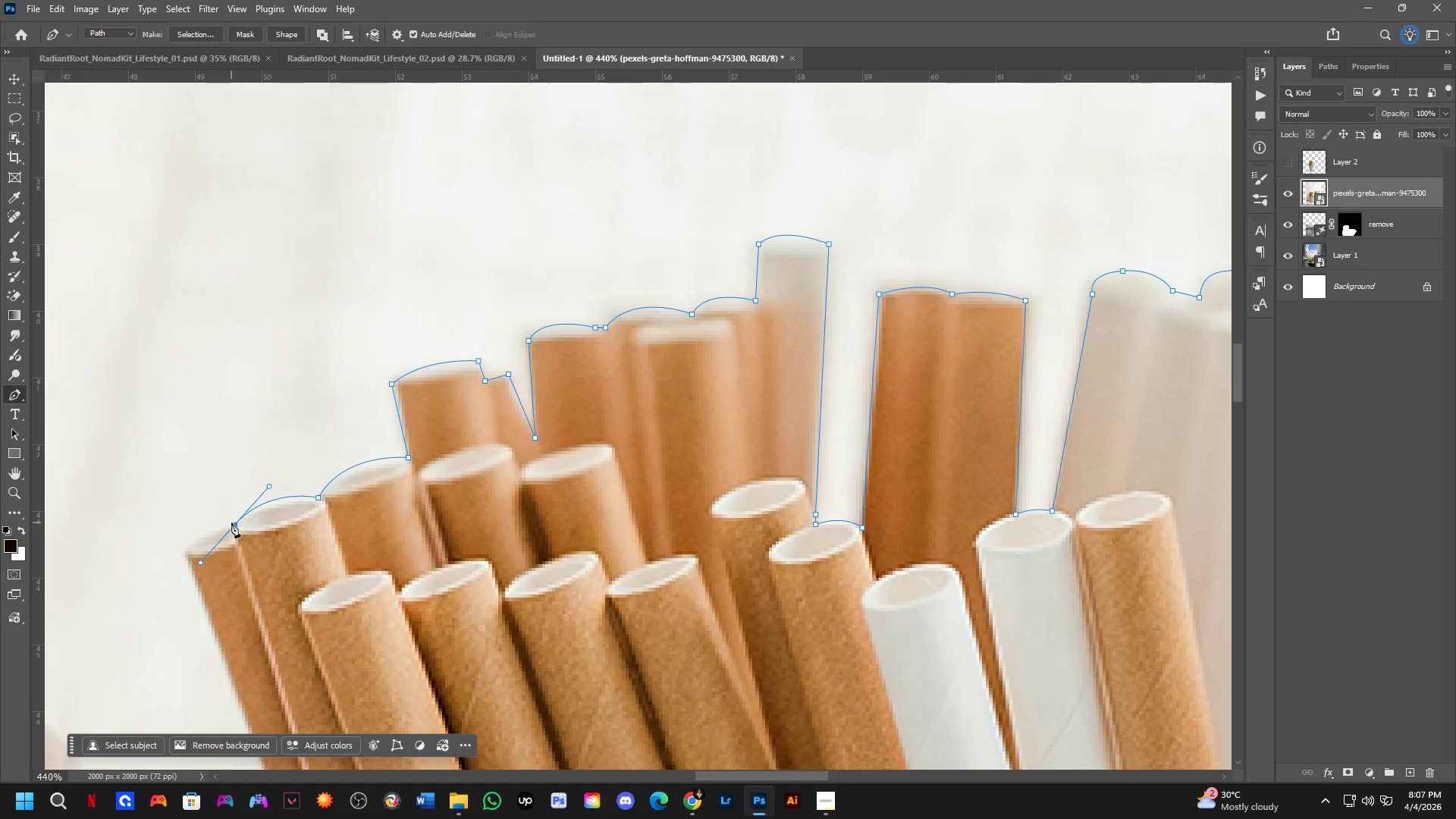 
hold_key(key=AltLeft, duration=0.33)
left_click([234, 525])
 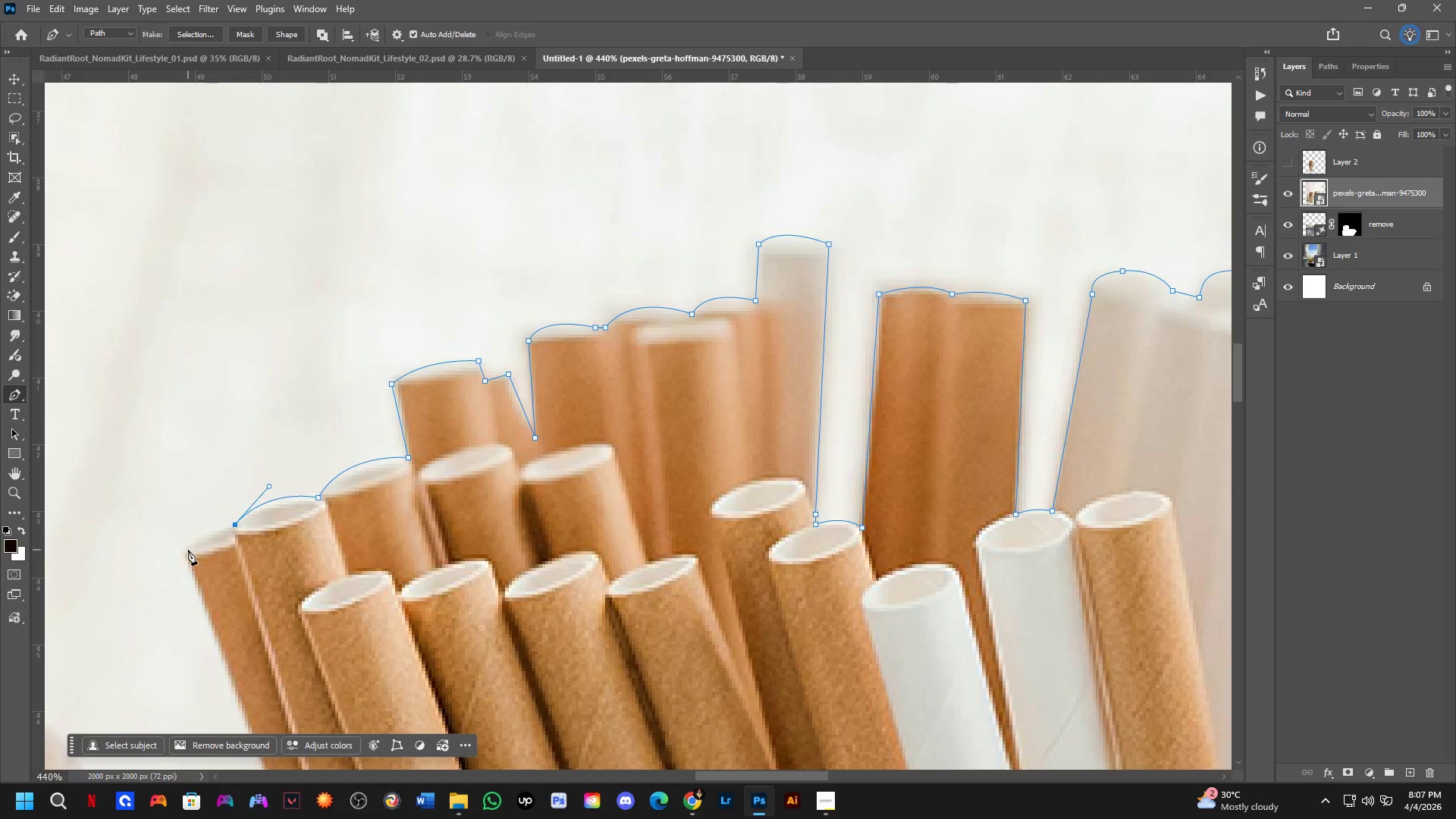 
left_click_drag(start_coordinate=[182, 553], to_coordinate=[158, 579])
 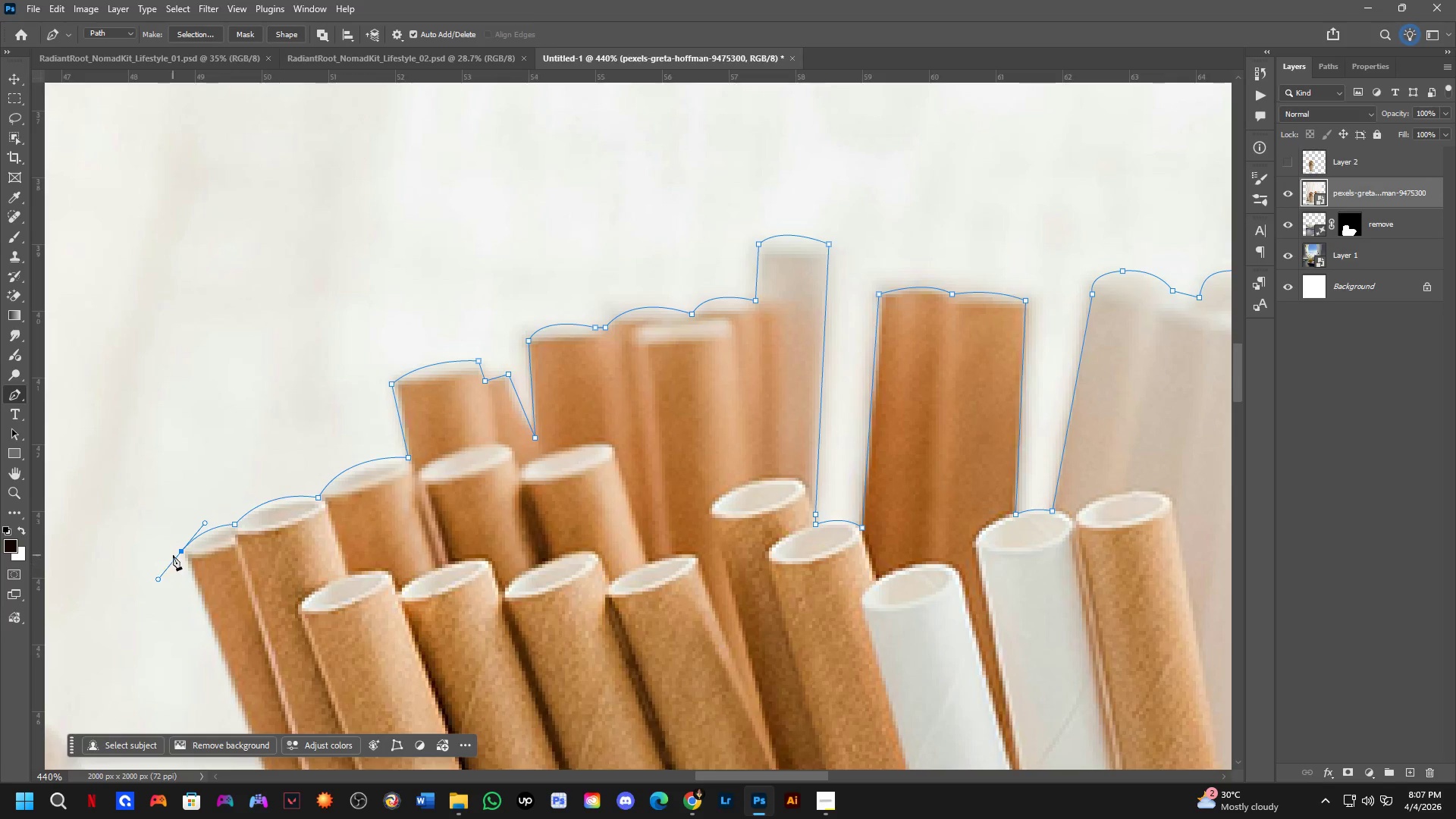 
hold_key(key=AltLeft, duration=0.41)
left_click([184, 553])
 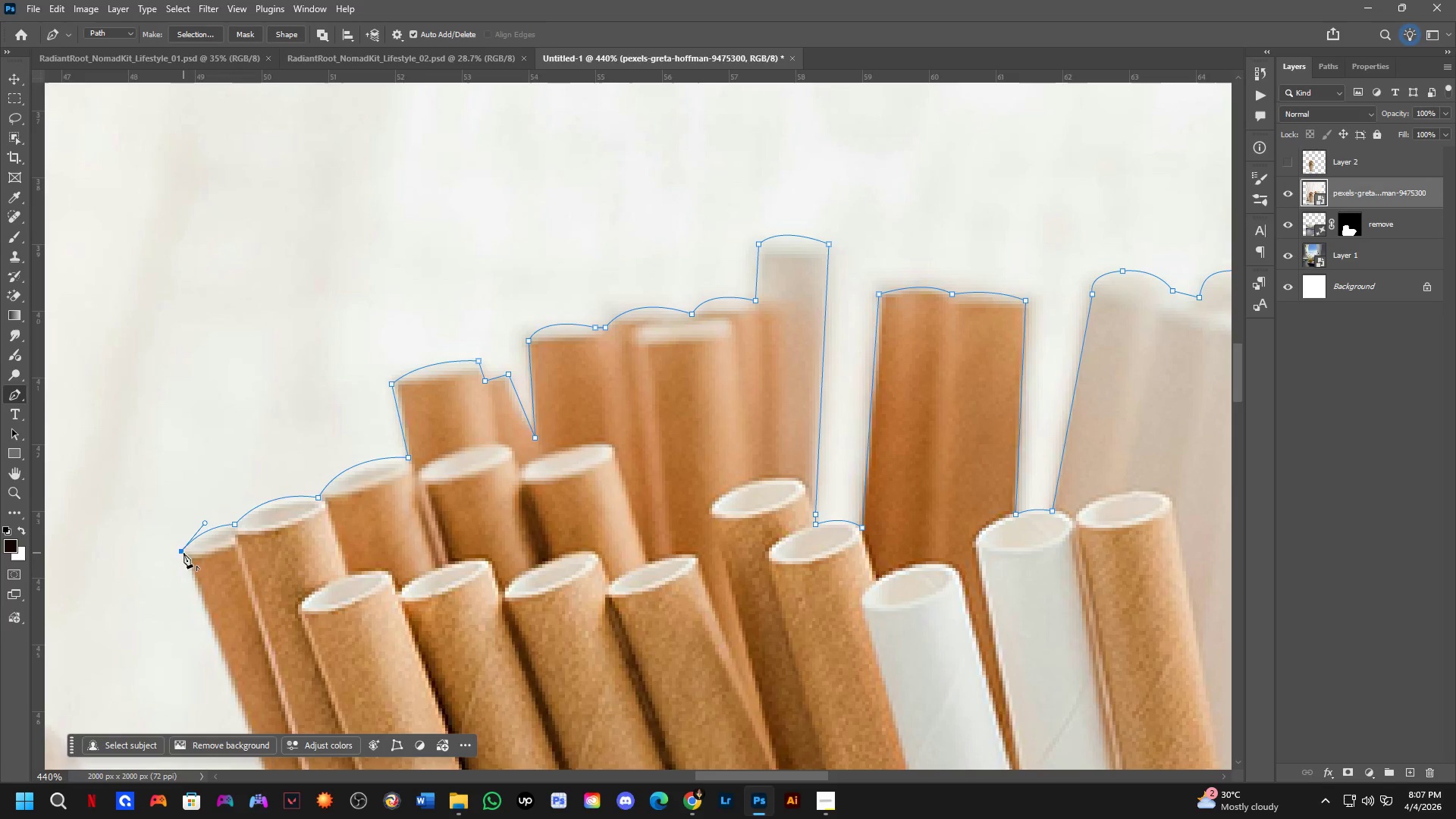 
key(Shift+ShiftLeft)
 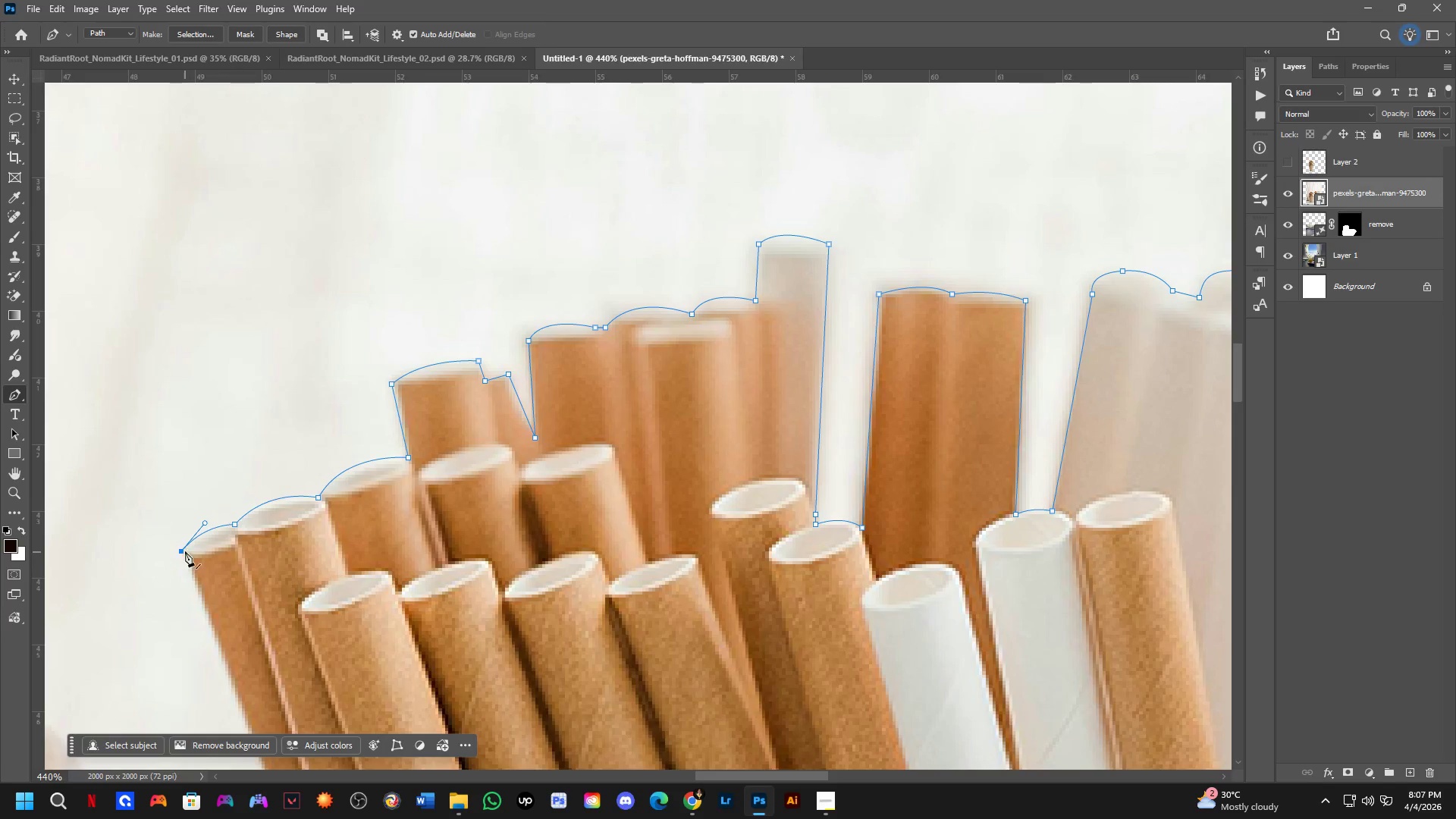 
hold_key(key=Space, duration=0.52)
 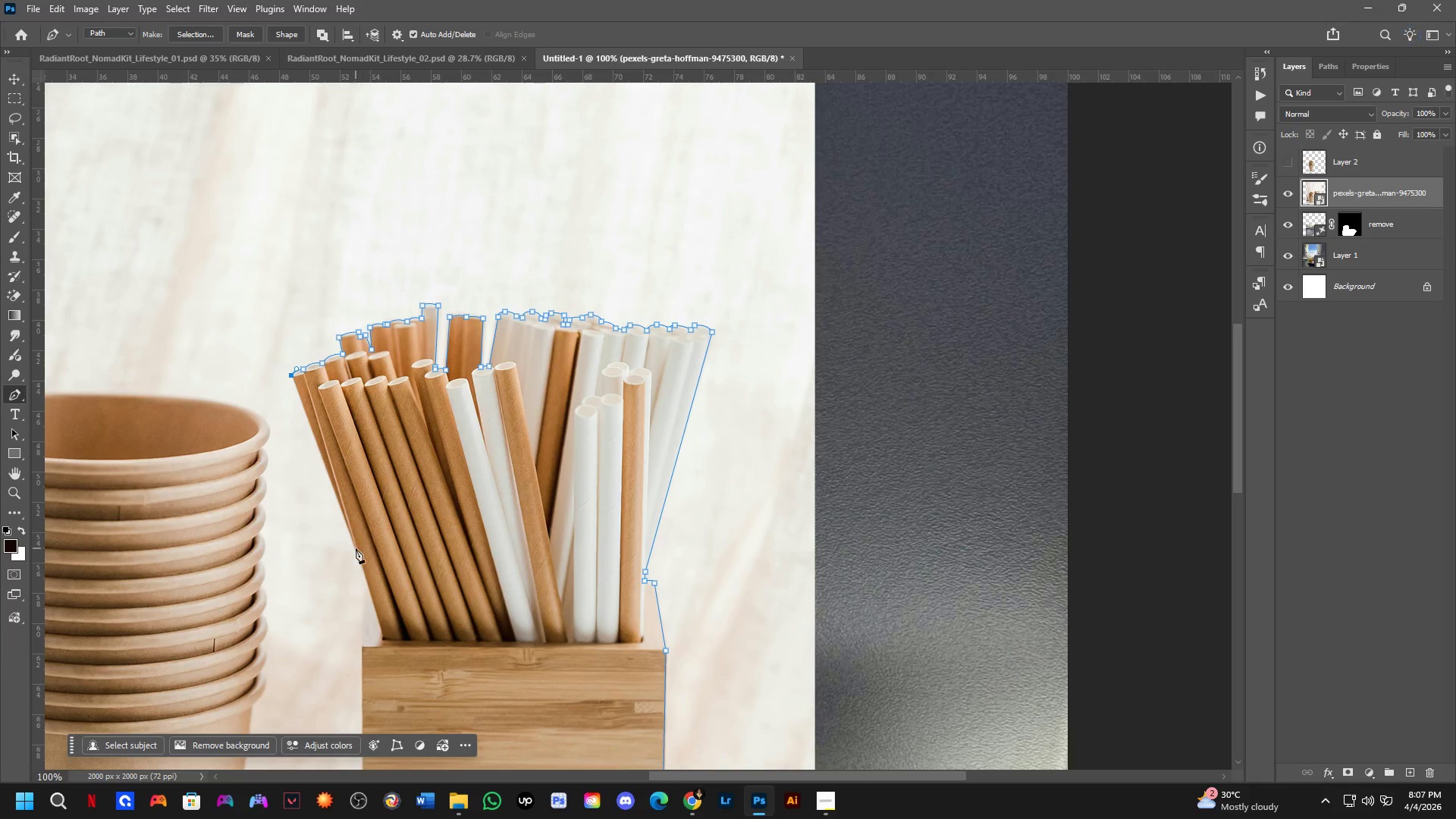 
left_click_drag(start_coordinate=[309, 601], to_coordinate=[335, 300])
 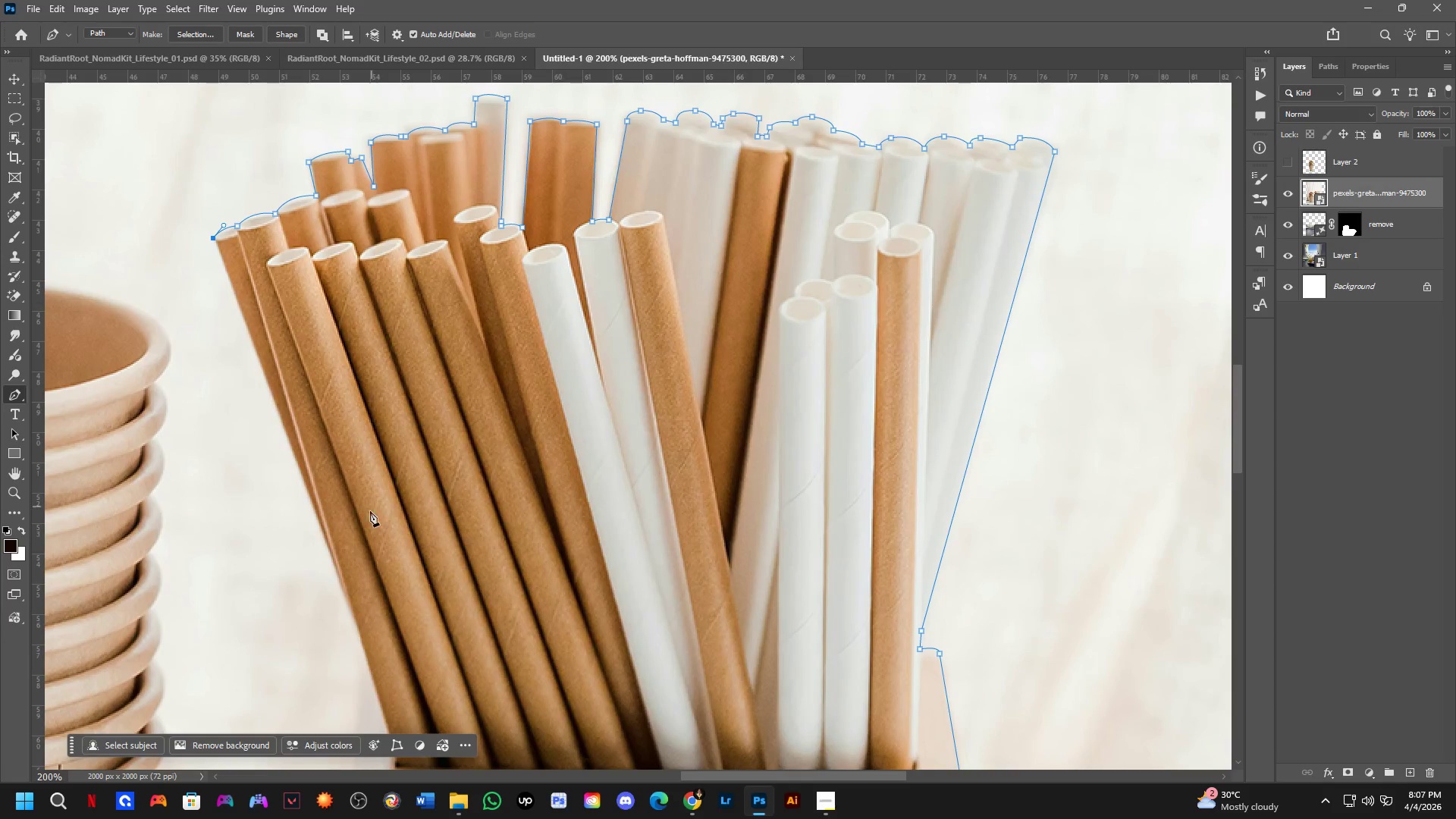 
scroll: coordinate [190, 529], scroll_direction: down, amount: 3.0
 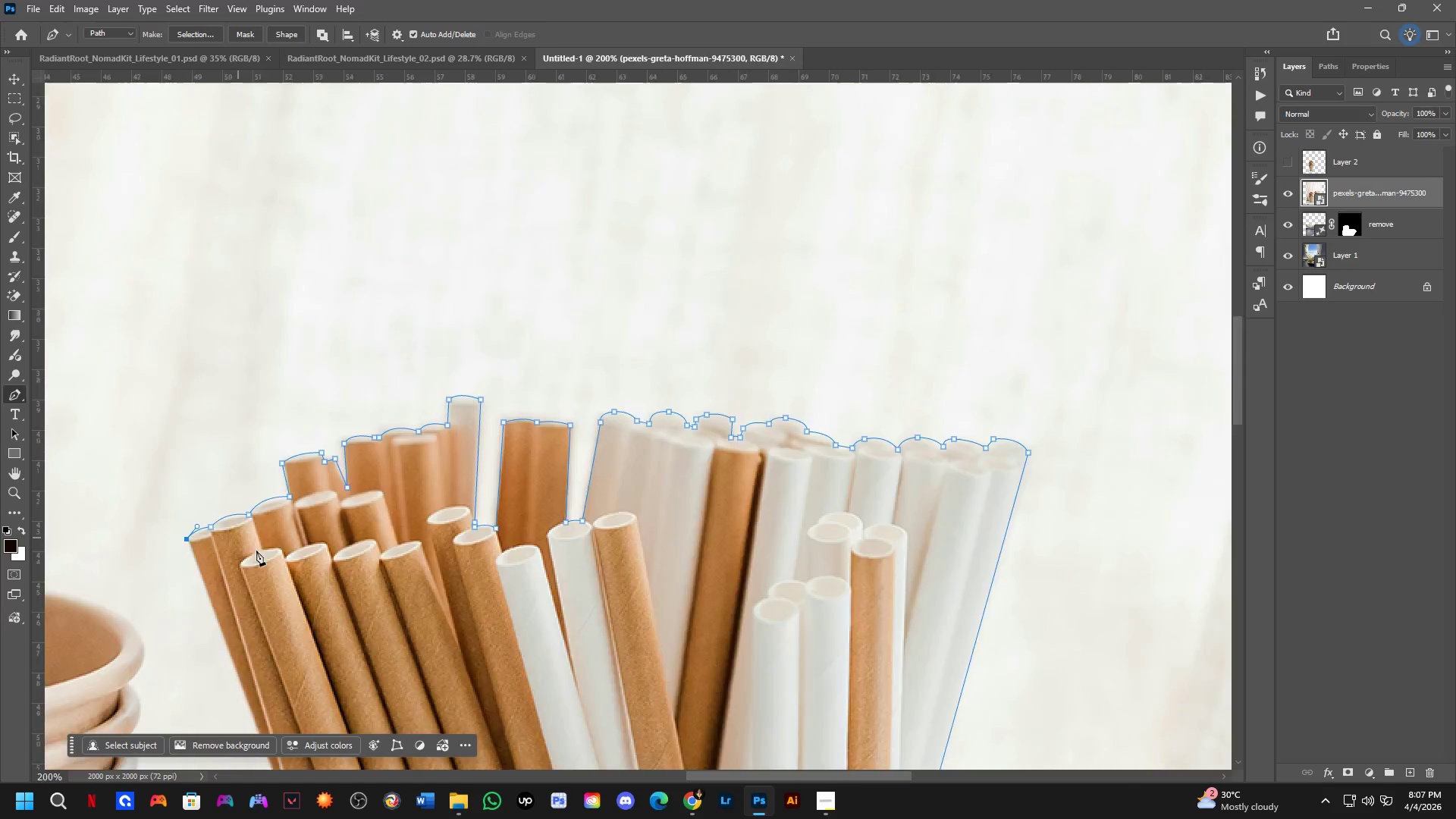 
key(Shift+ShiftLeft)
 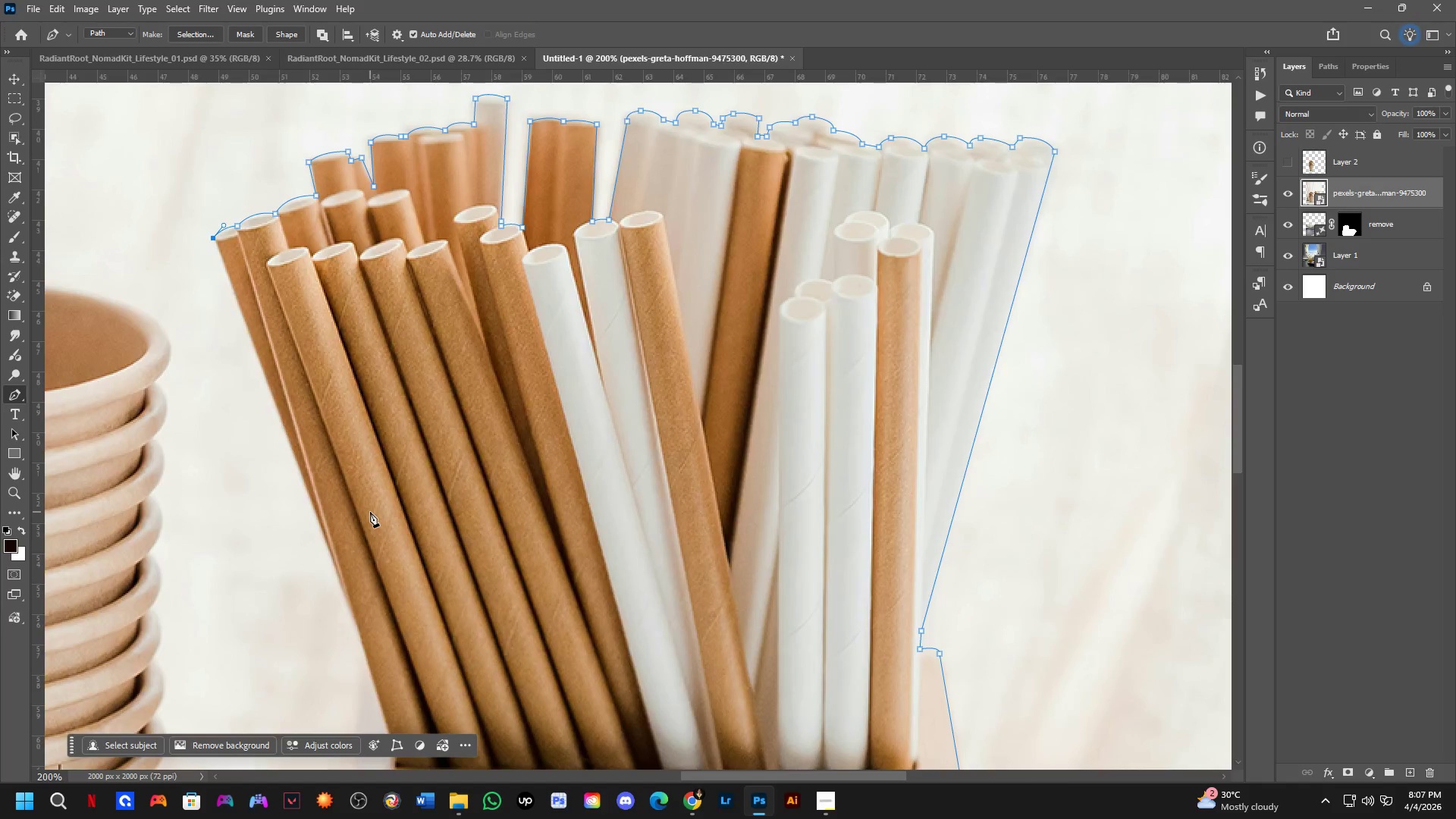 
key(Shift+ShiftLeft)
 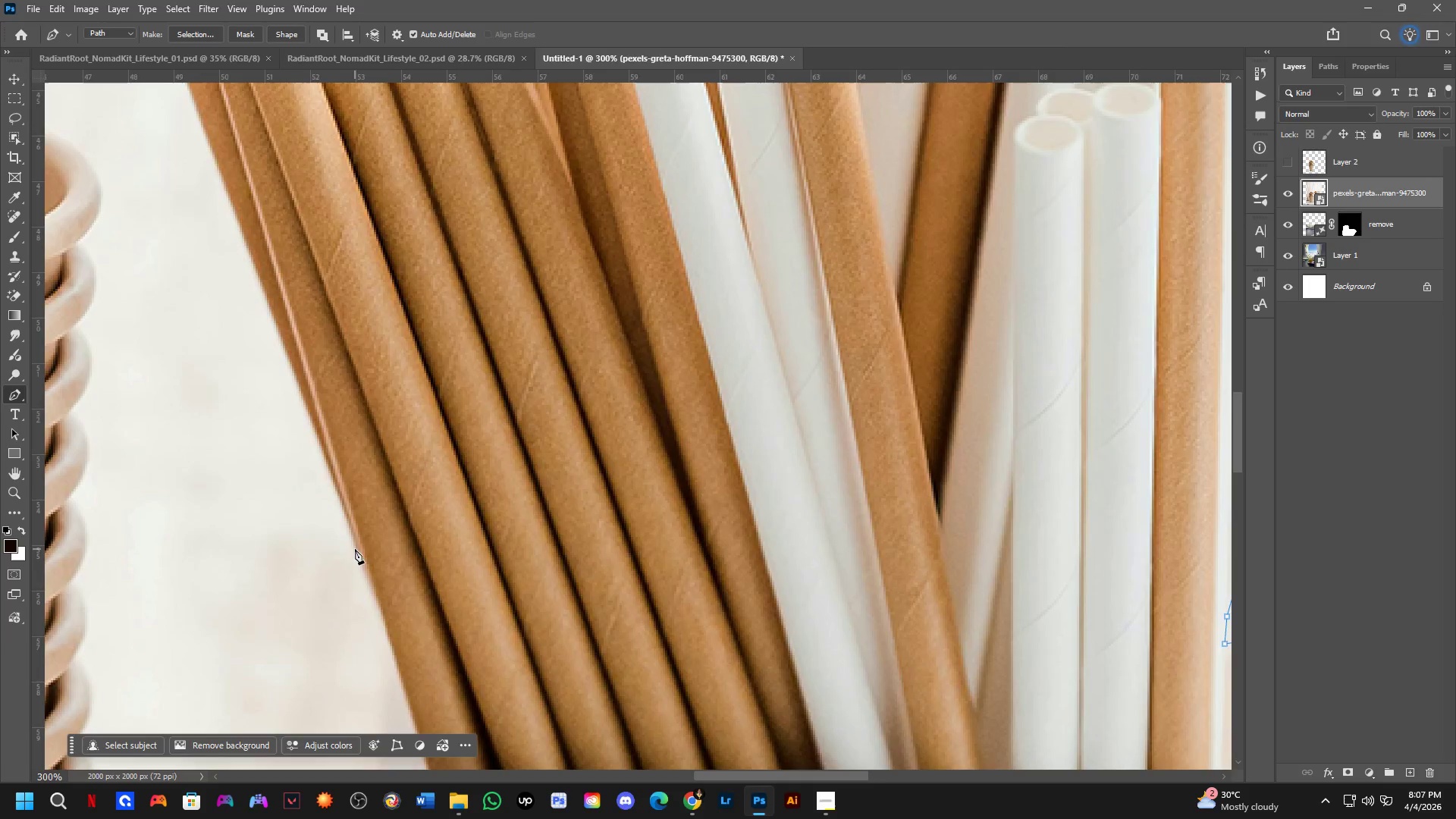 
key(Shift+ShiftLeft)
 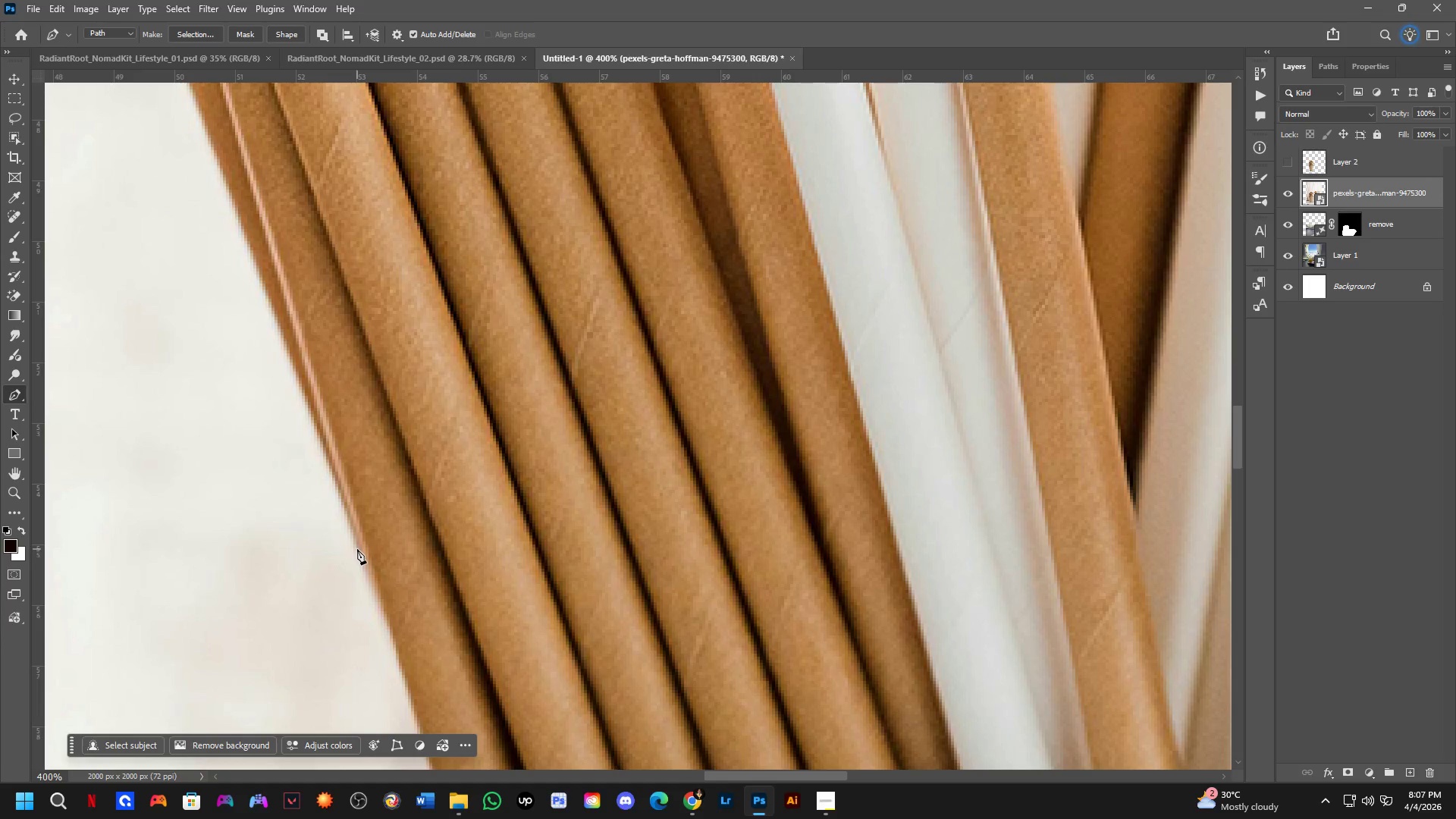 
scroll: coordinate [353, 550], scroll_direction: up, amount: 2.0
 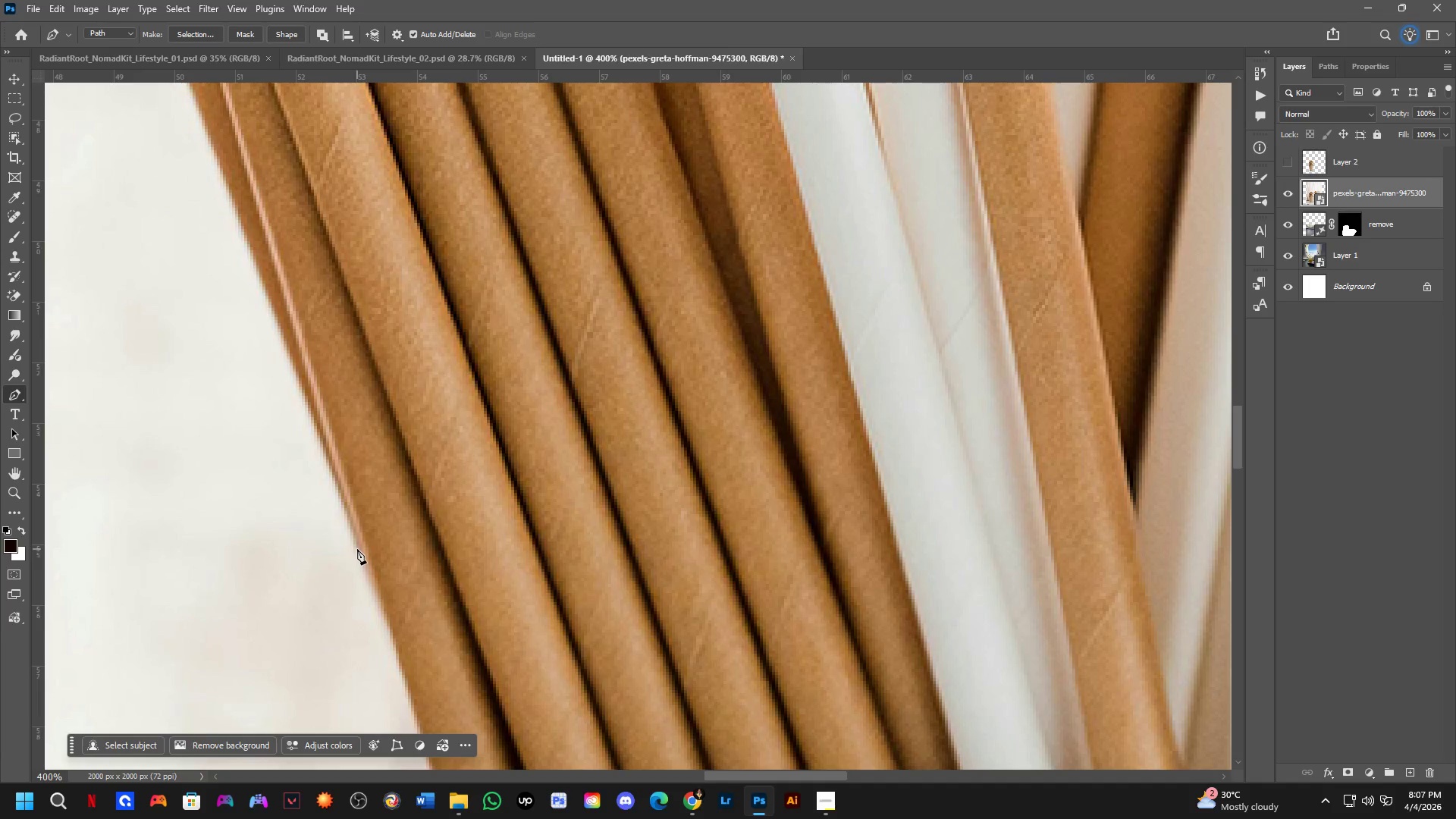 
left_click([358, 549])
 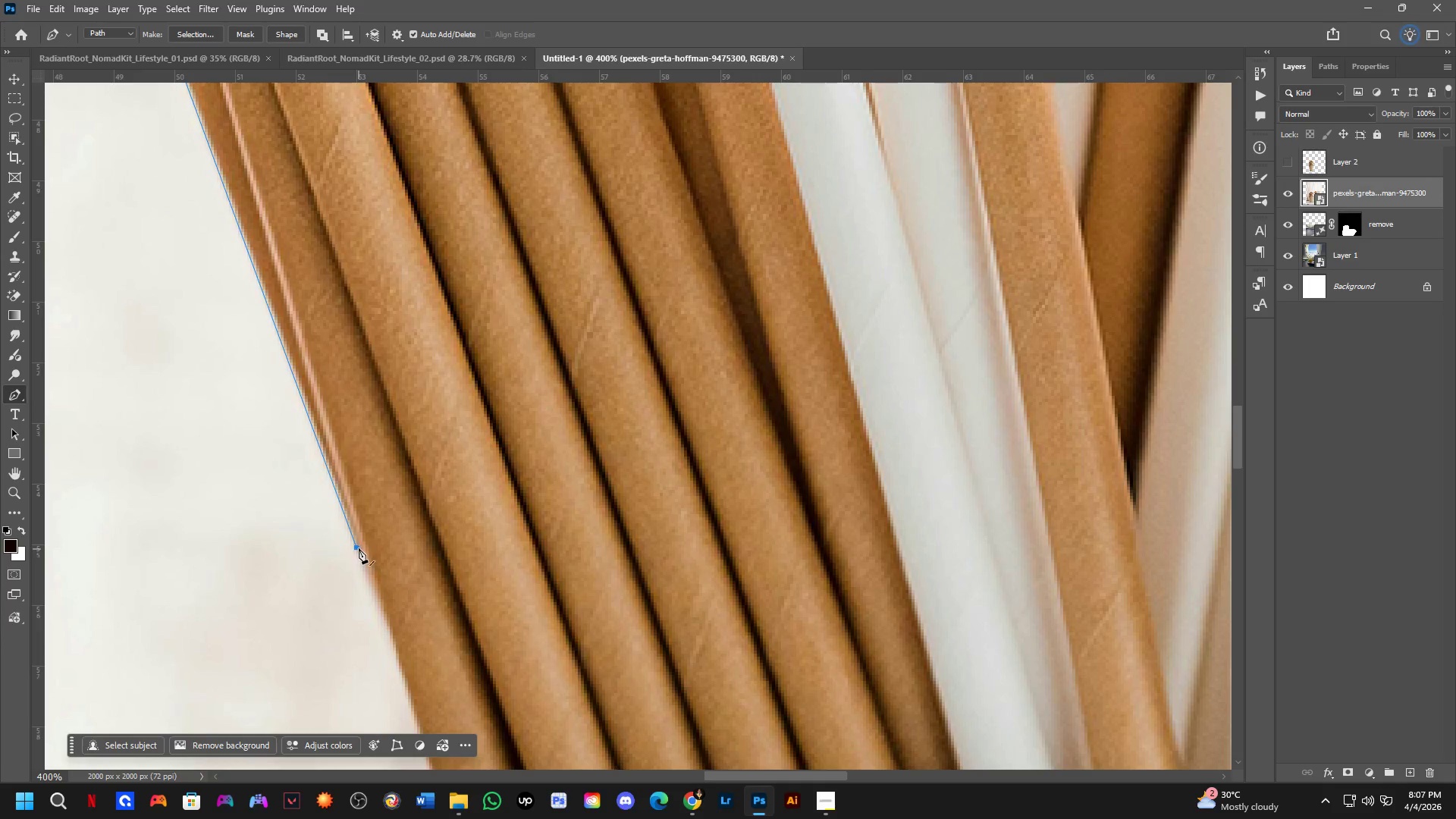 
key(Shift+ShiftLeft)
 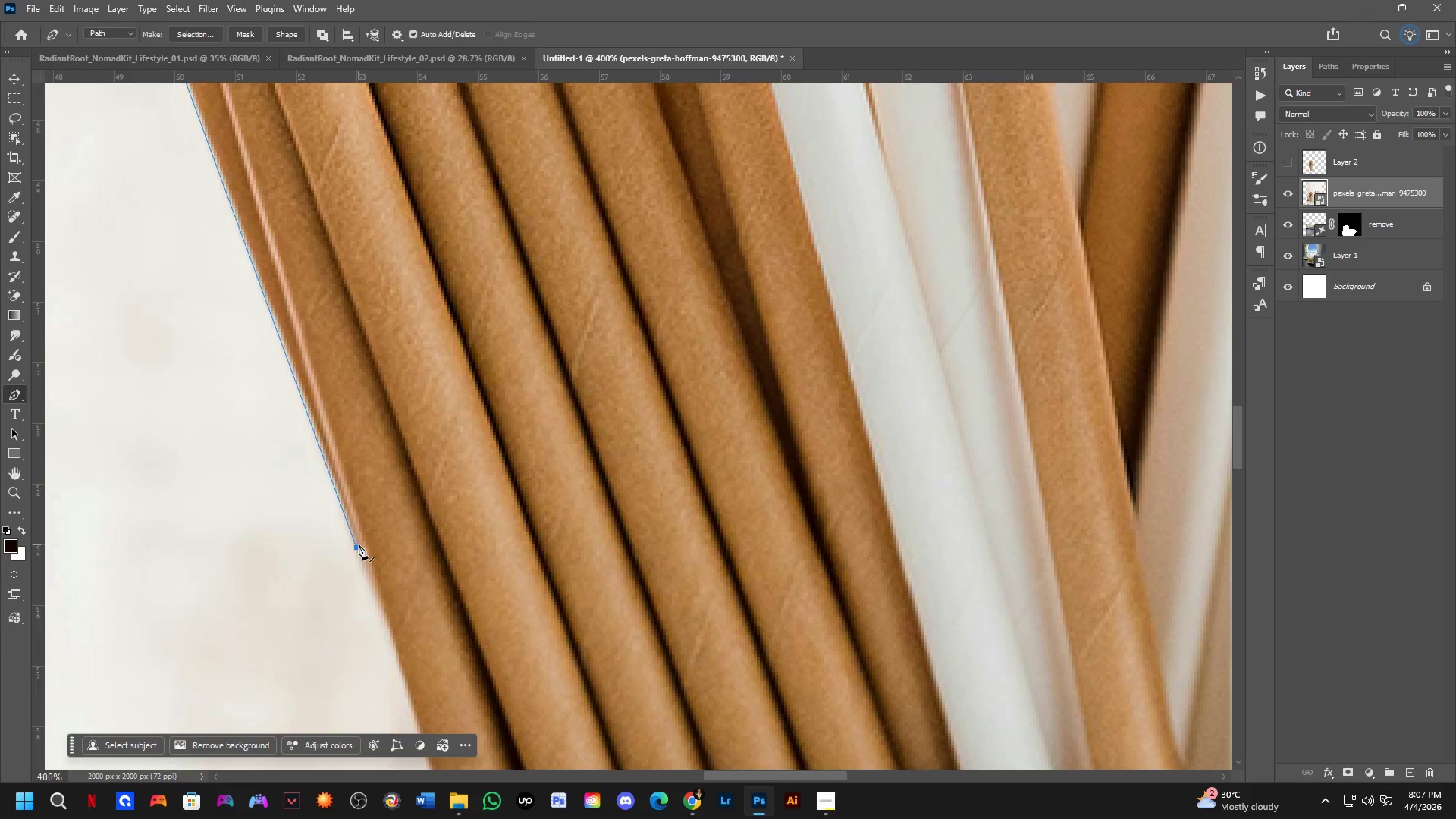 
hold_key(key=Space, duration=0.5)
 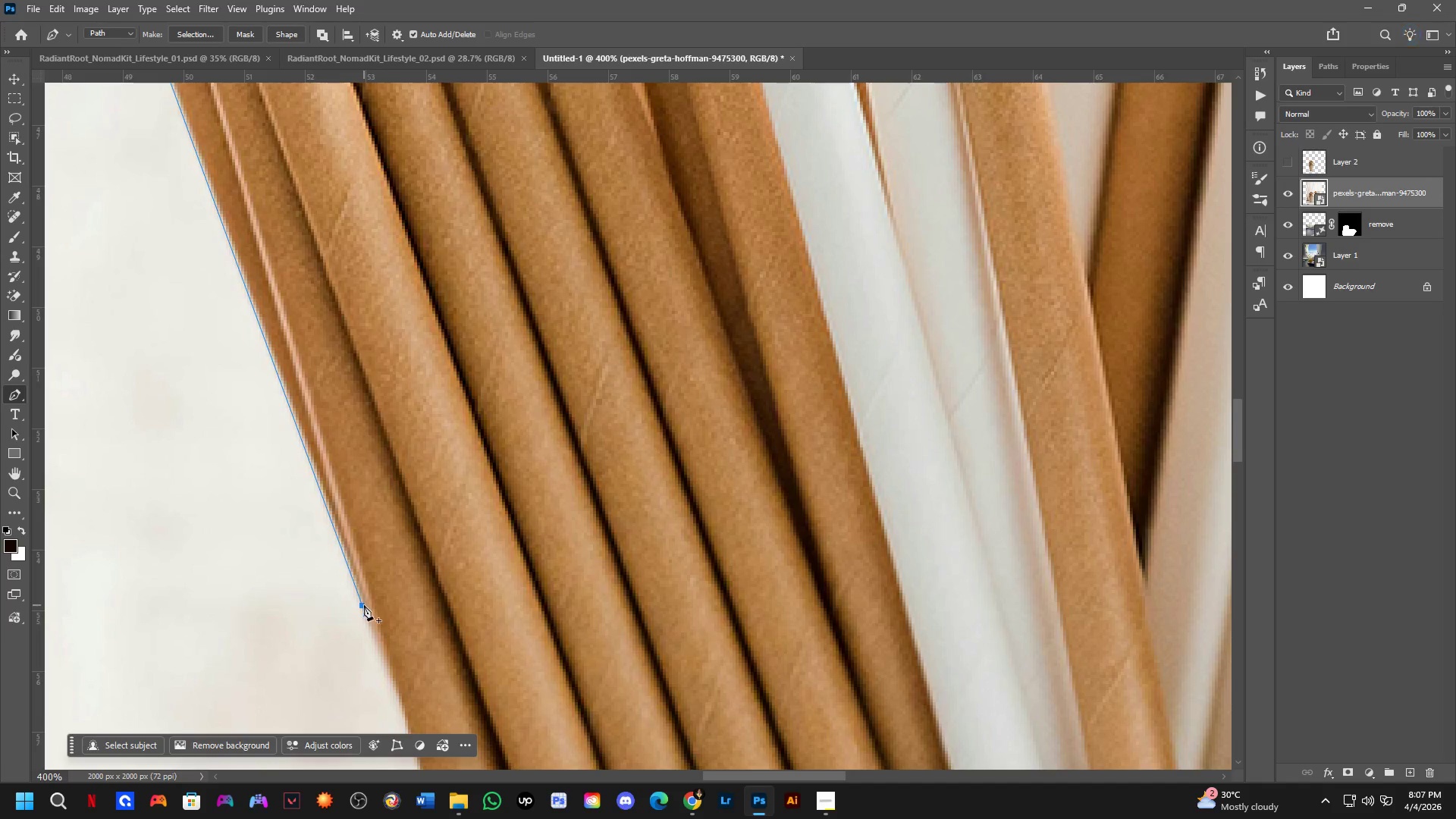 
left_click_drag(start_coordinate=[328, 442], to_coordinate=[328, 456])
 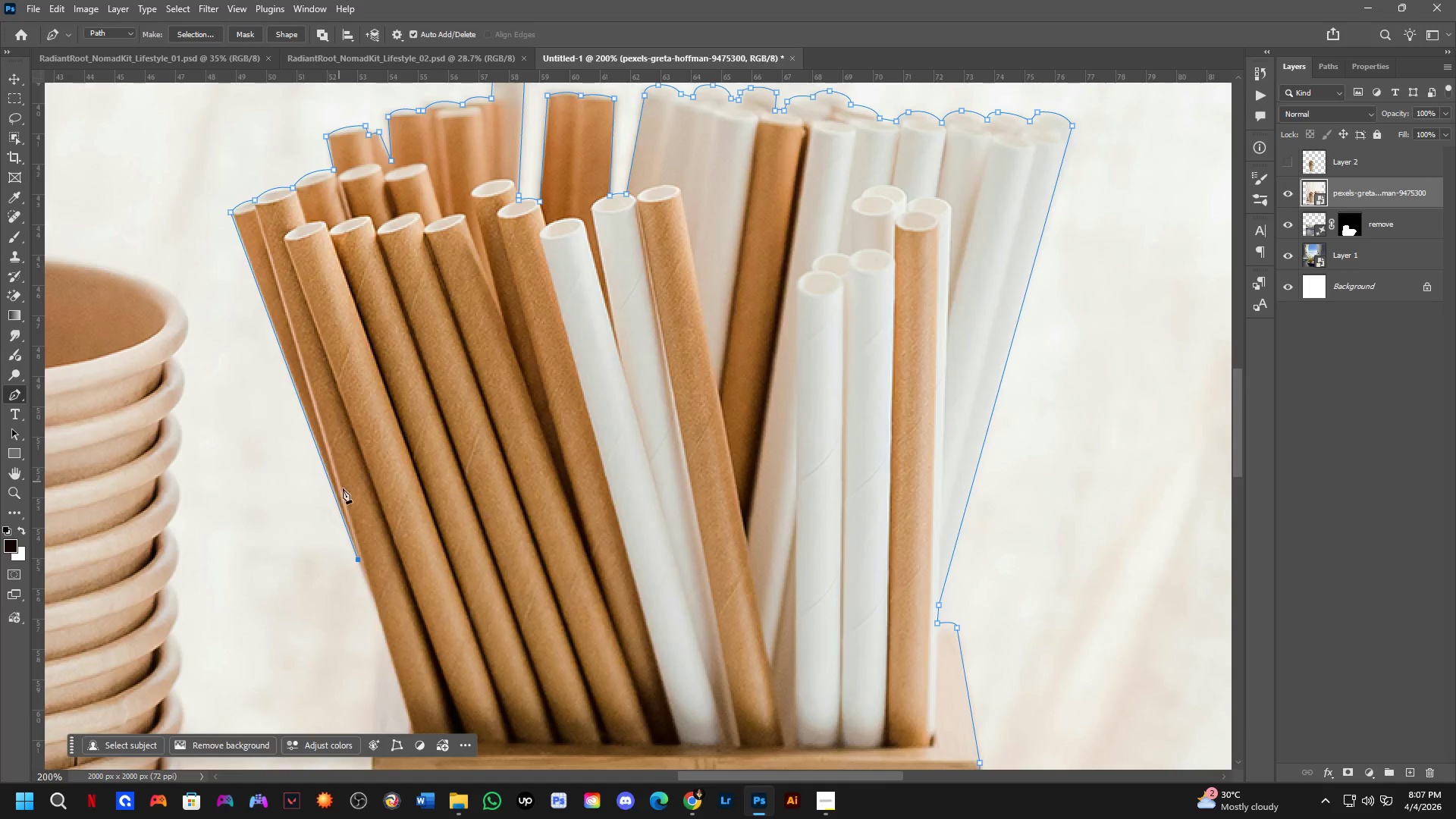 
scroll: coordinate [359, 544], scroll_direction: down, amount: 2.0
 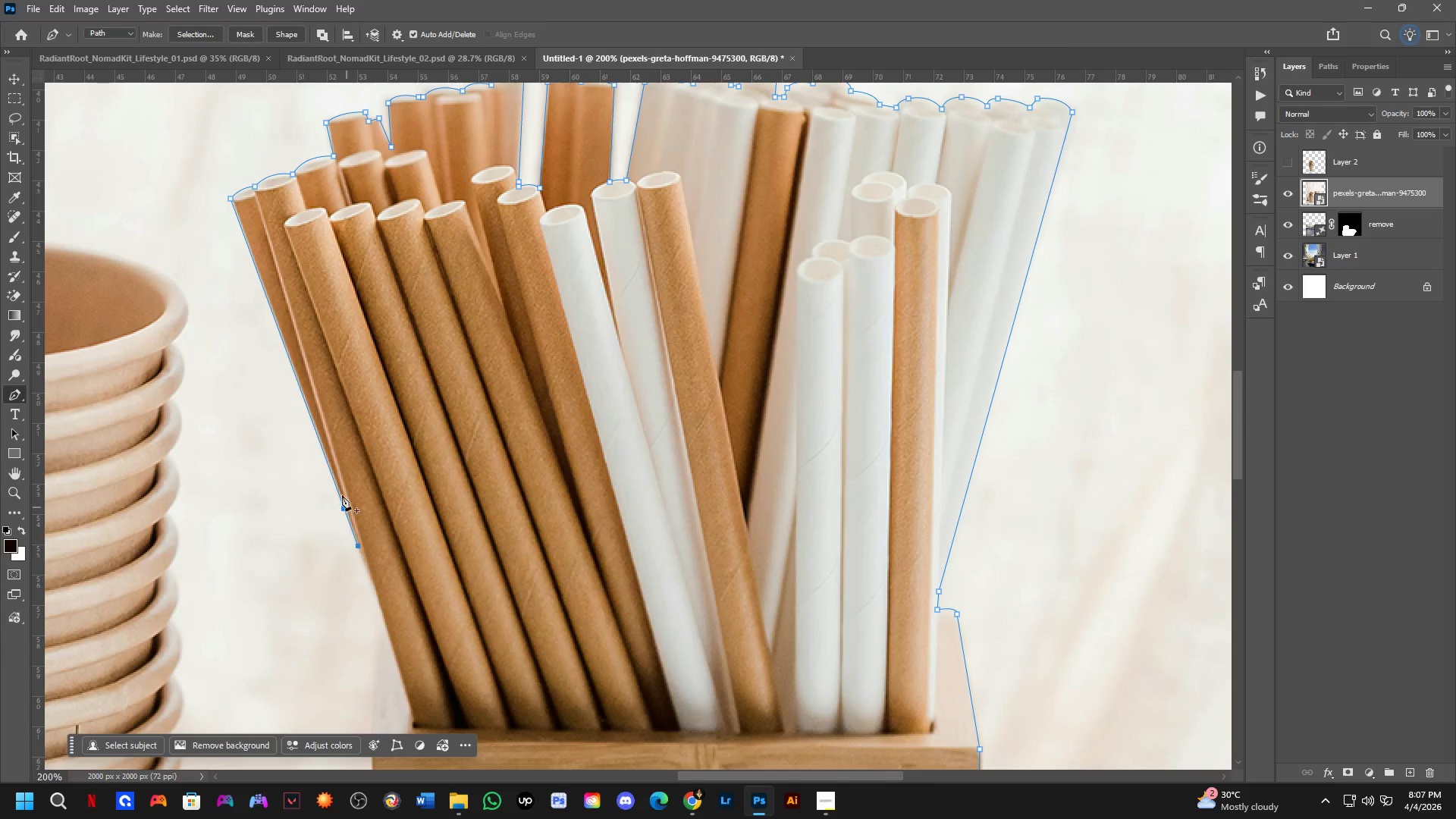 
key(Shift+ShiftLeft)
 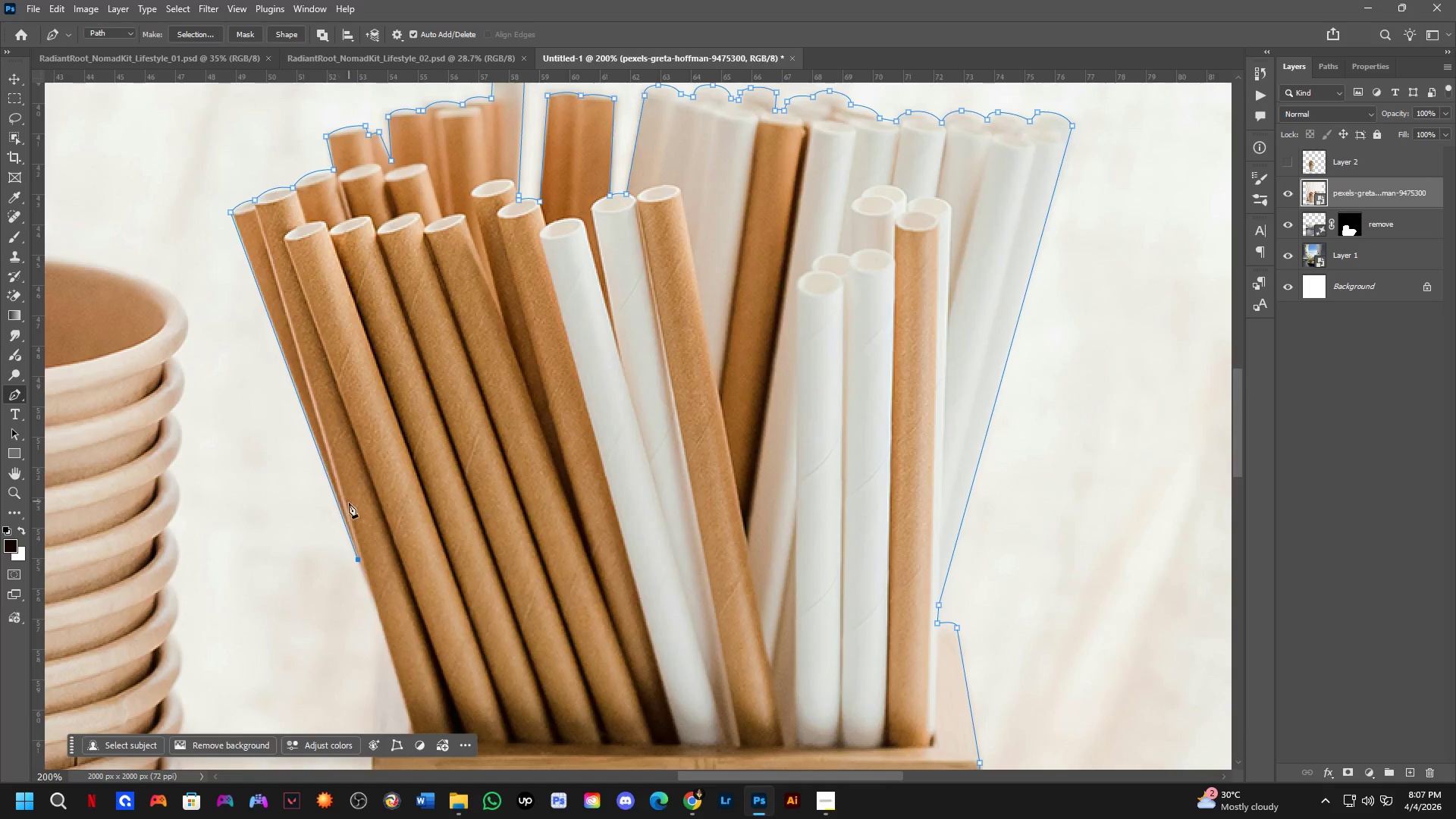 
hold_key(key=ControlLeft, duration=0.98)
 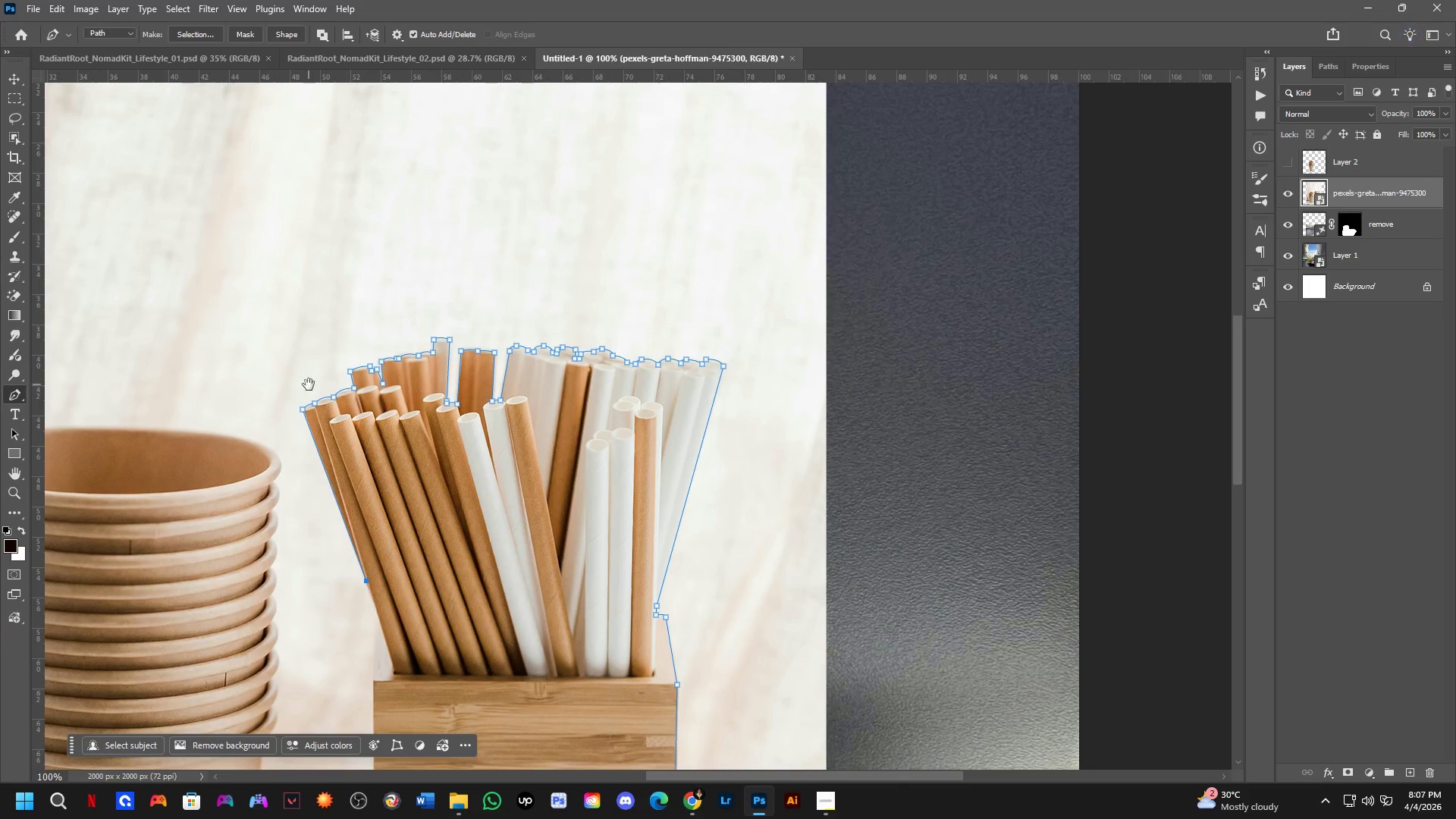 
scroll: coordinate [350, 509], scroll_direction: up, amount: 2.0
 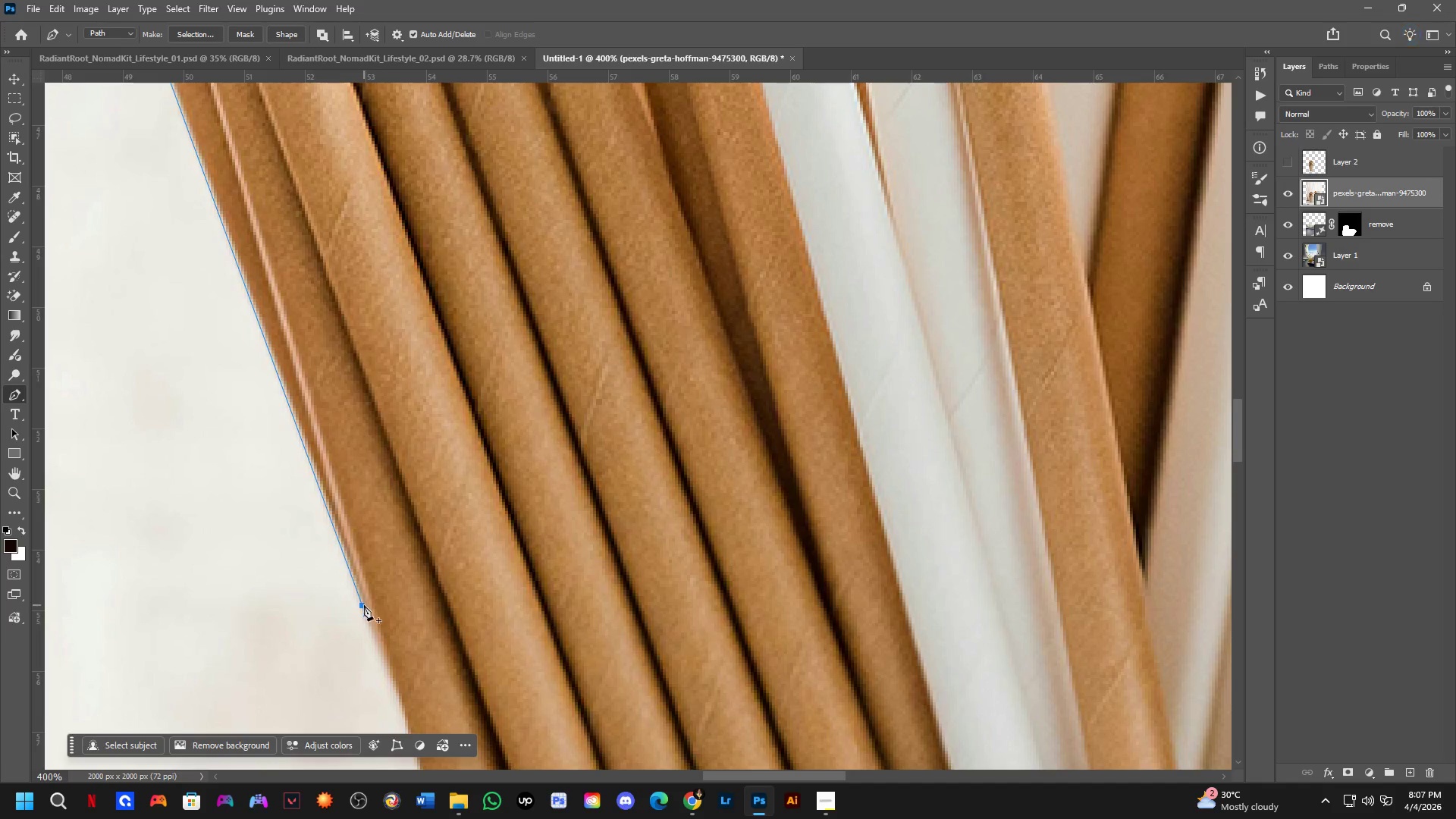 
left_click_drag(start_coordinate=[366, 616], to_coordinate=[366, 607])
 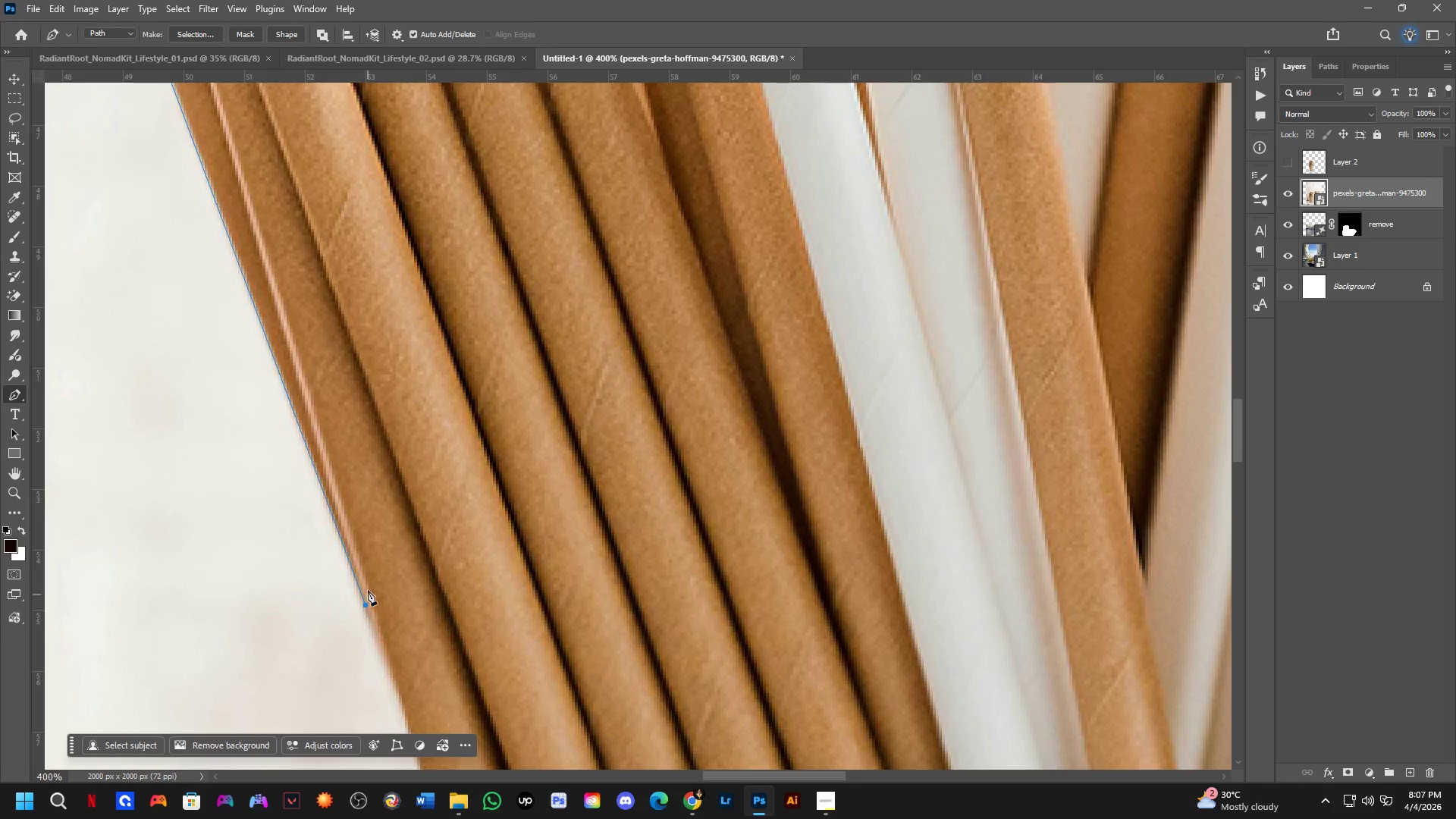 
key(Shift+ShiftLeft)
 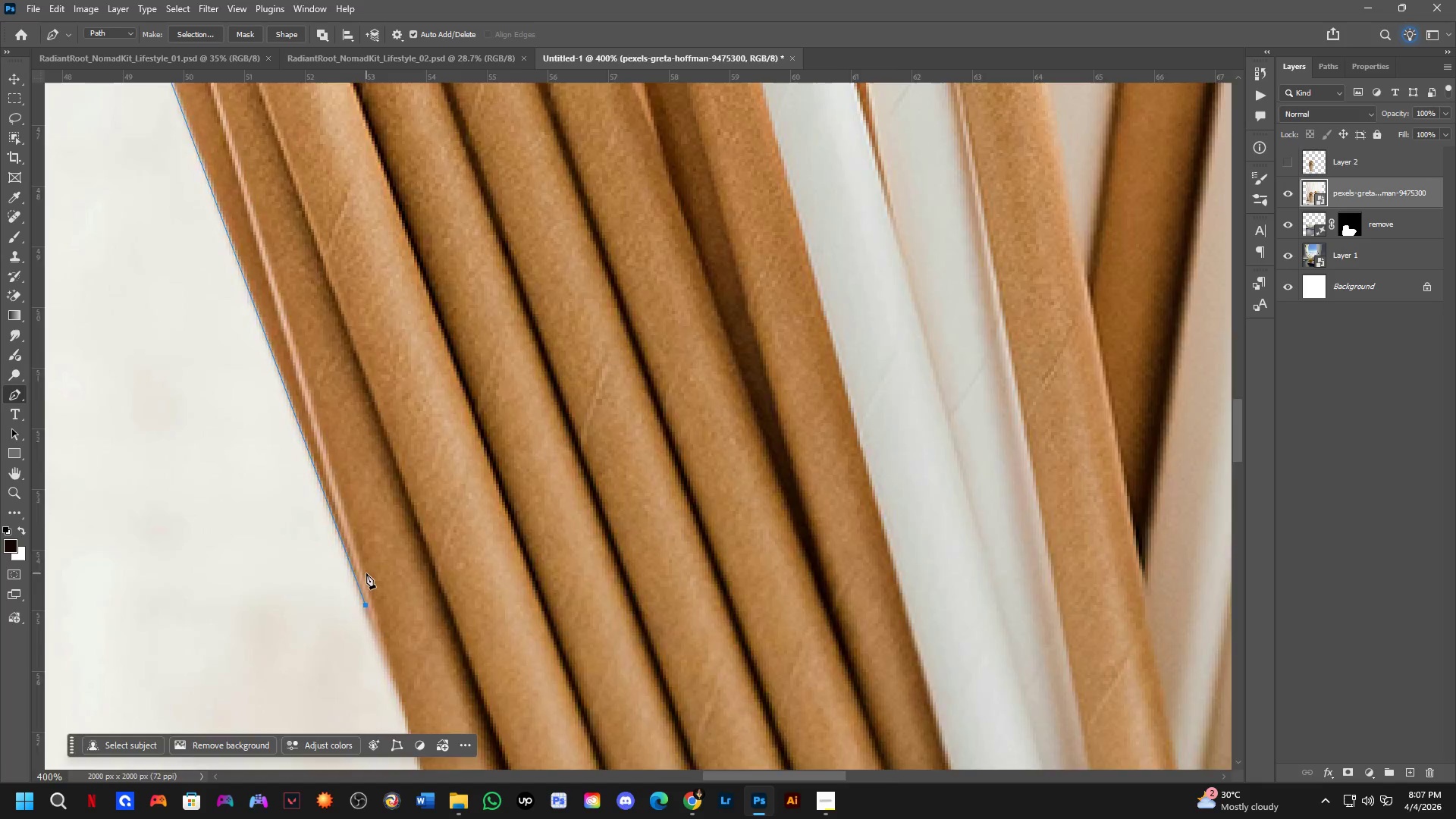 
hold_key(key=Space, duration=0.44)
 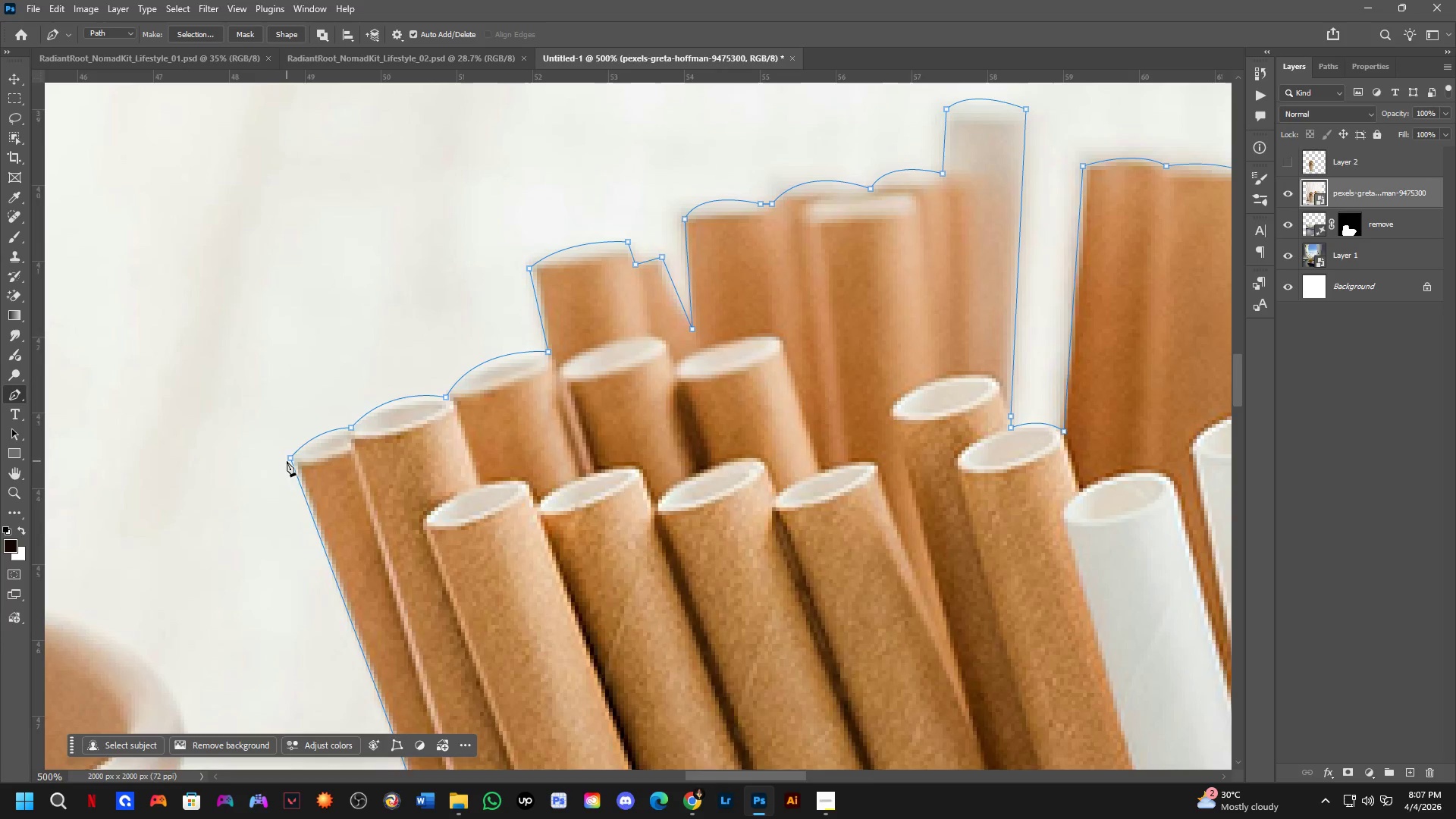 
left_click_drag(start_coordinate=[309, 385], to_coordinate=[319, 423])
 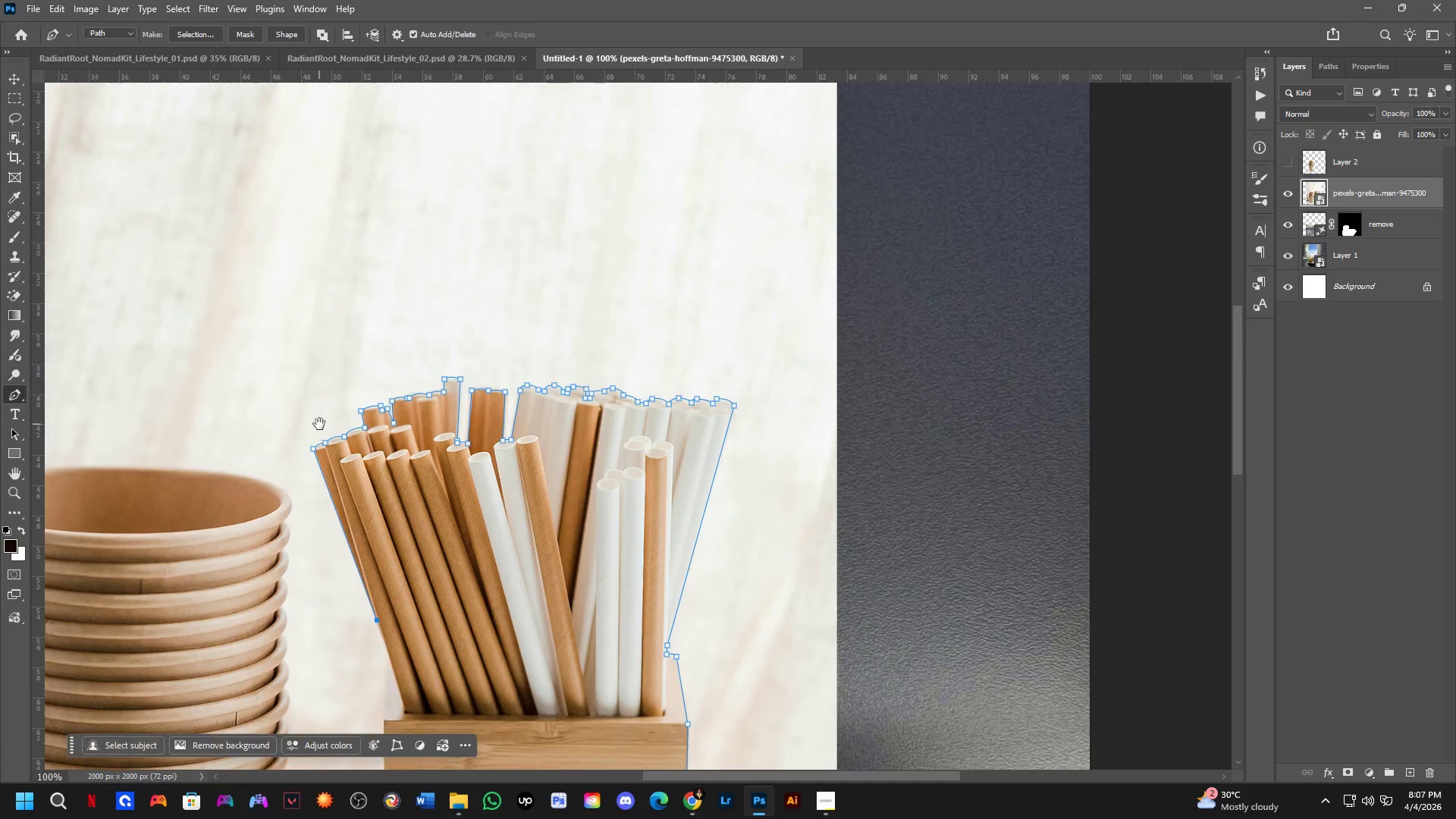 
scroll: coordinate [366, 573], scroll_direction: down, amount: 3.0
 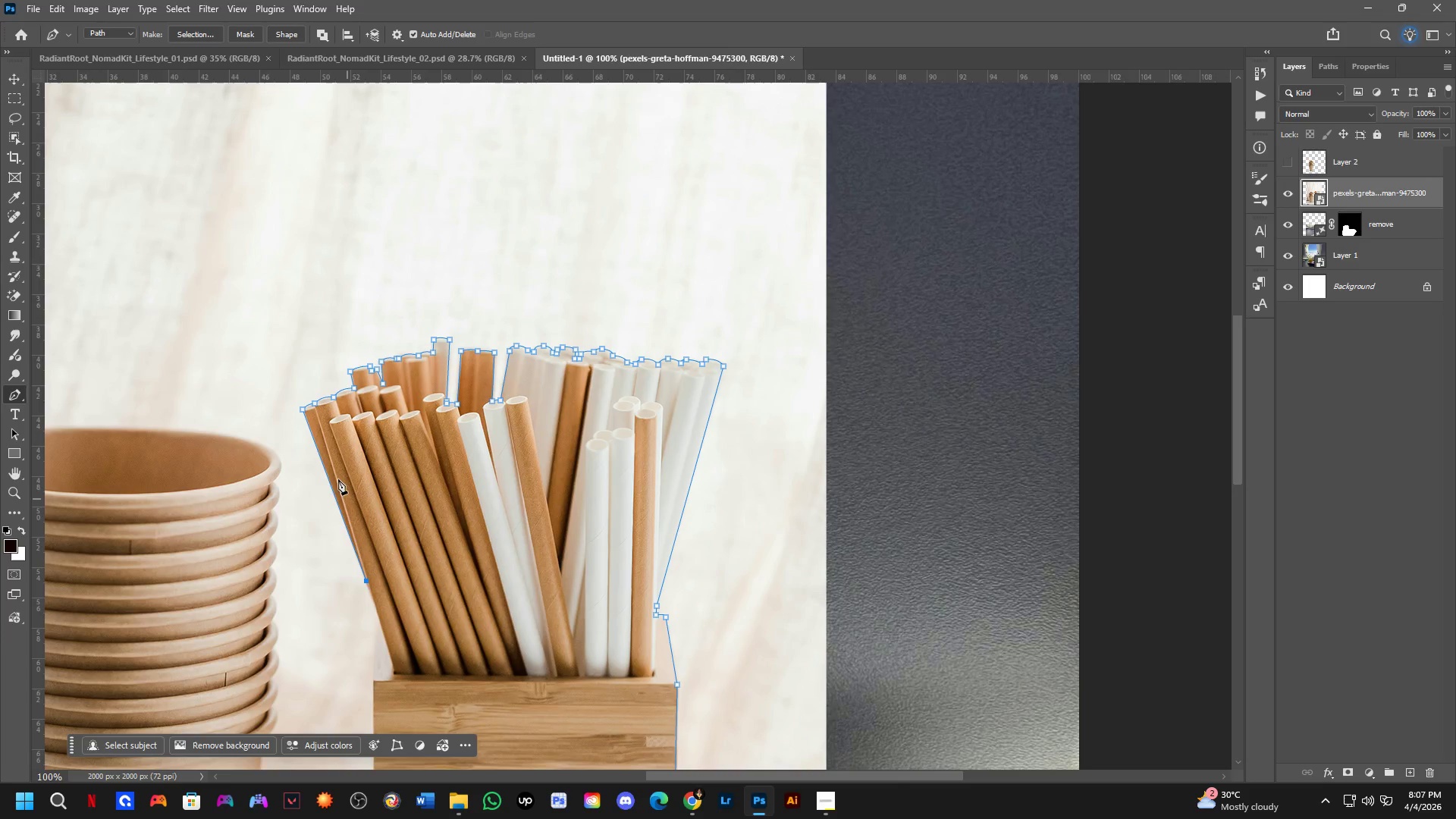 
key(Shift+ShiftLeft)
 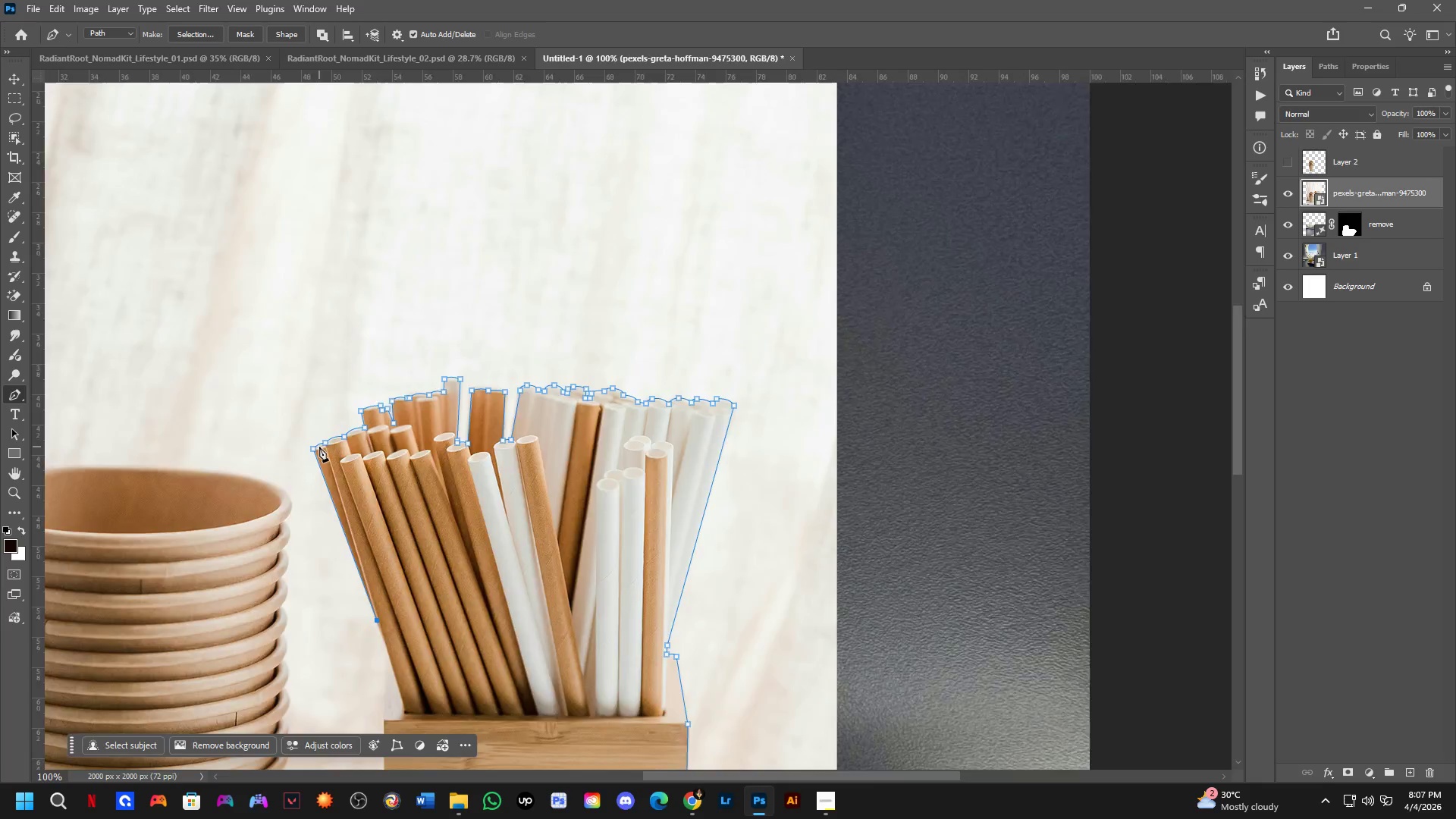 
scroll: coordinate [319, 447], scroll_direction: up, amount: 4.0
 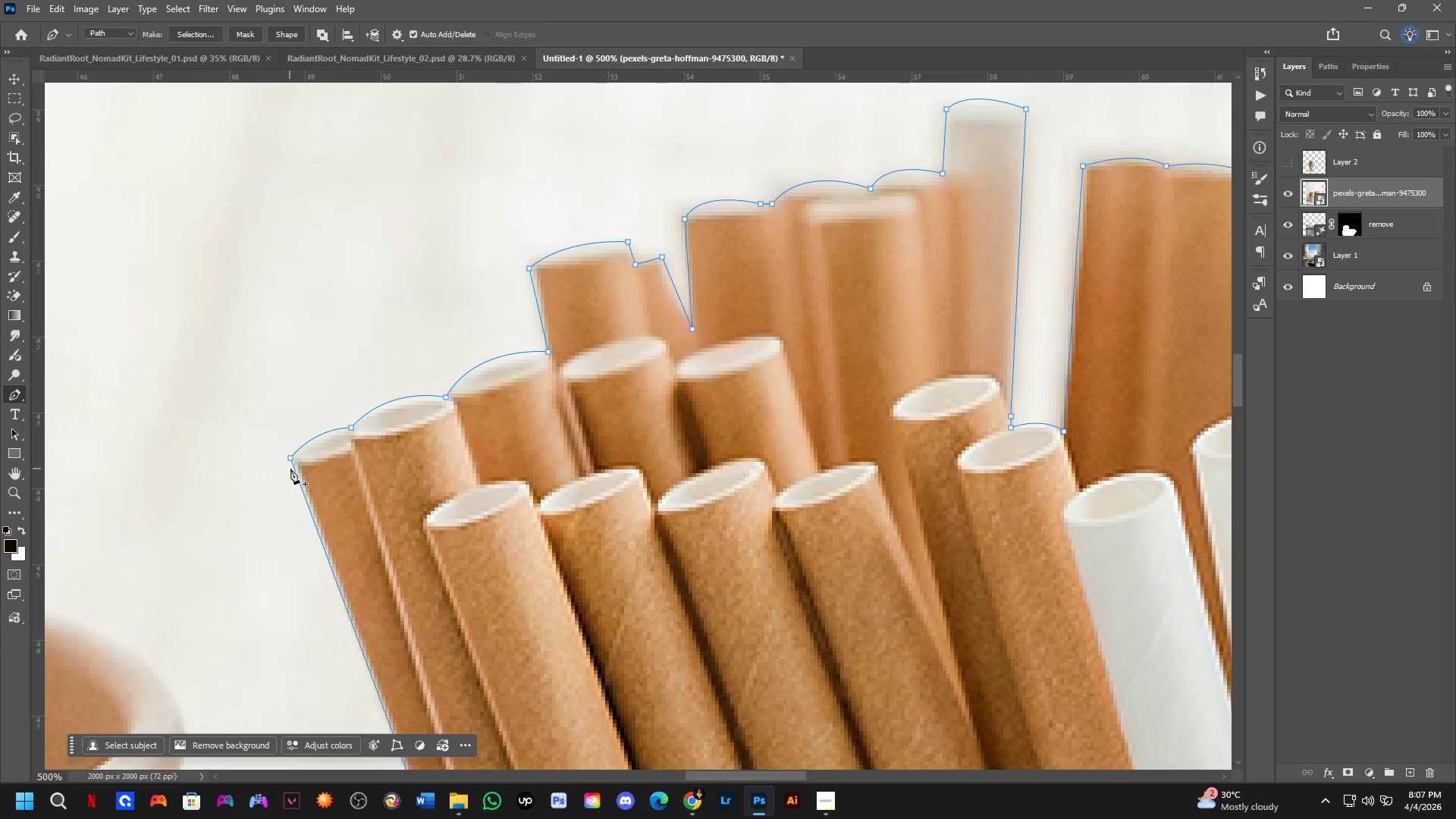 
hold_key(key=ControlLeft, duration=1.92)
left_click_drag(start_coordinate=[290, 458], to_coordinate=[297, 457])
 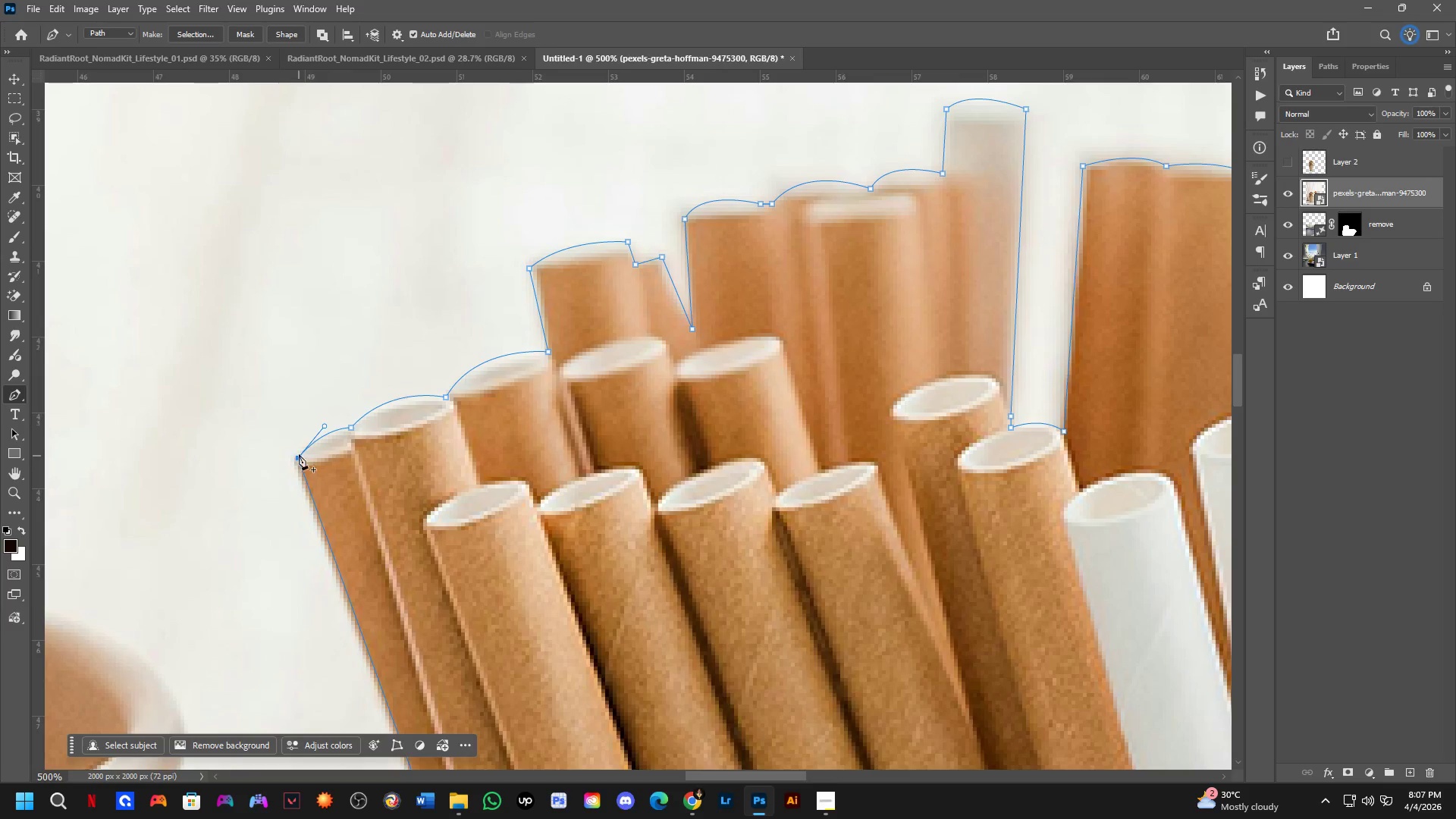 
key(Shift+ShiftLeft)
 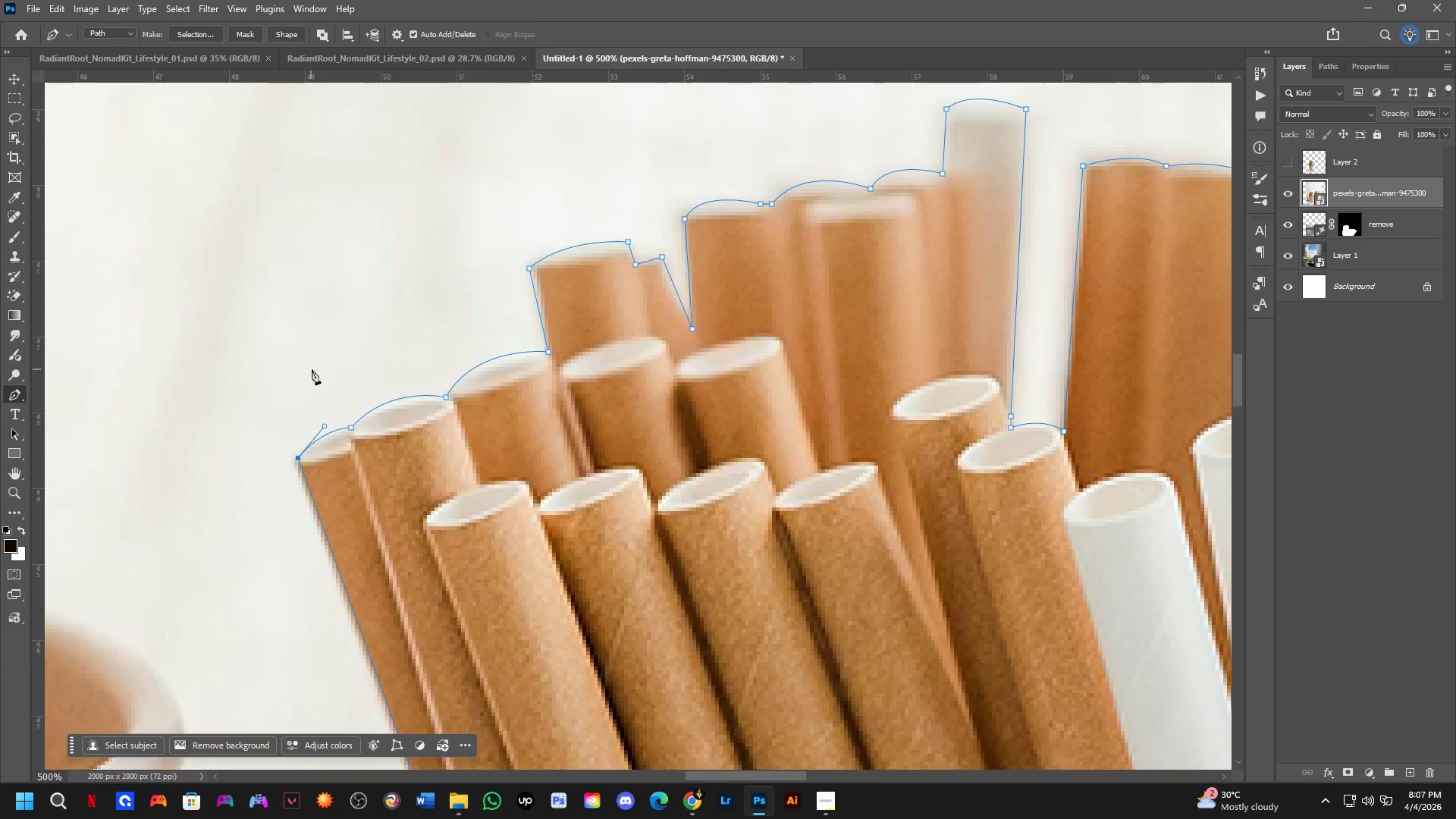 
hold_key(key=Space, duration=0.52)
 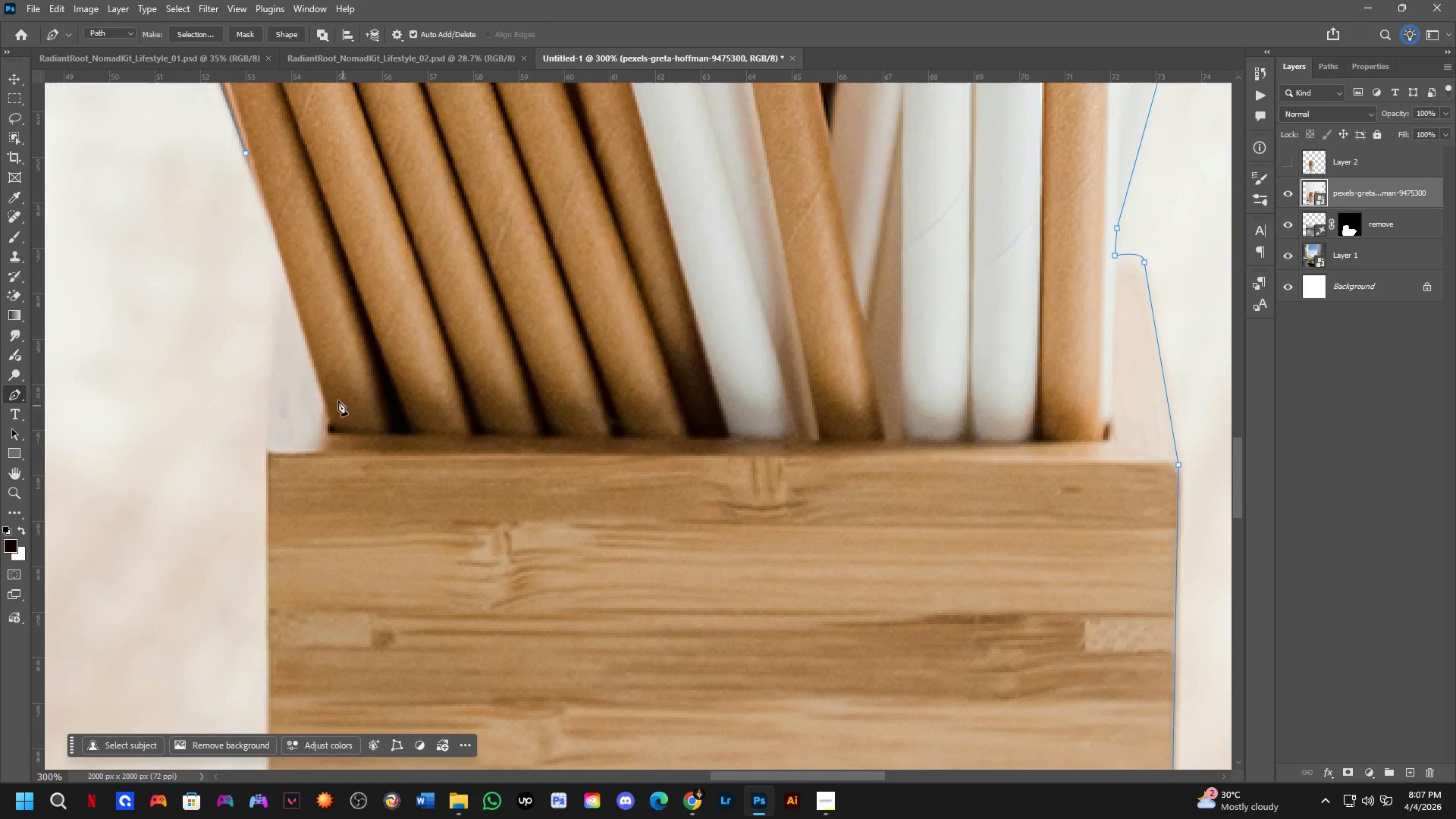 
left_click_drag(start_coordinate=[435, 516], to_coordinate=[417, 346])
 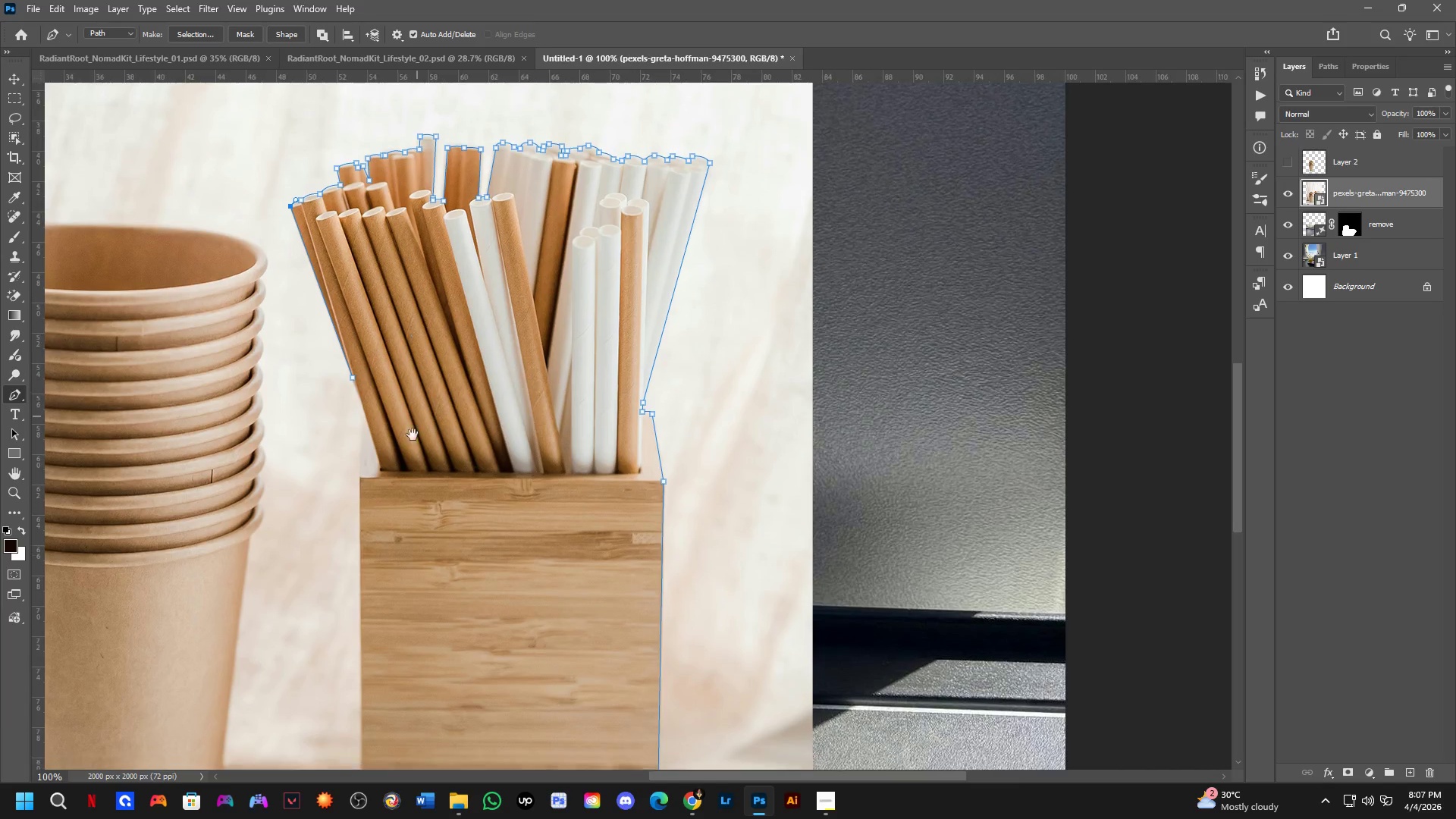 
scroll: coordinate [312, 369], scroll_direction: down, amount: 4.0
 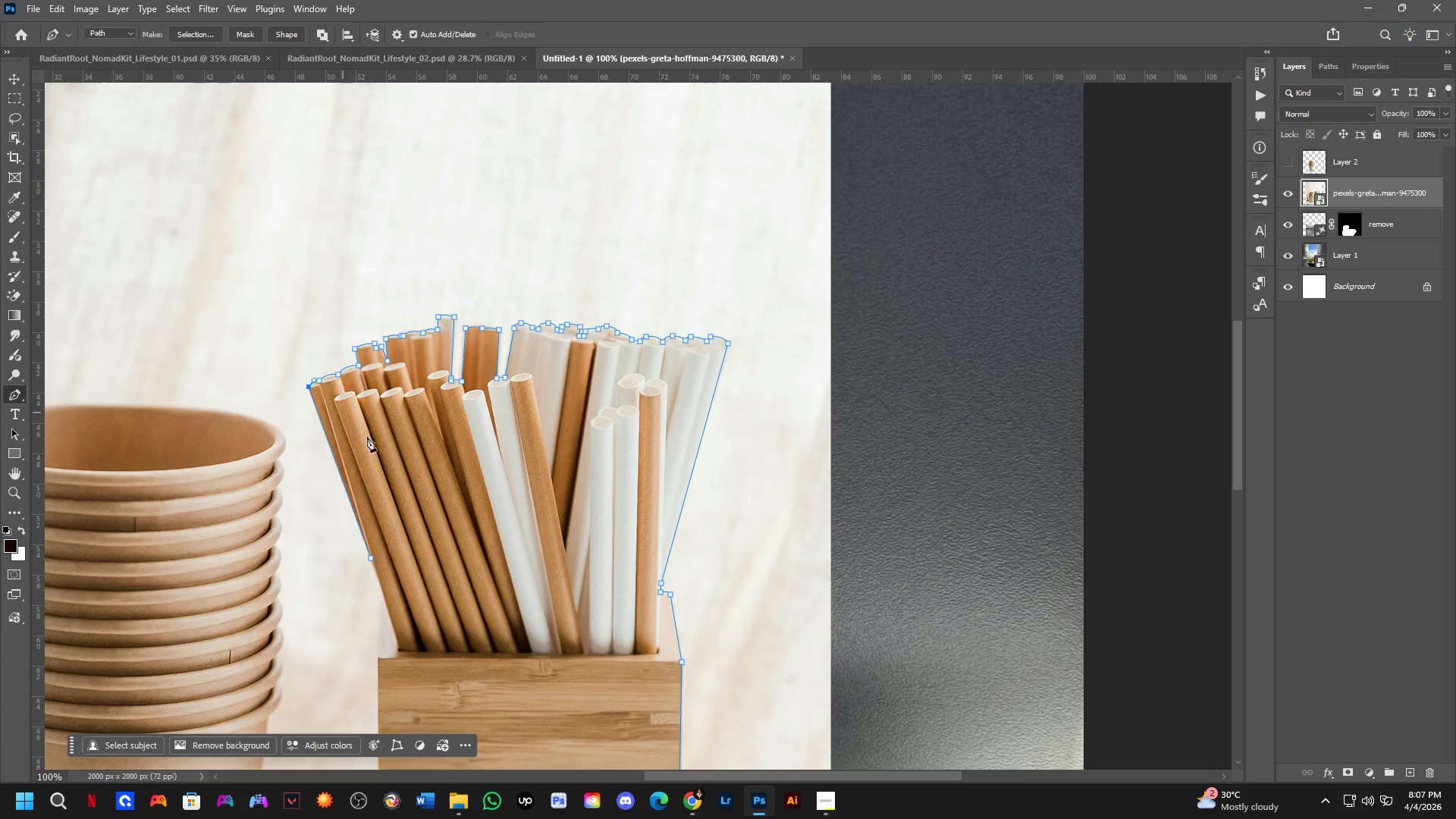 
key(Shift+ShiftLeft)
 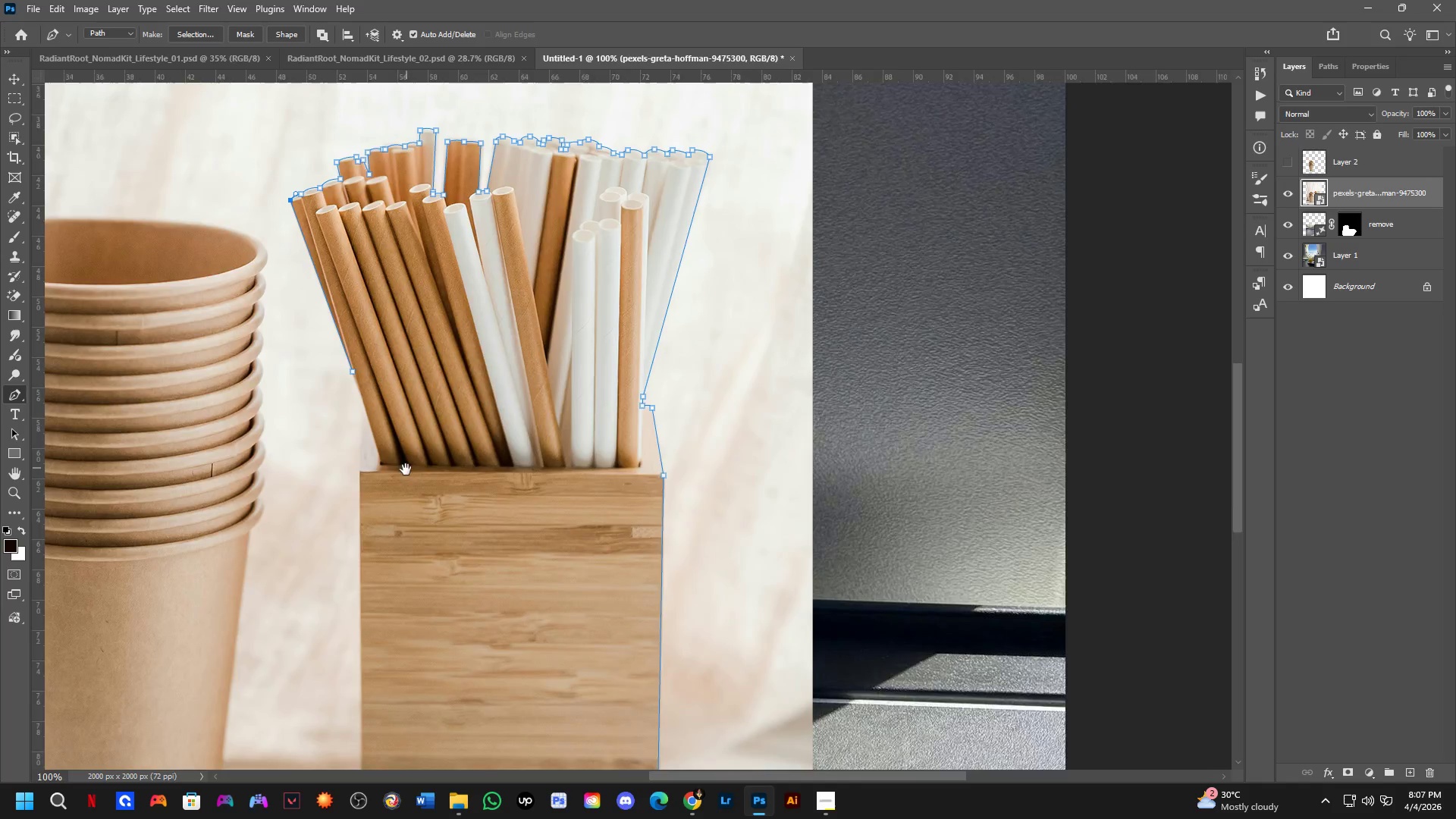 
scroll: coordinate [405, 469], scroll_direction: up, amount: 3.0
 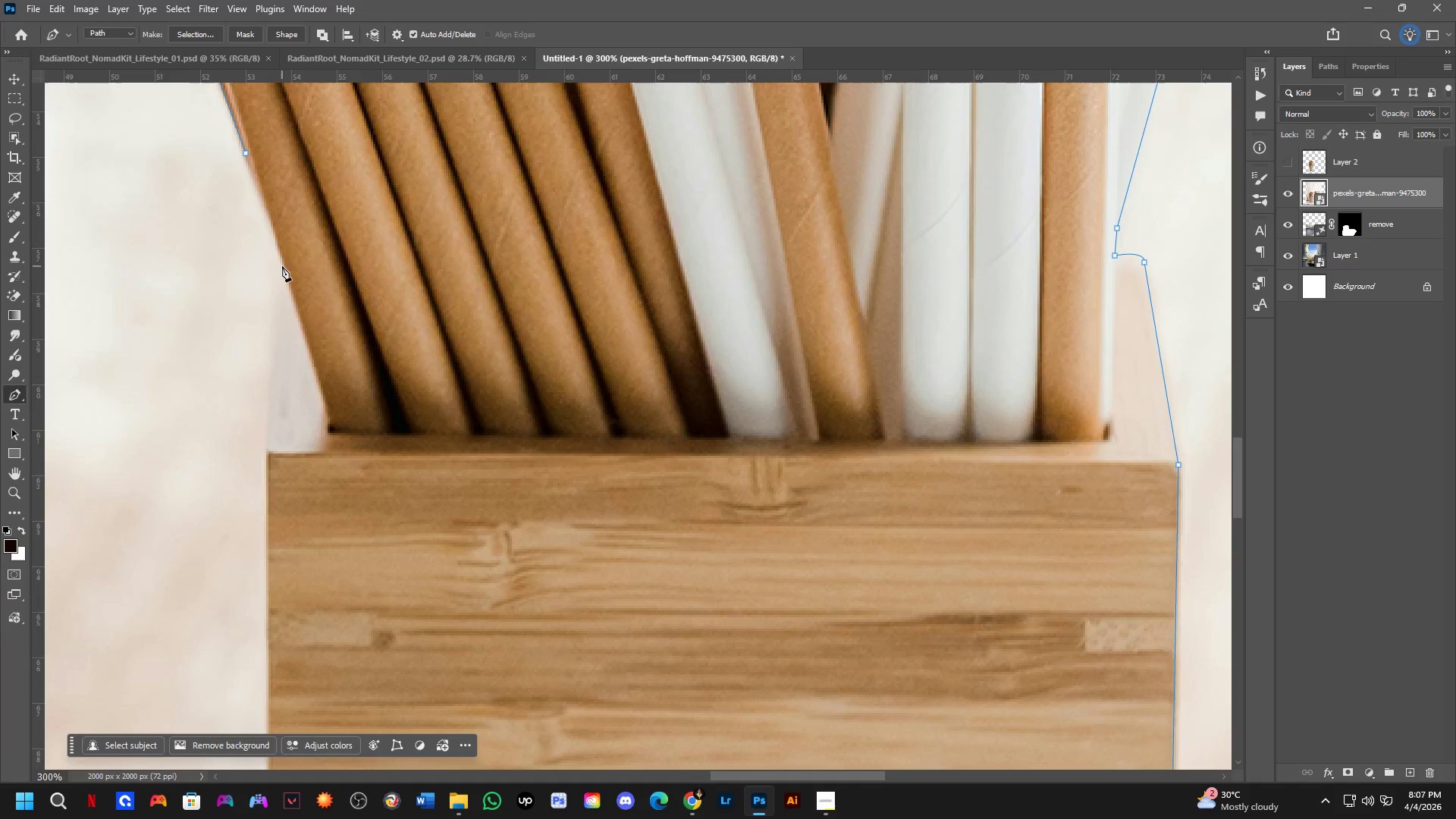 
hold_key(key=Space, duration=0.47)
 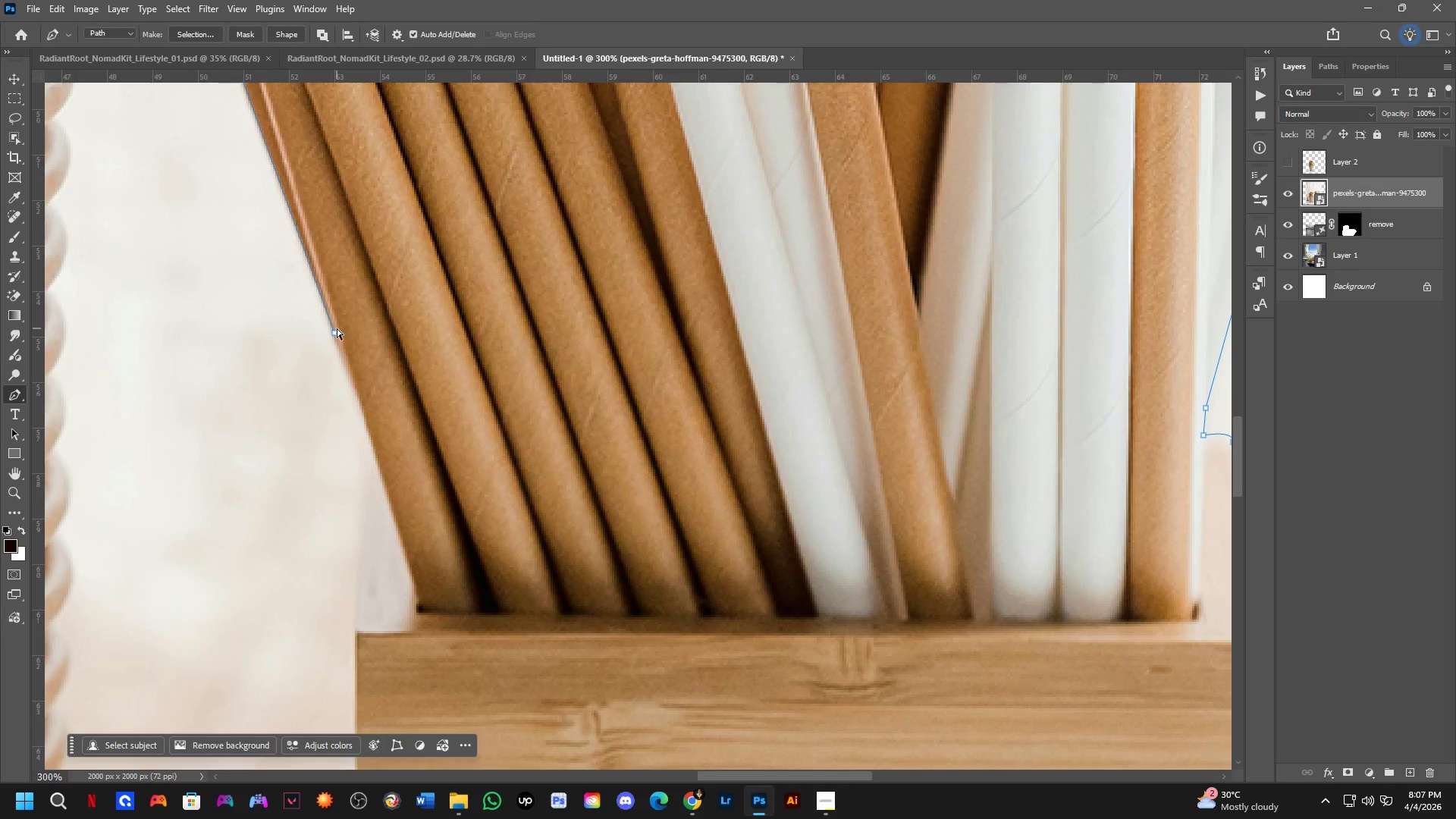 
left_click_drag(start_coordinate=[291, 270], to_coordinate=[380, 450])
 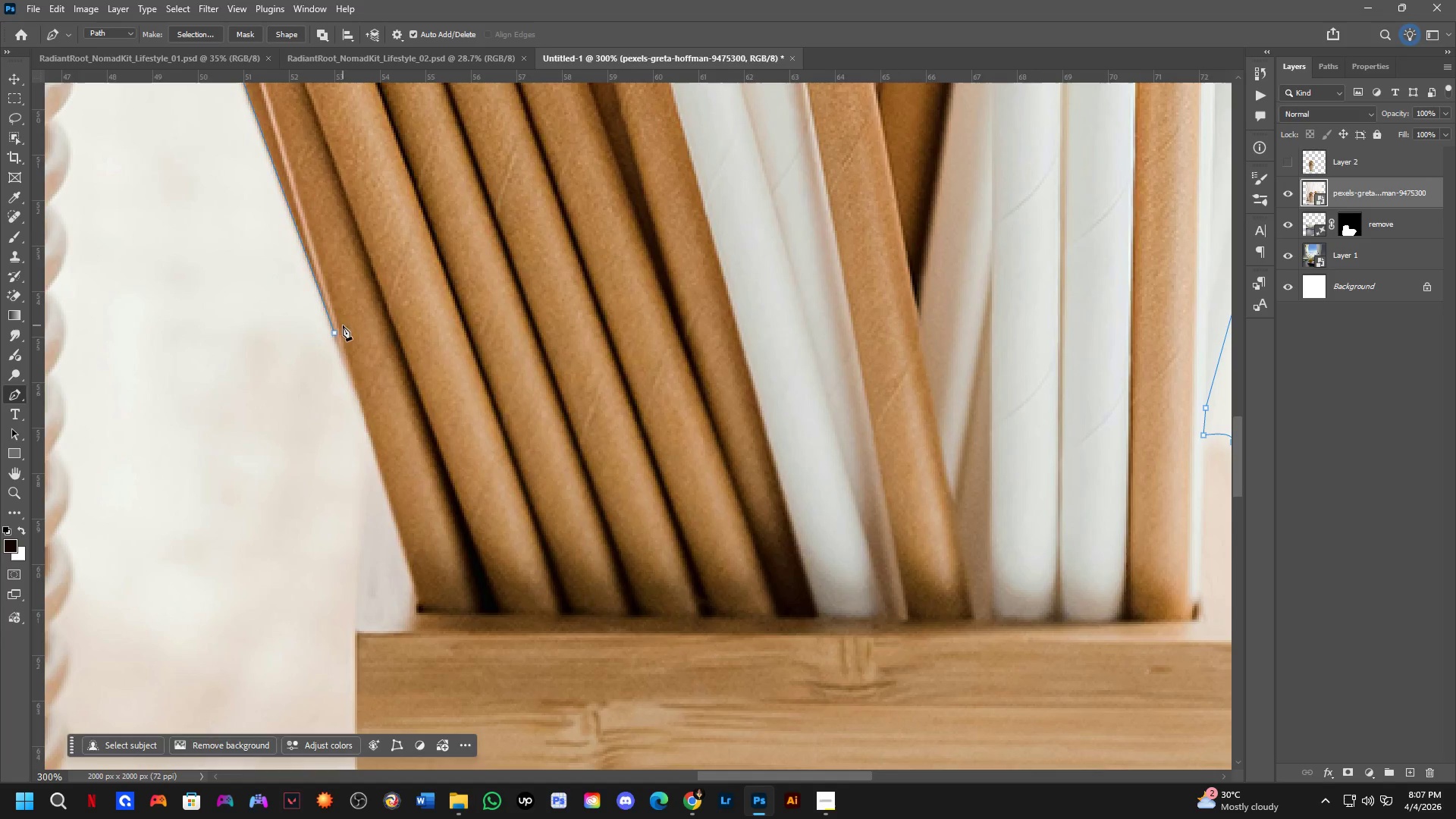 
hold_key(key=ControlLeft, duration=2.47)
left_click_drag(start_coordinate=[335, 330], to_coordinate=[368, 423])
 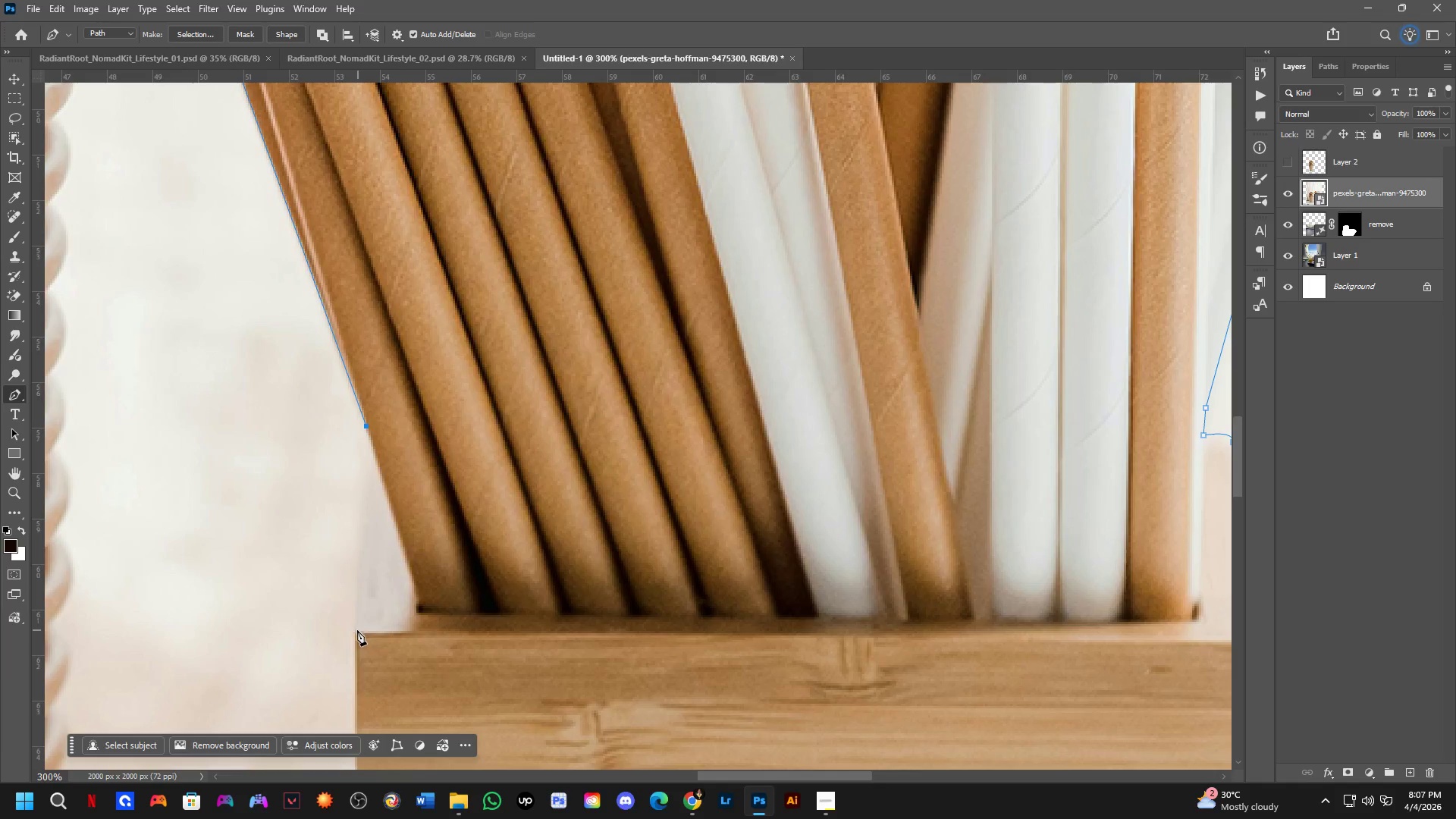 
left_click([355, 632])
 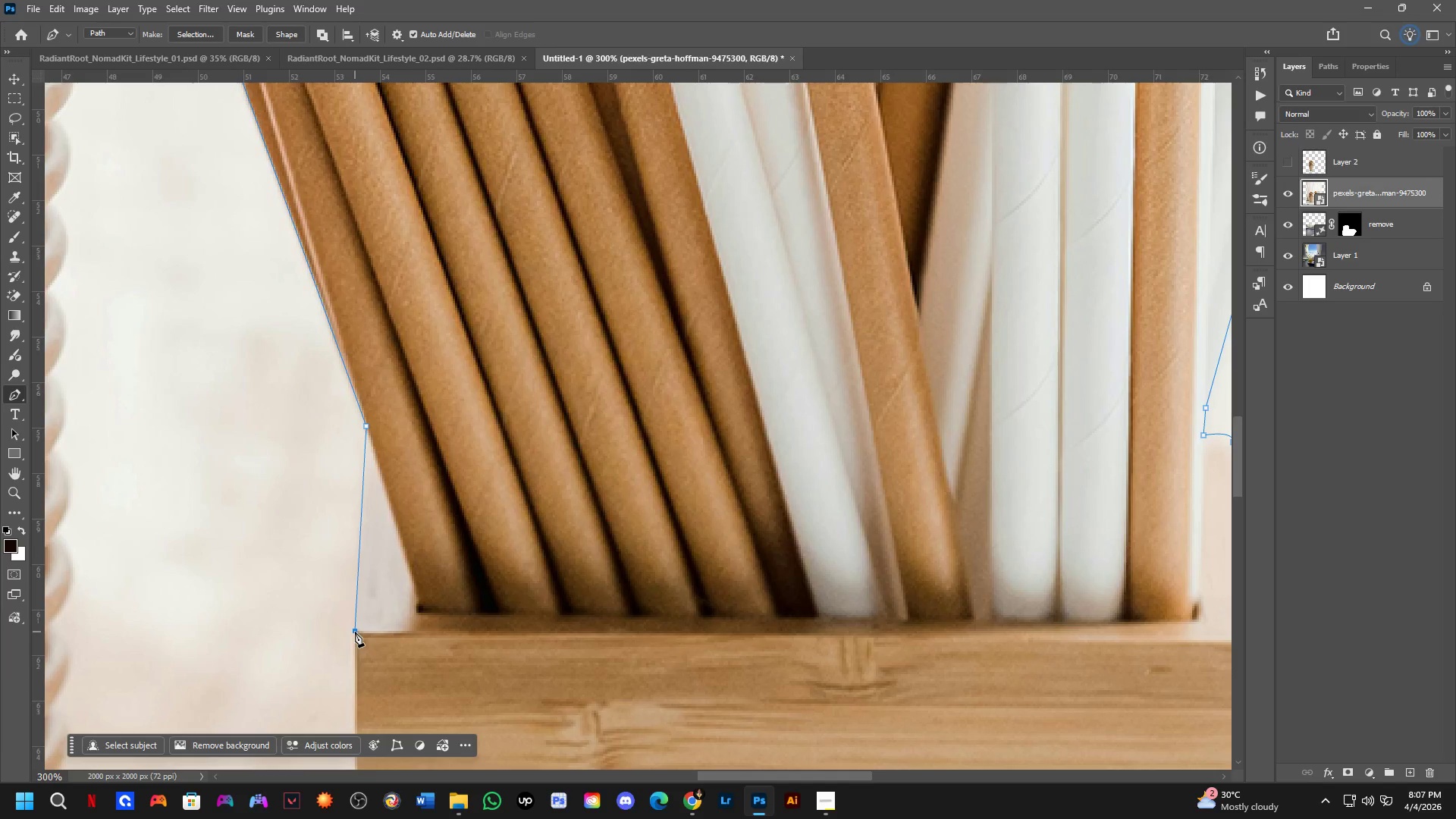 
key(Shift+ShiftLeft)
 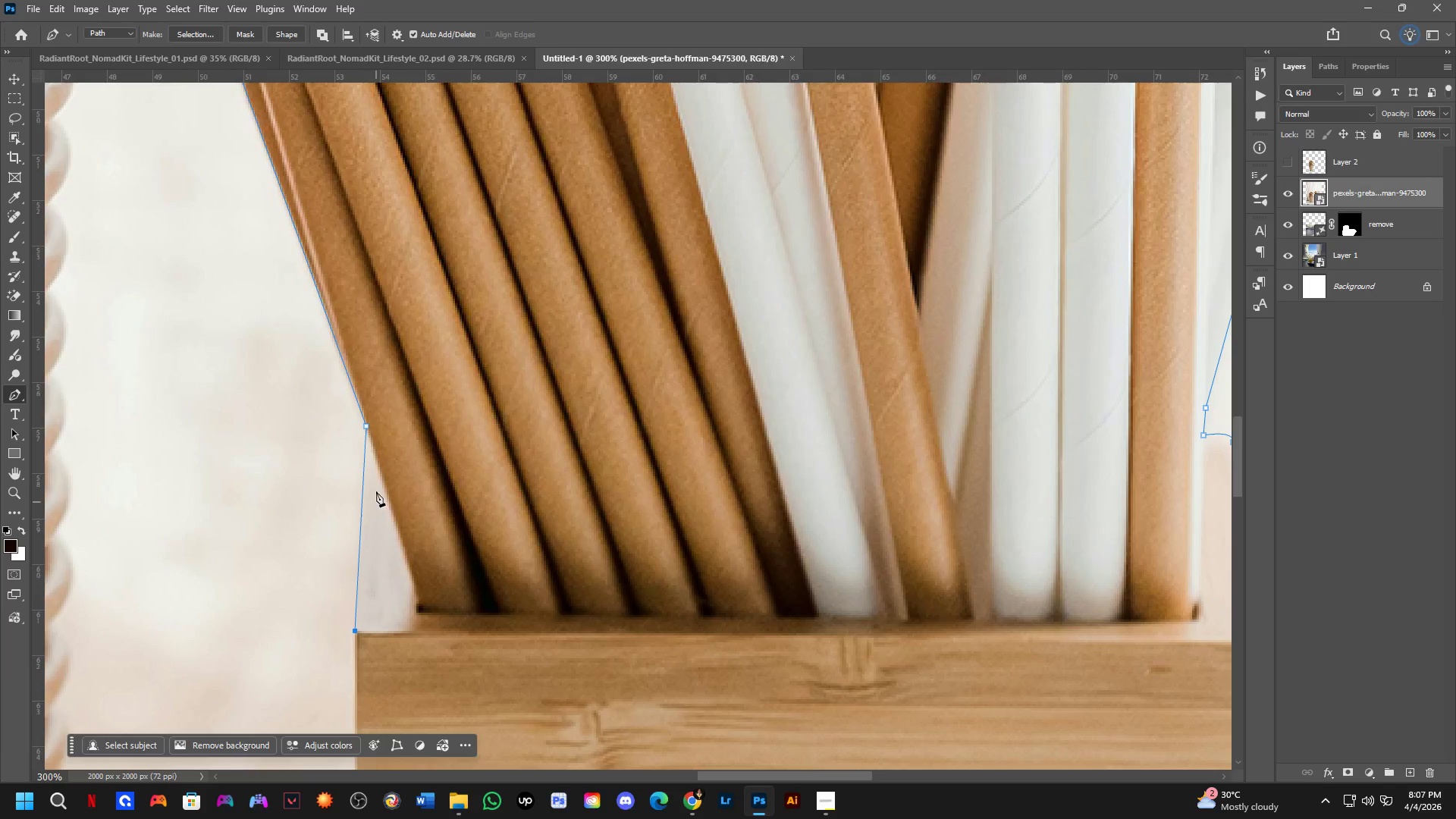 
hold_key(key=Space, duration=0.64)
 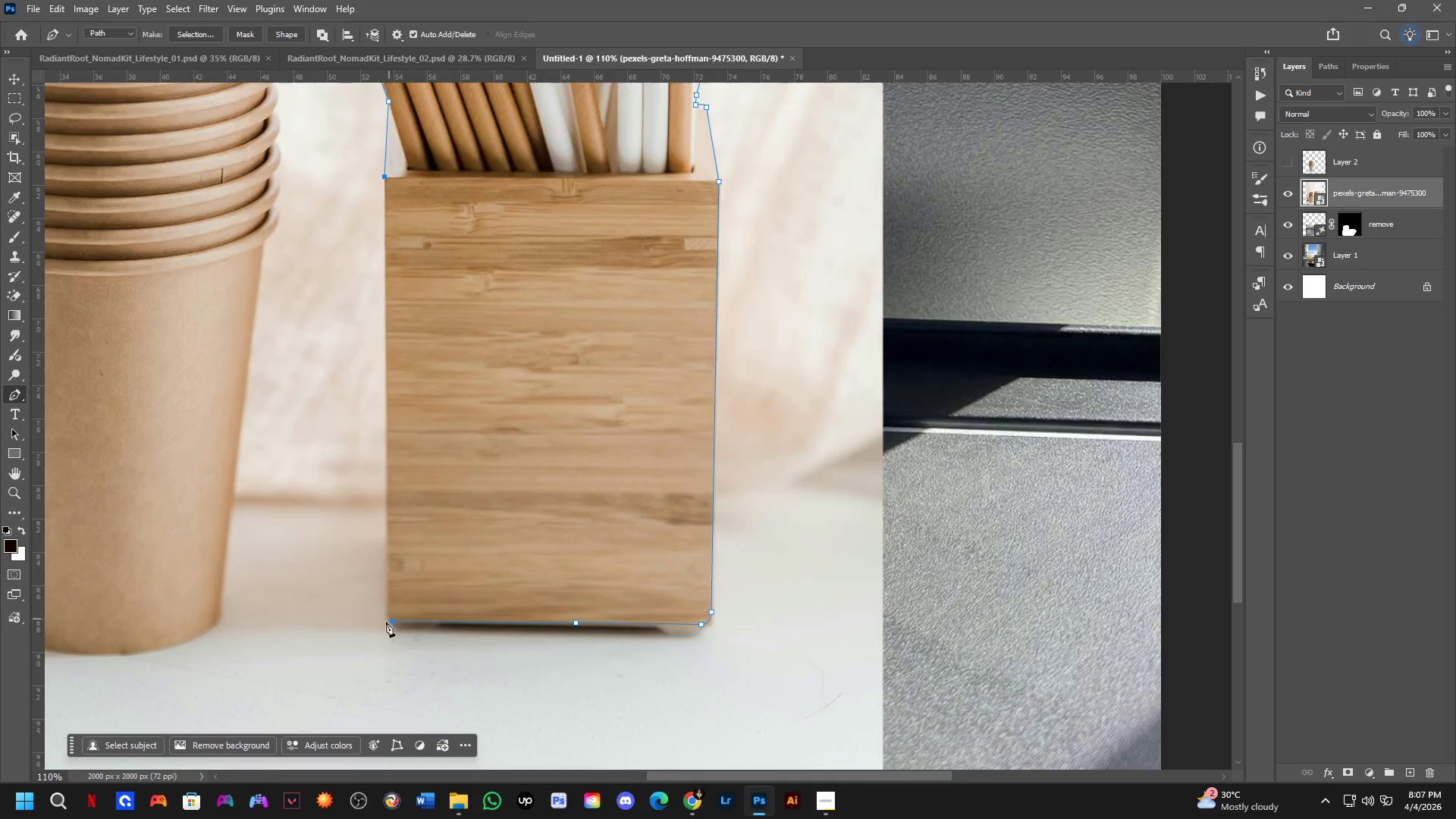 
left_click_drag(start_coordinate=[394, 547], to_coordinate=[410, 271])
 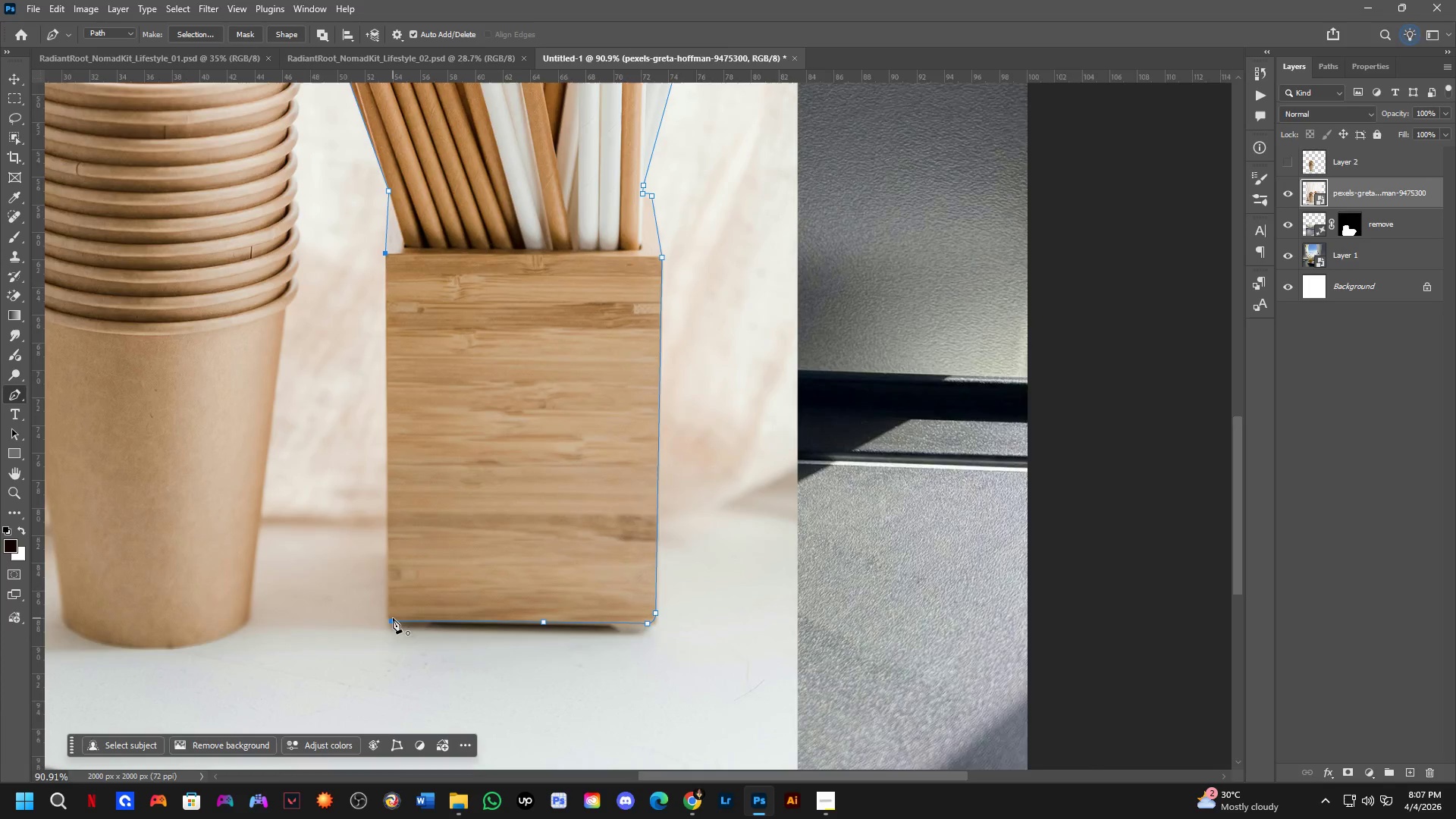 
scroll: coordinate [376, 485], scroll_direction: down, amount: 3.0
 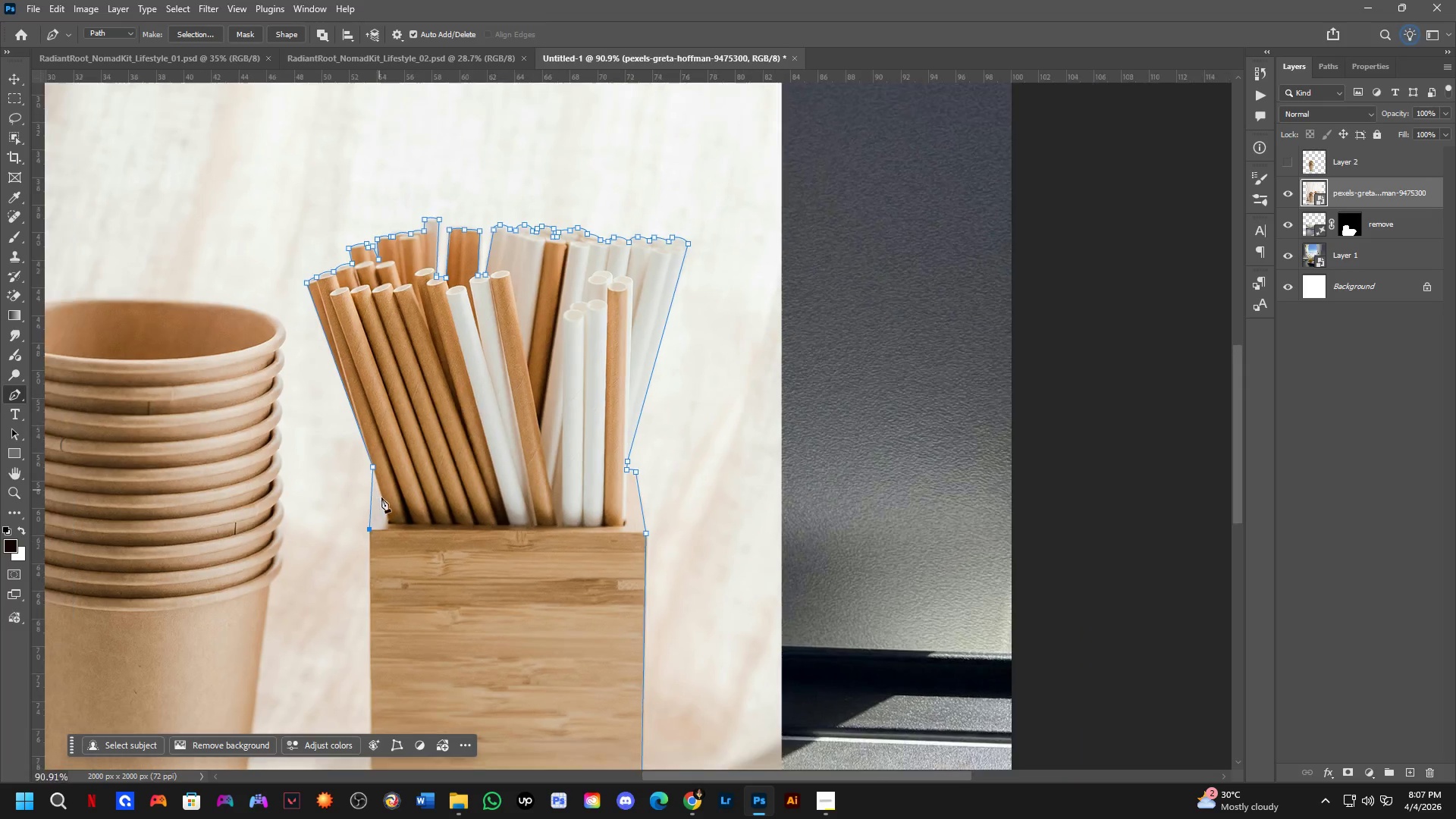 
scroll: coordinate [384, 598], scroll_direction: up, amount: 16.0
 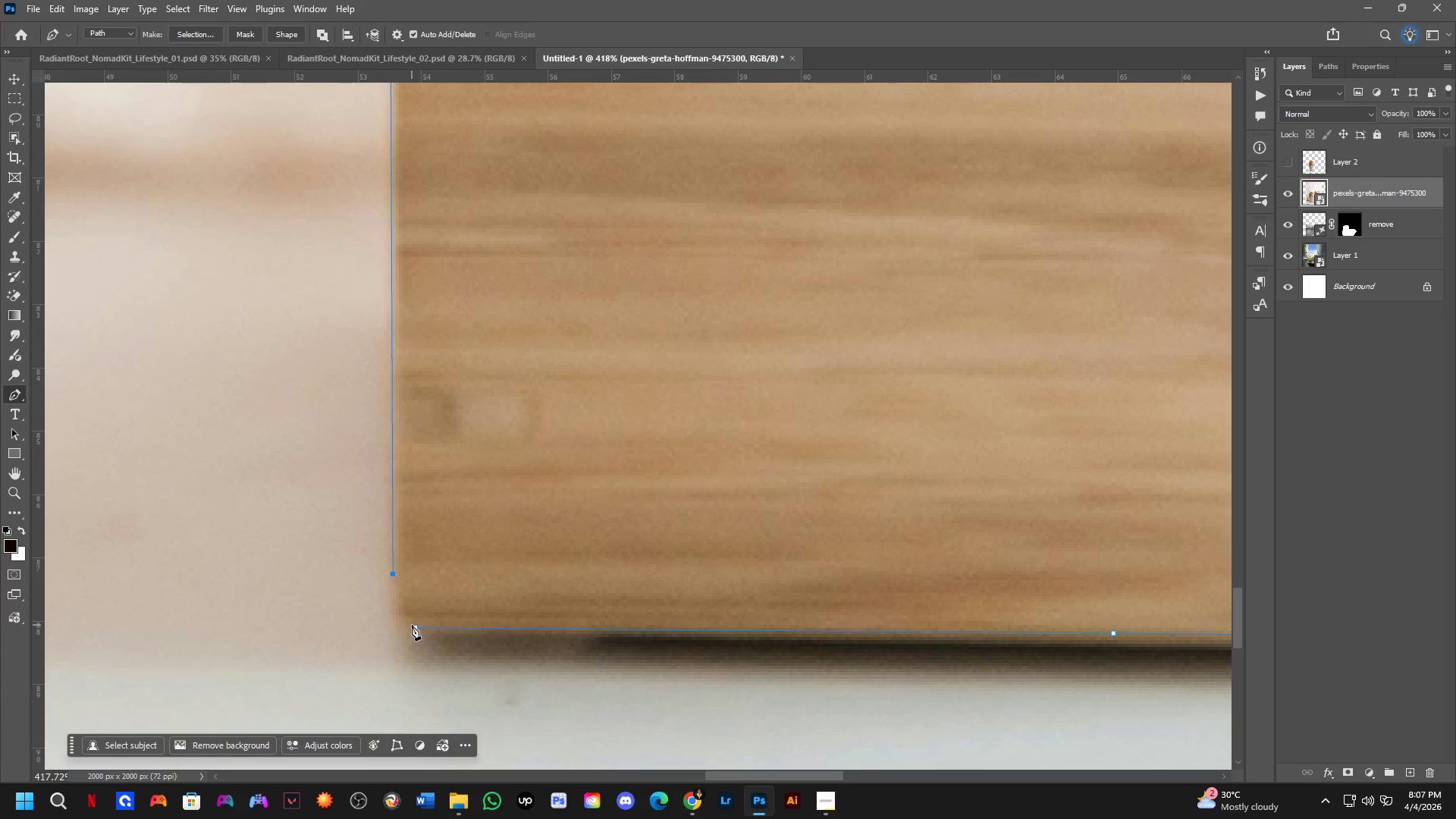 
left_click_drag(start_coordinate=[416, 629], to_coordinate=[439, 635])
 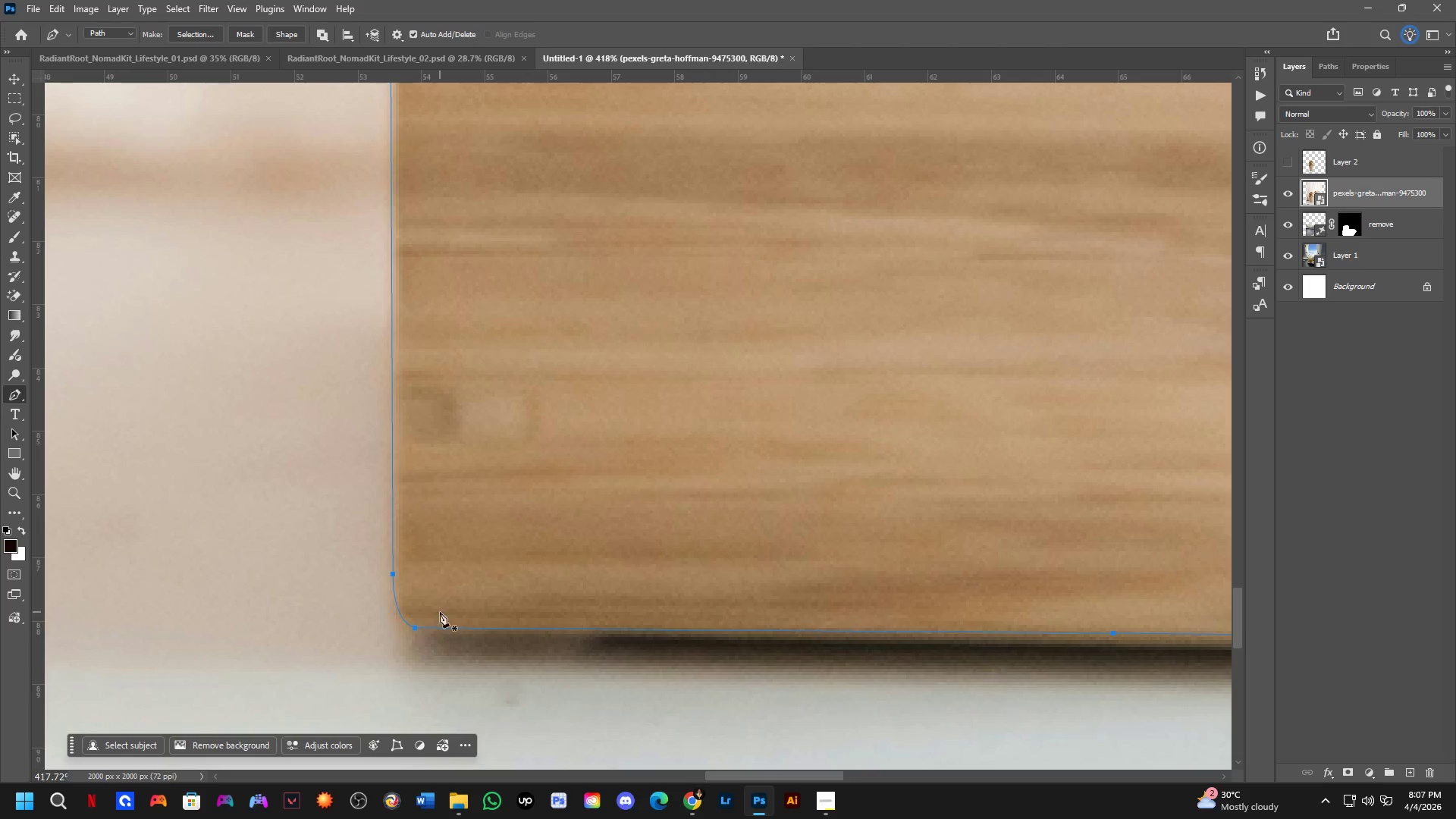 
hold_key(key=ControlLeft, duration=0.42)
 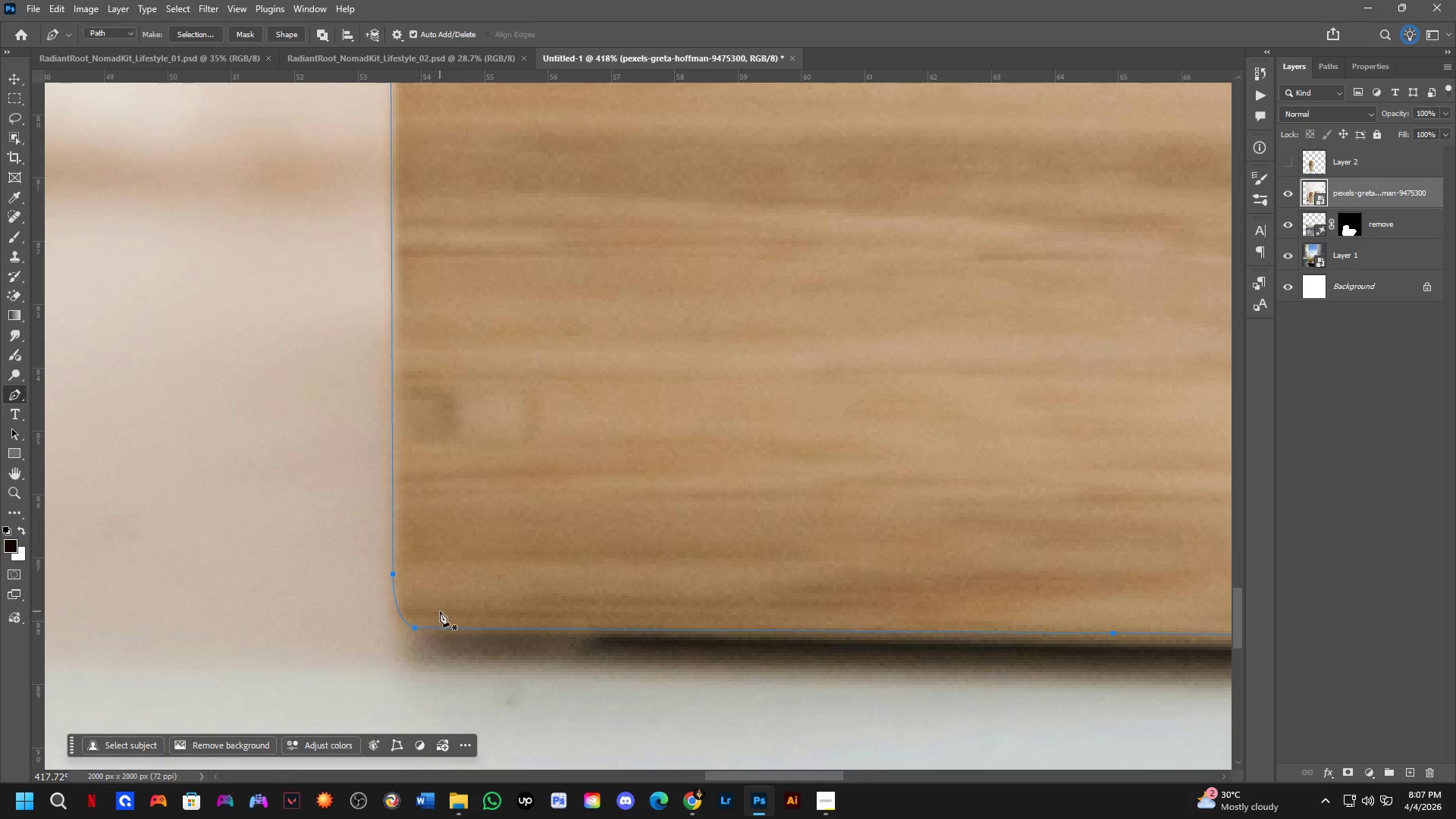 
hold_key(key=ShiftLeft, duration=0.41)
scroll: coordinate [427, 576], scroll_direction: down, amount: 11.0
 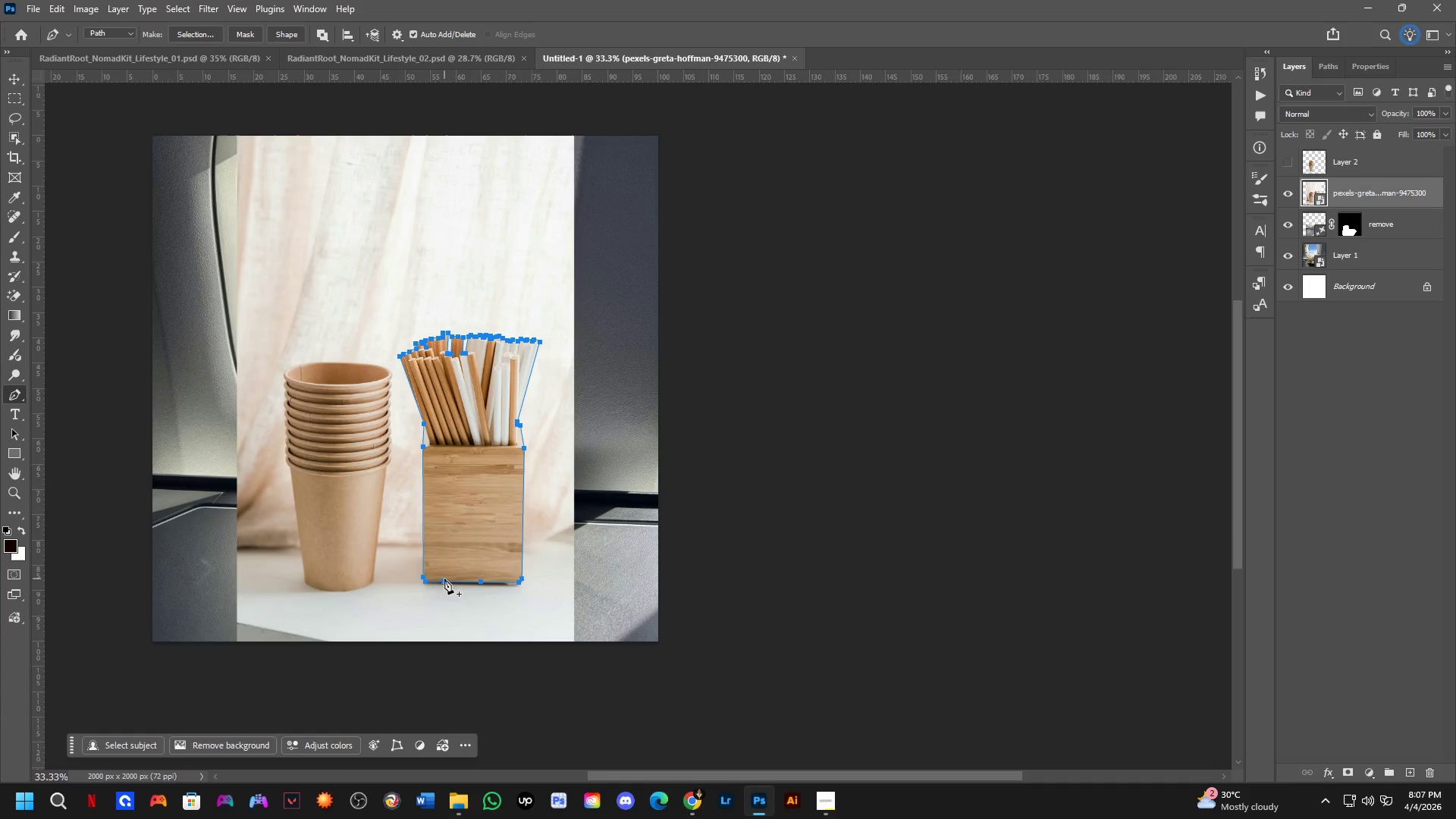 
key(Control+ControlLeft)
 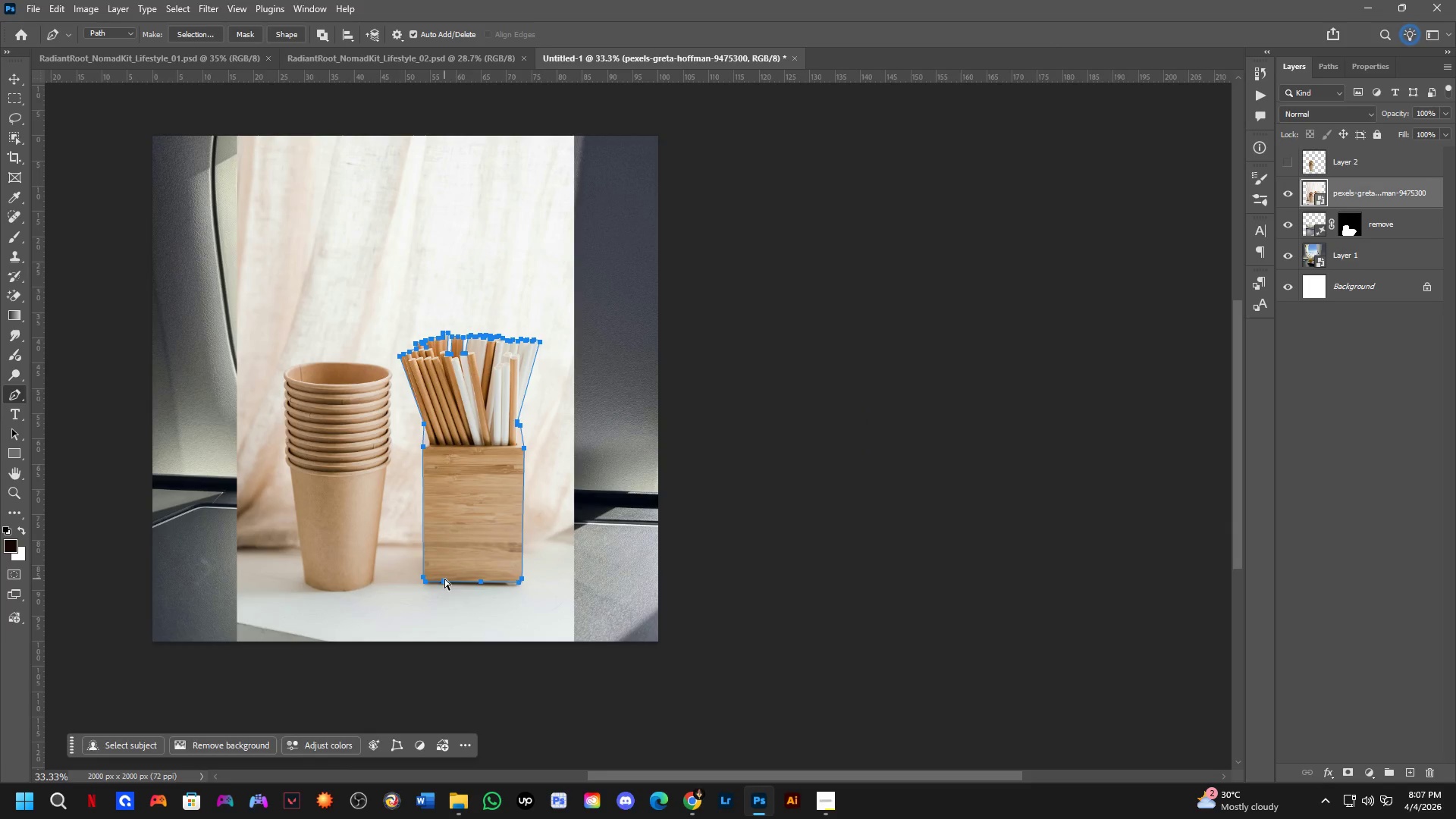 
key(Control+NumpadEnter)
 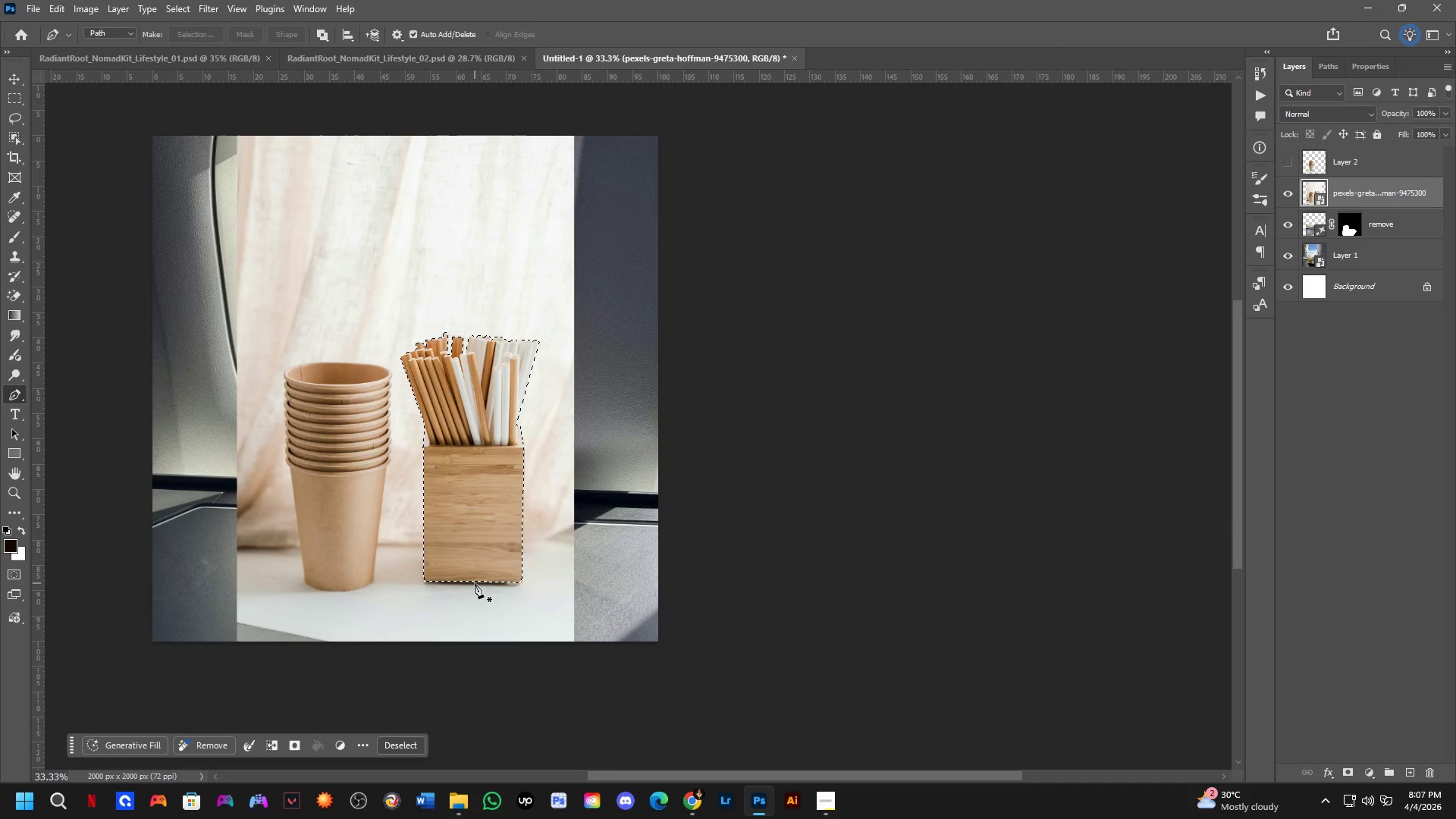 
key(Control+J)
 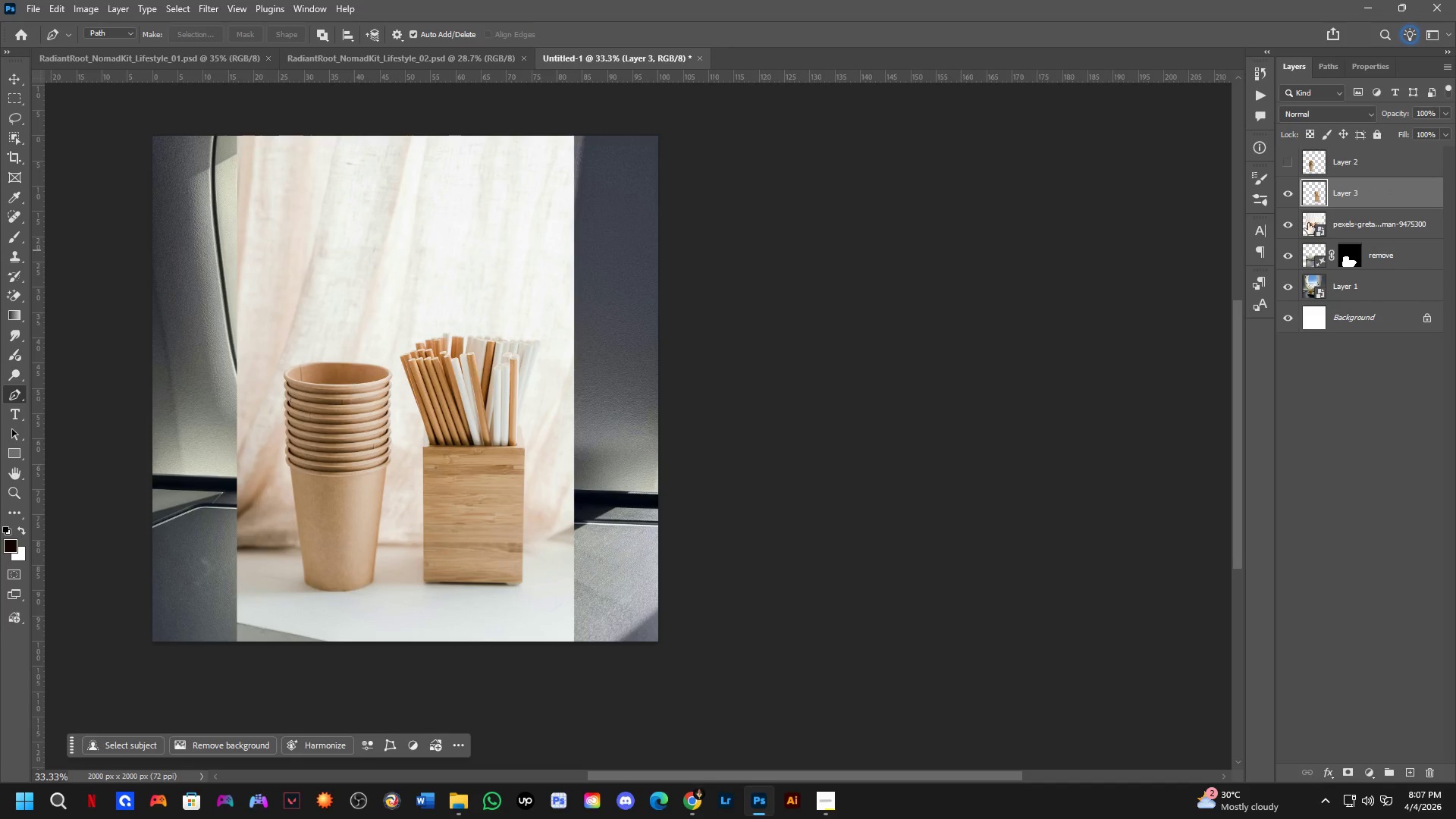 
left_click_drag(start_coordinate=[1288, 225], to_coordinate=[1288, 255])
 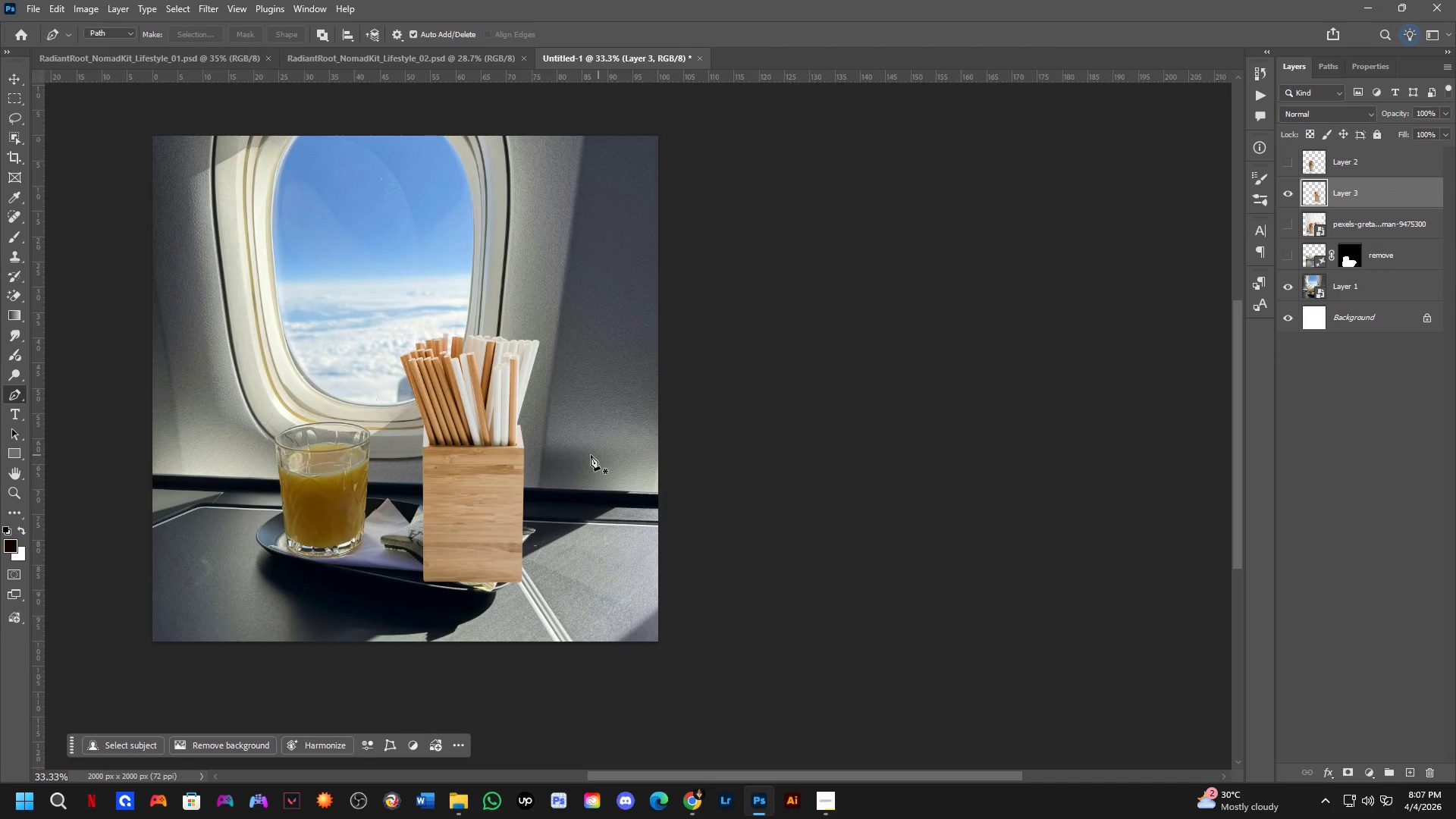 
scroll: coordinate [1006, 290], scroll_direction: none, amount: 0.0
 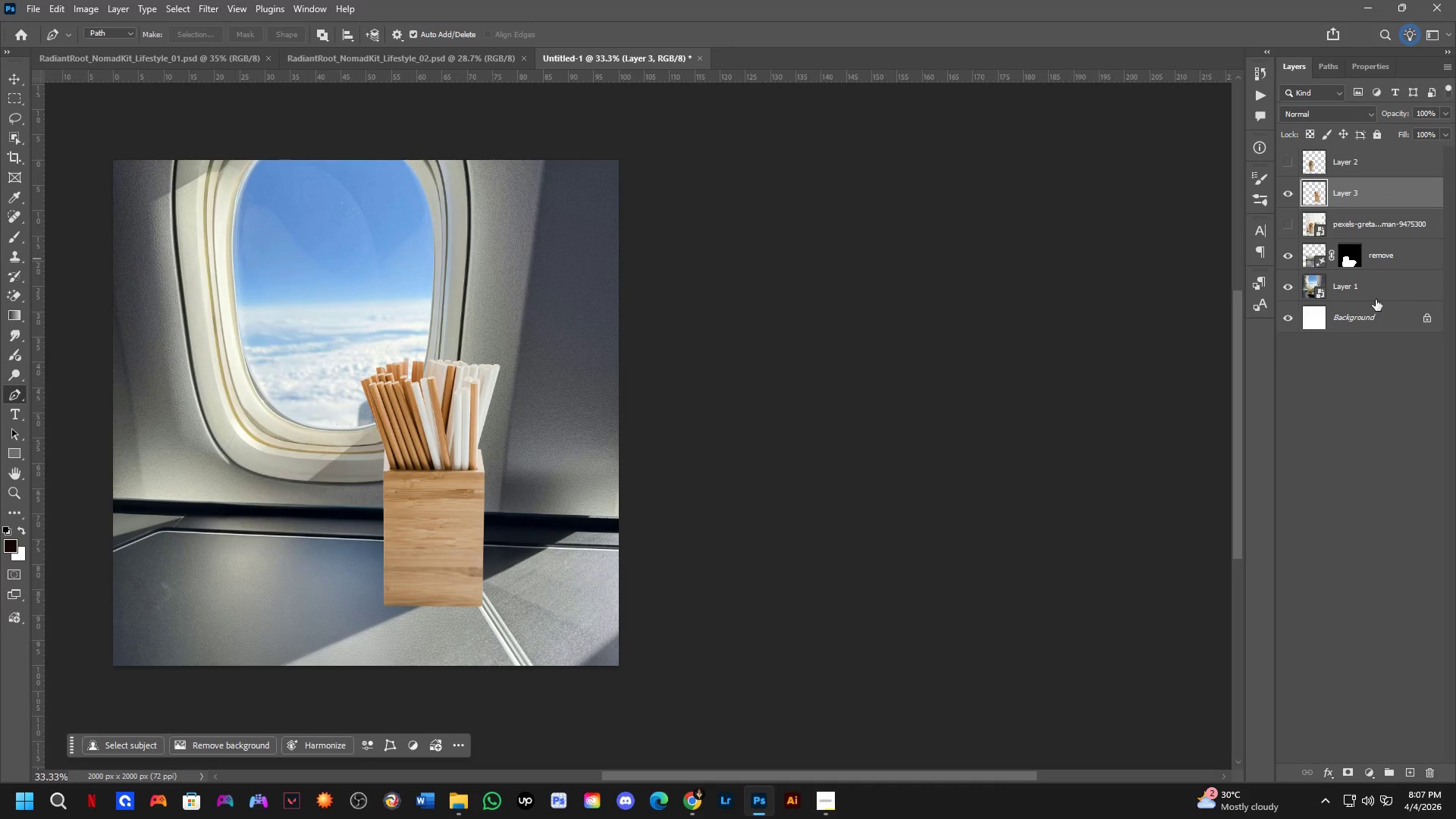 
double_click([1410, 288])
 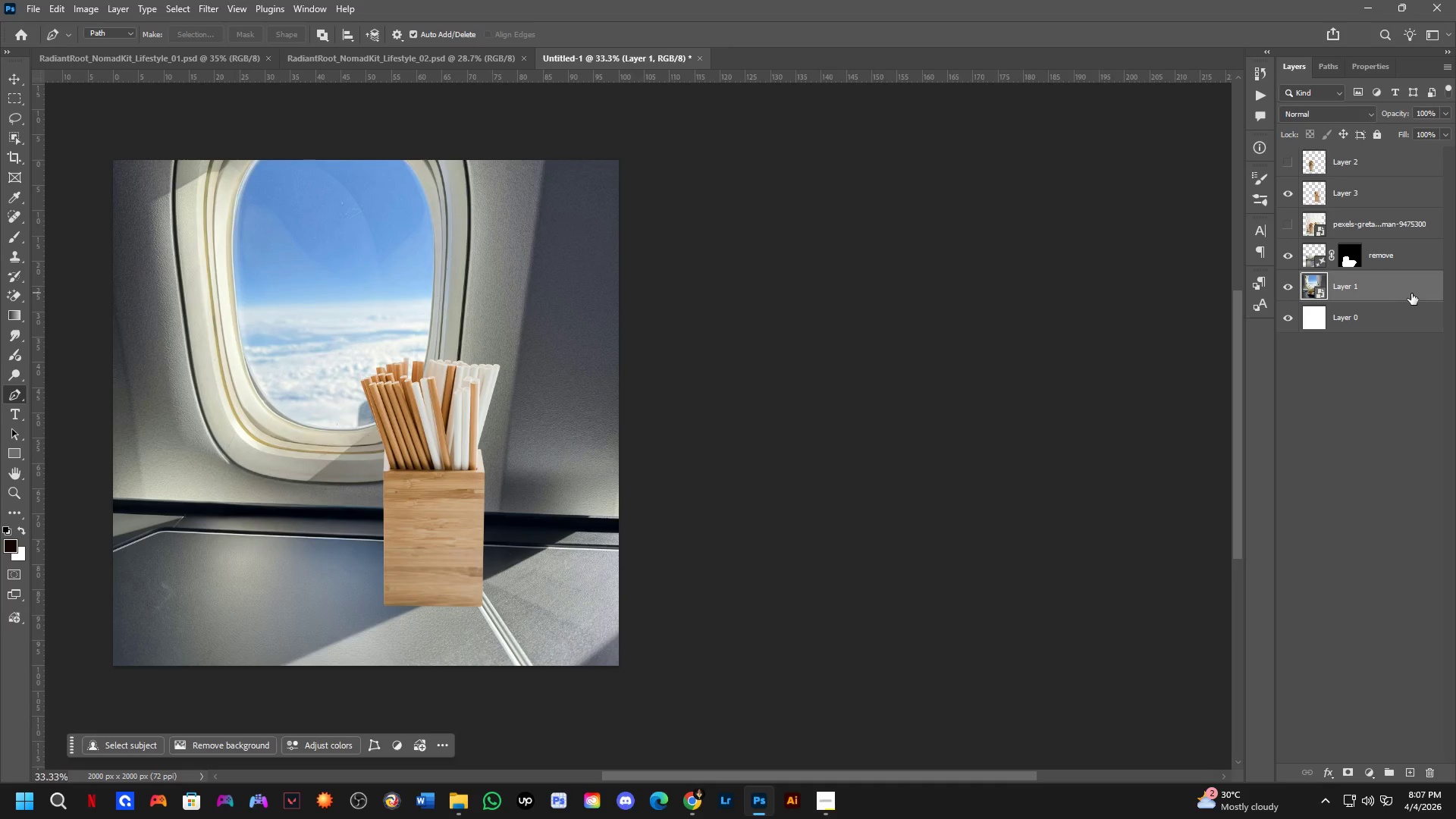 
key(Control+ControlLeft)
 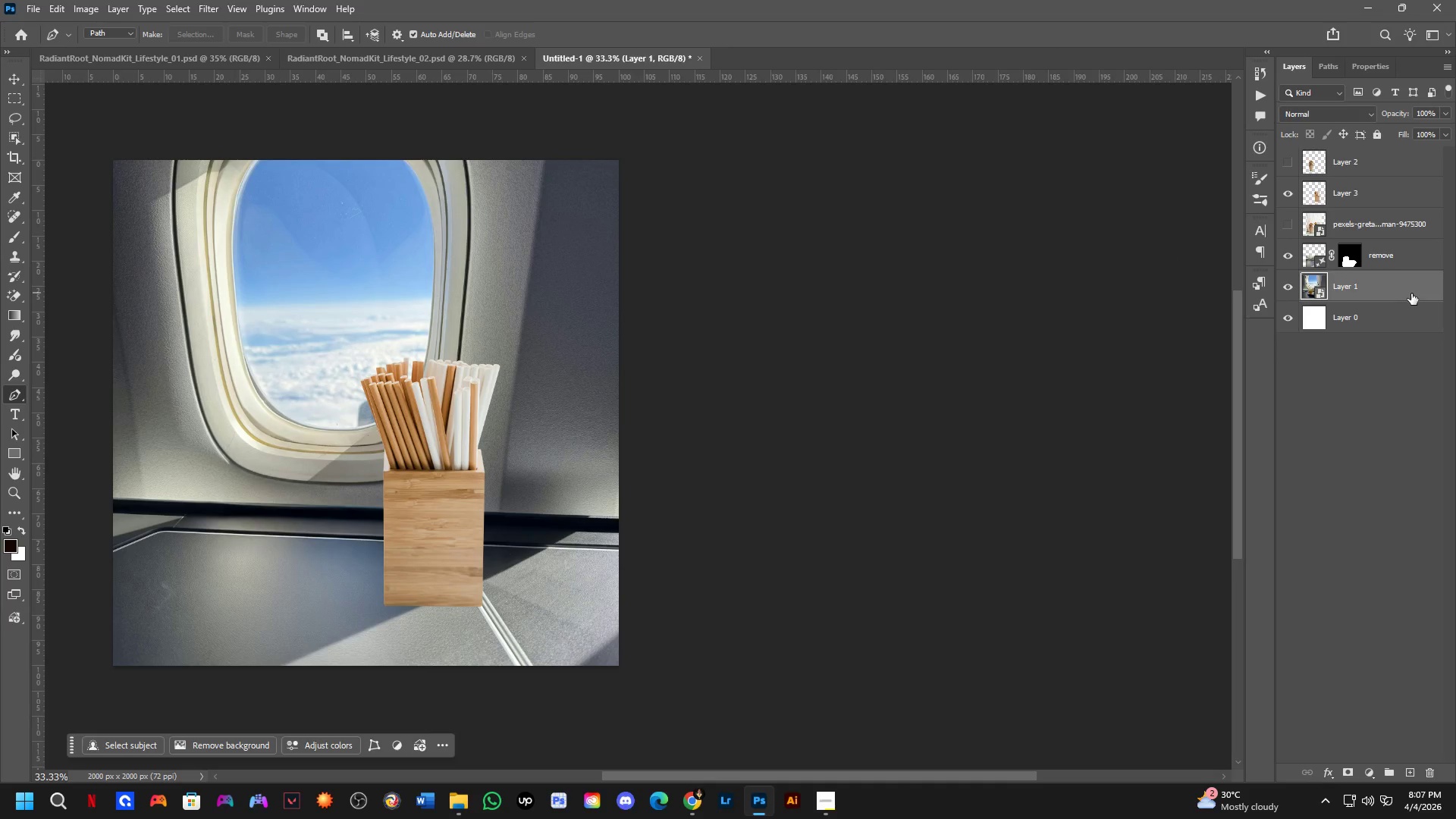 
key(Alt+Control+AltLeft)
 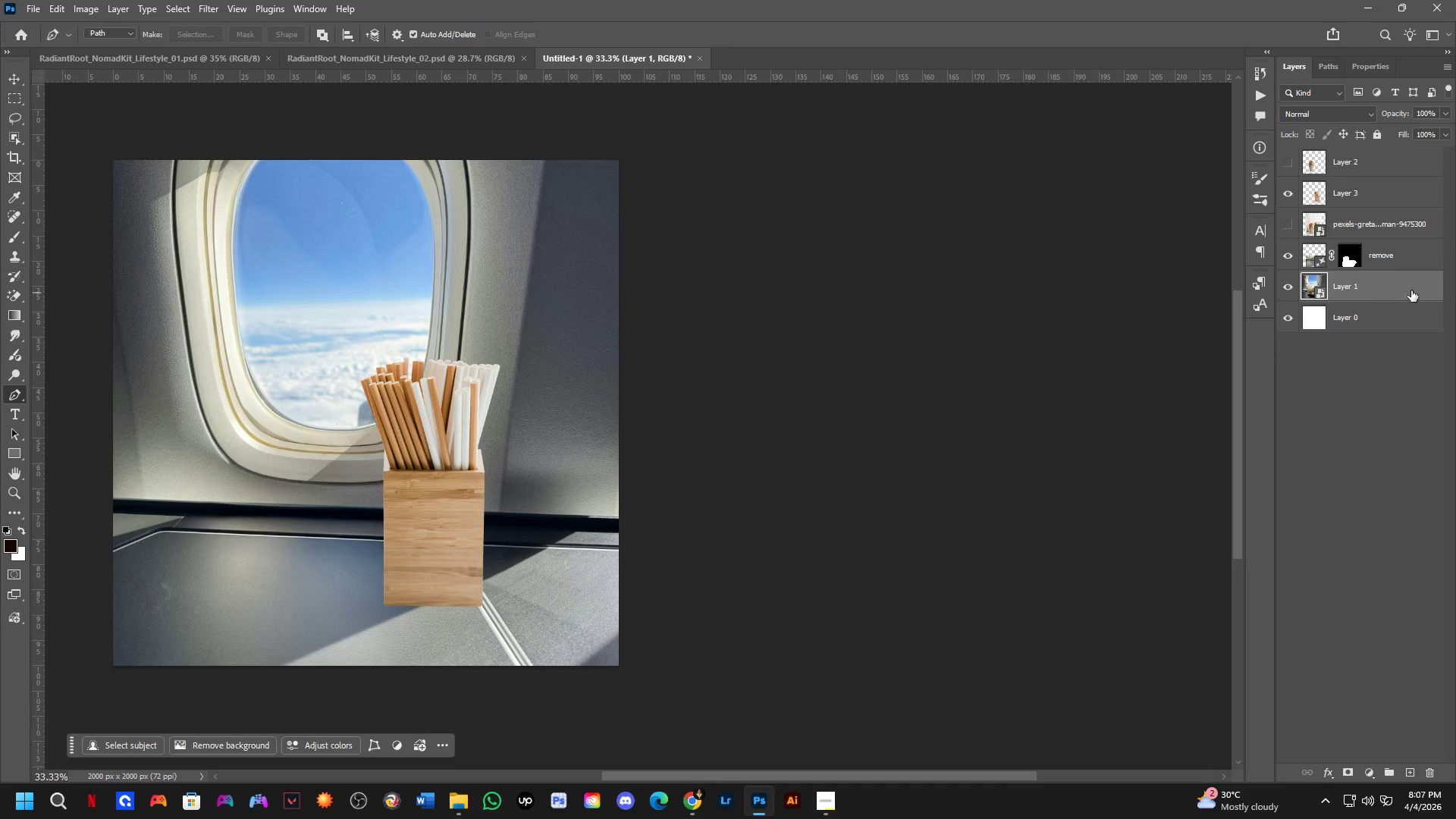 
left_click_drag(start_coordinate=[1410, 290], to_coordinate=[1376, 187])
 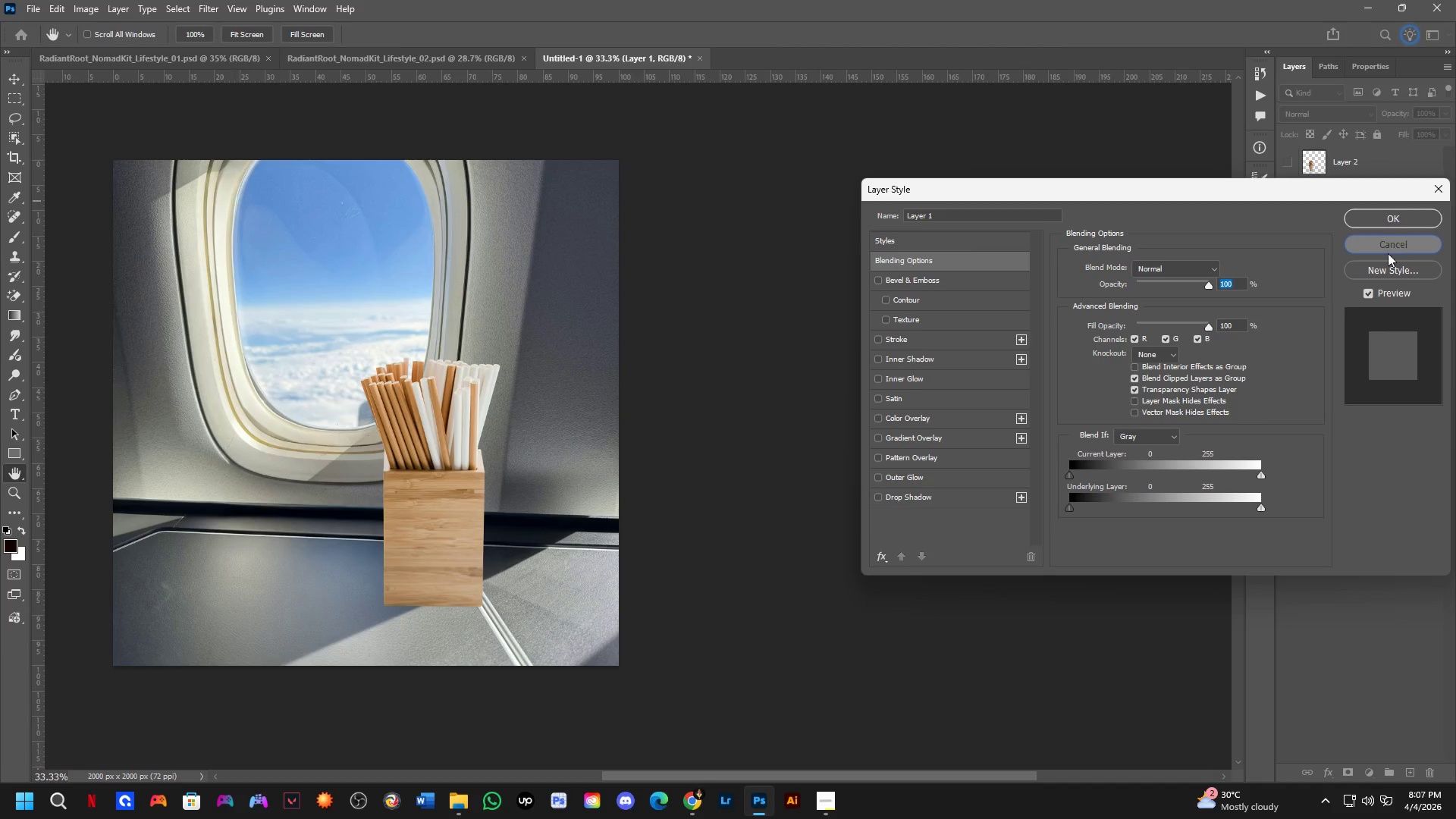 
hold_key(key=AltLeft, duration=0.61)
 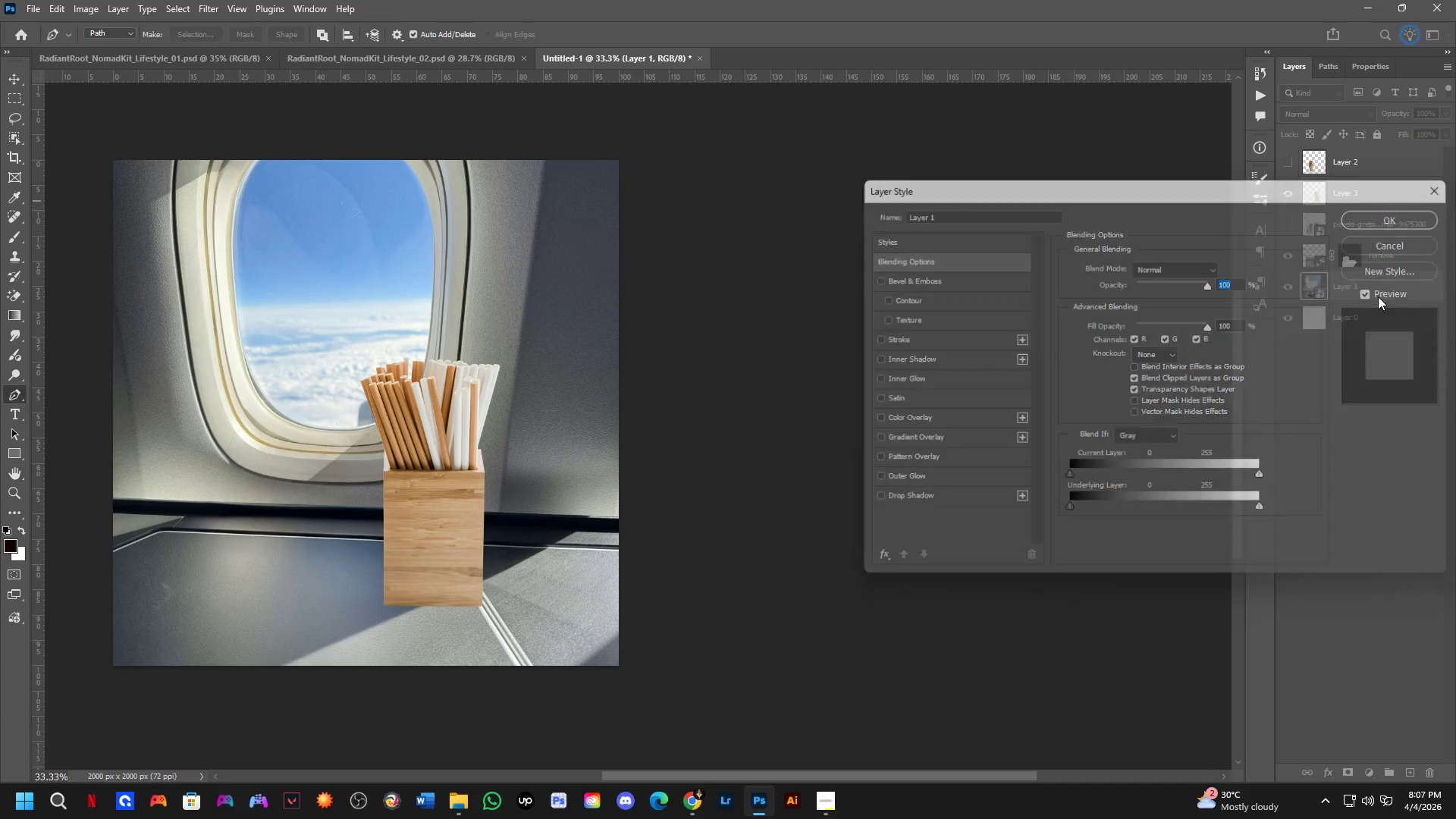 
hold_key(key=ControlLeft, duration=0.61)
 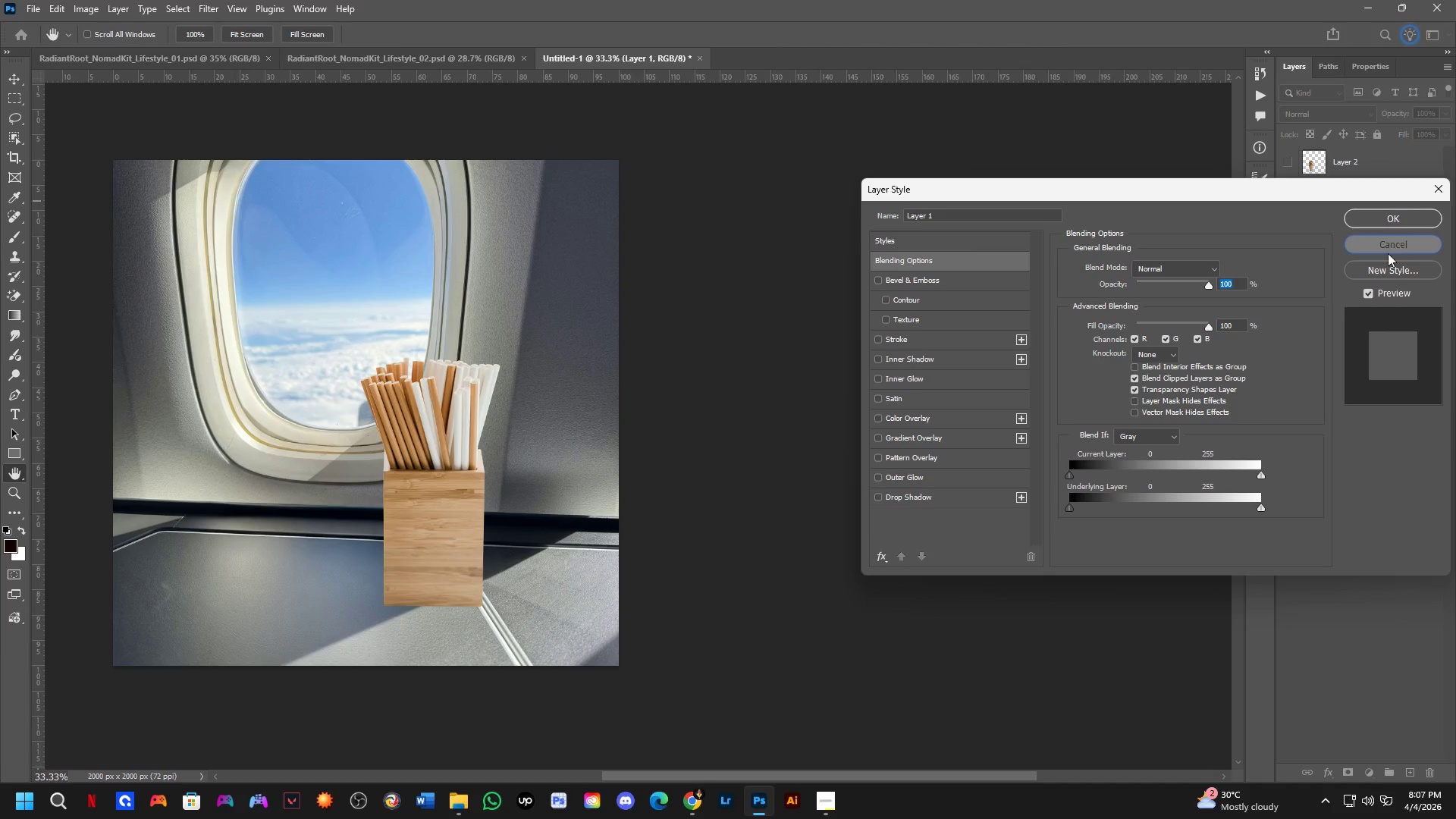 
hold_key(key=ControlLeft, duration=0.34)
hold_key(key=AltLeft, duration=0.34)
left_click_drag(start_coordinate=[1373, 288], to_coordinate=[1369, 119])
 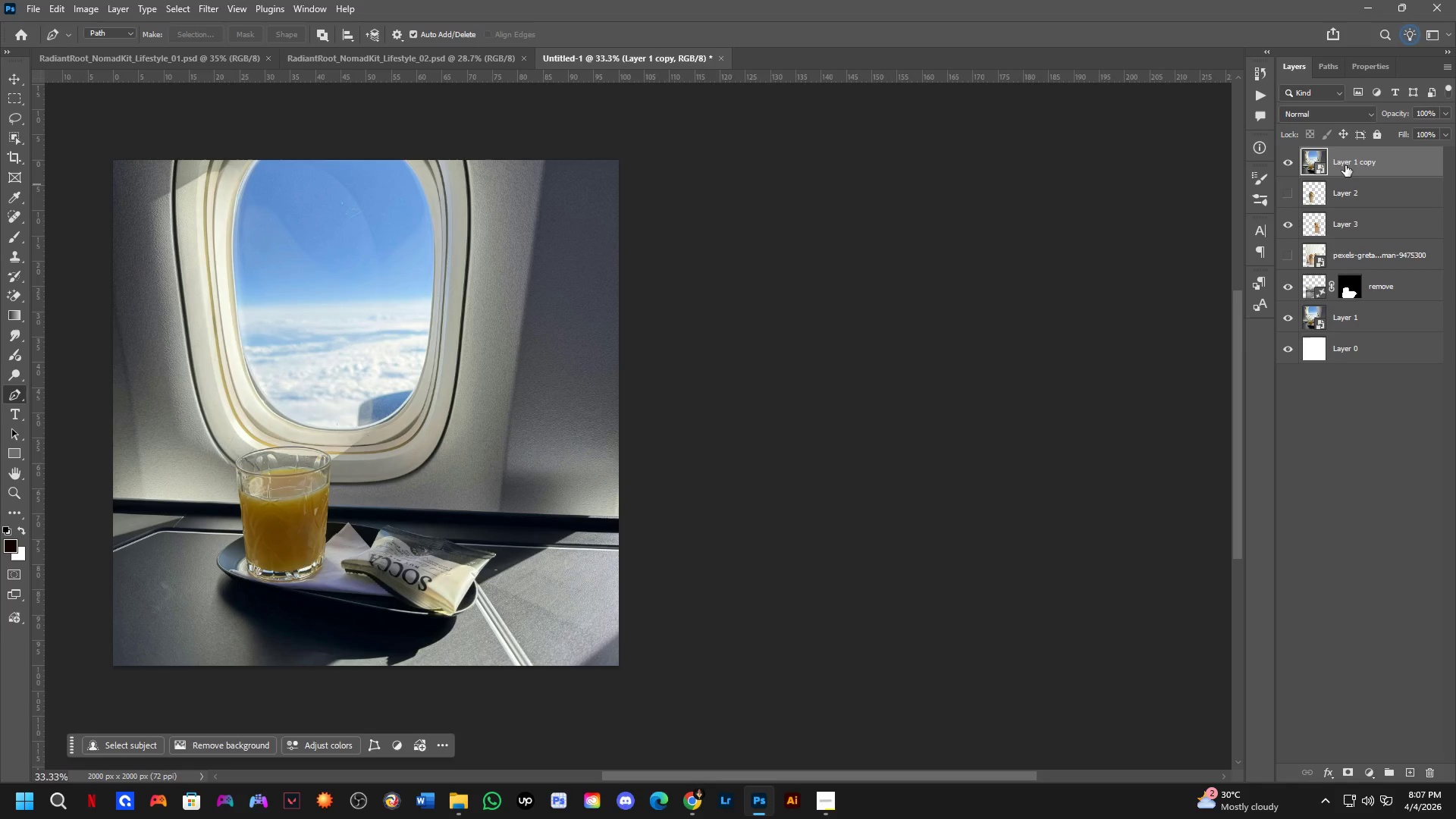 
double_click([1346, 165])
 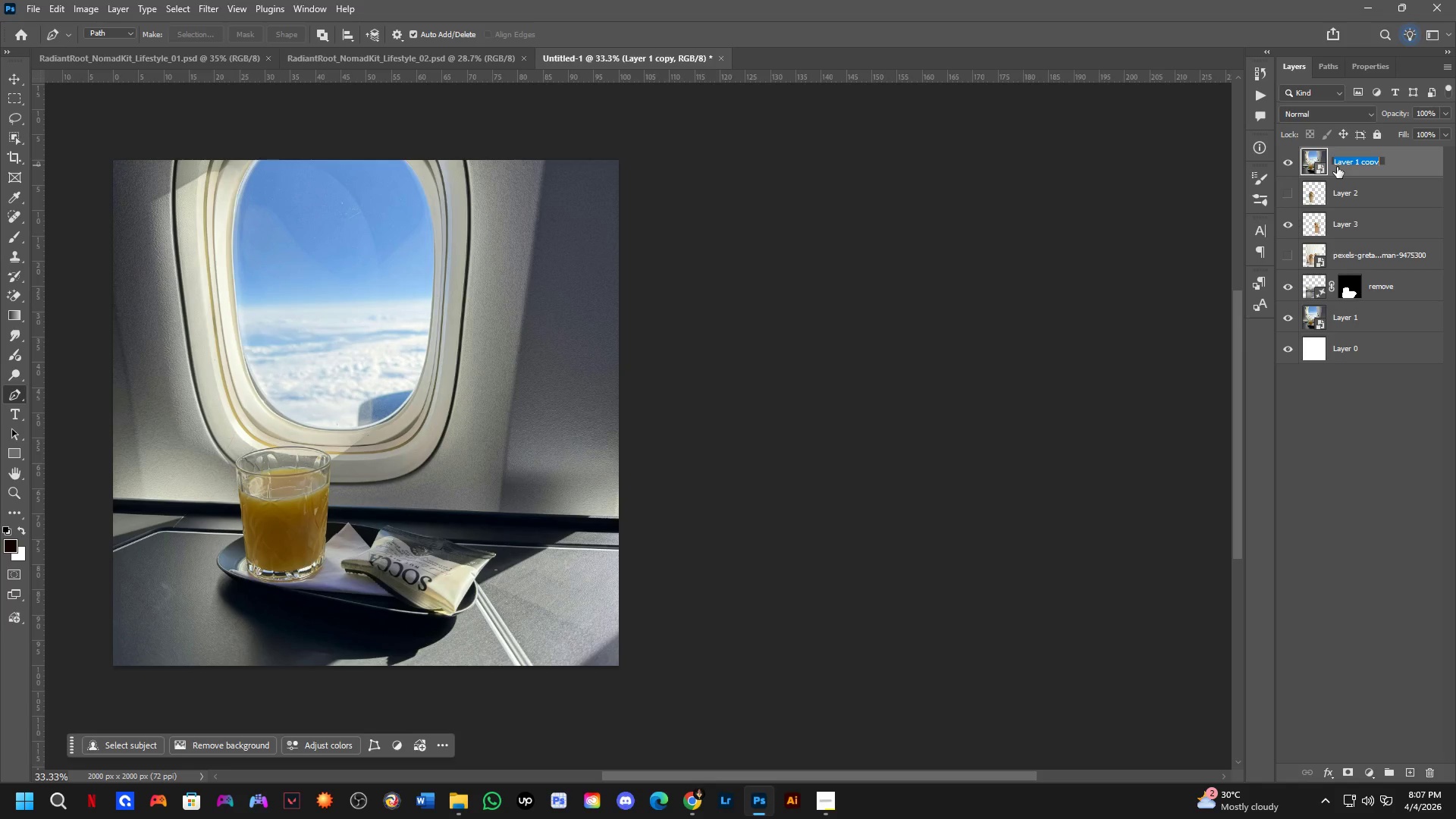 
type(Before)
 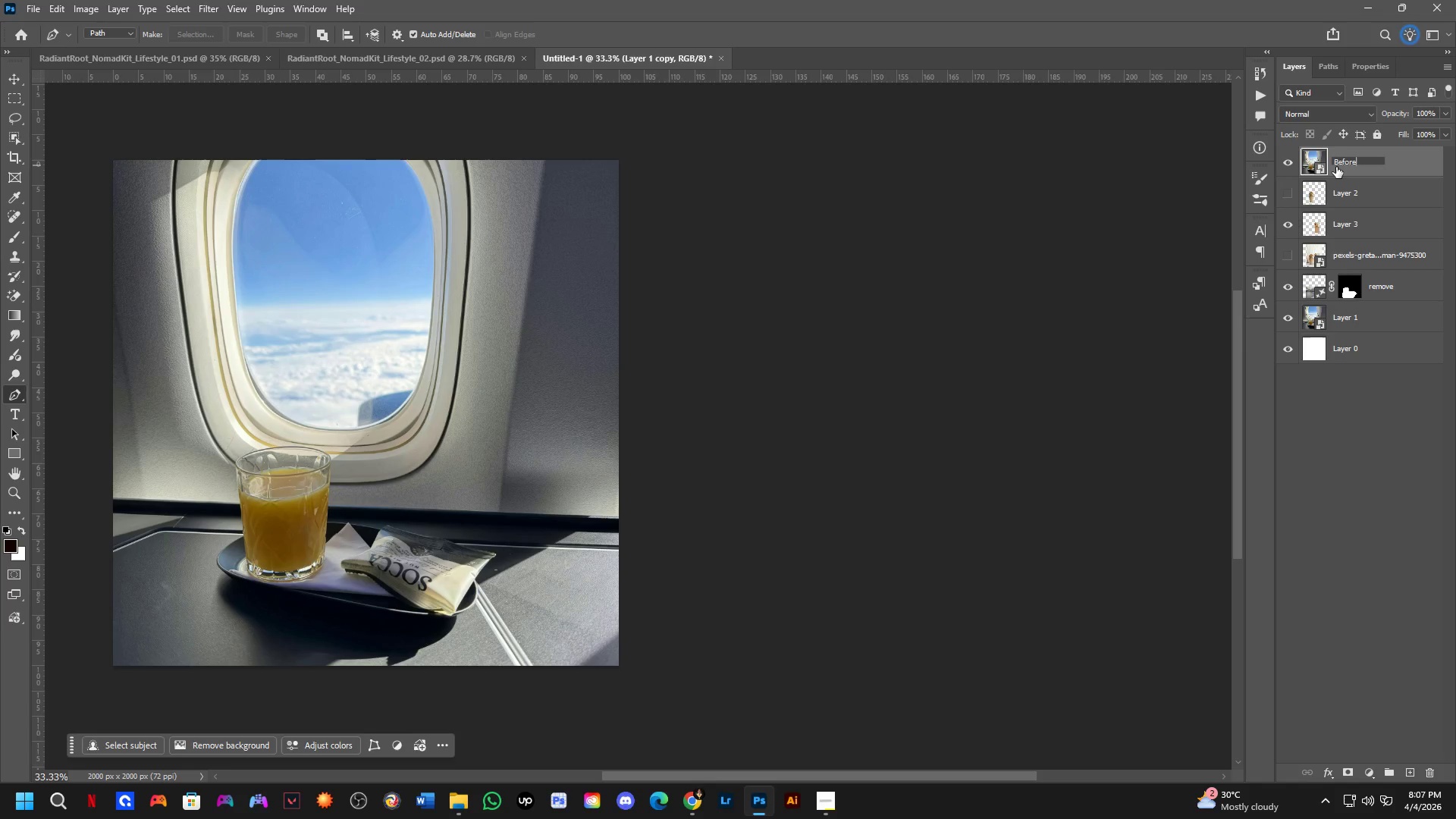 
key(Enter)
 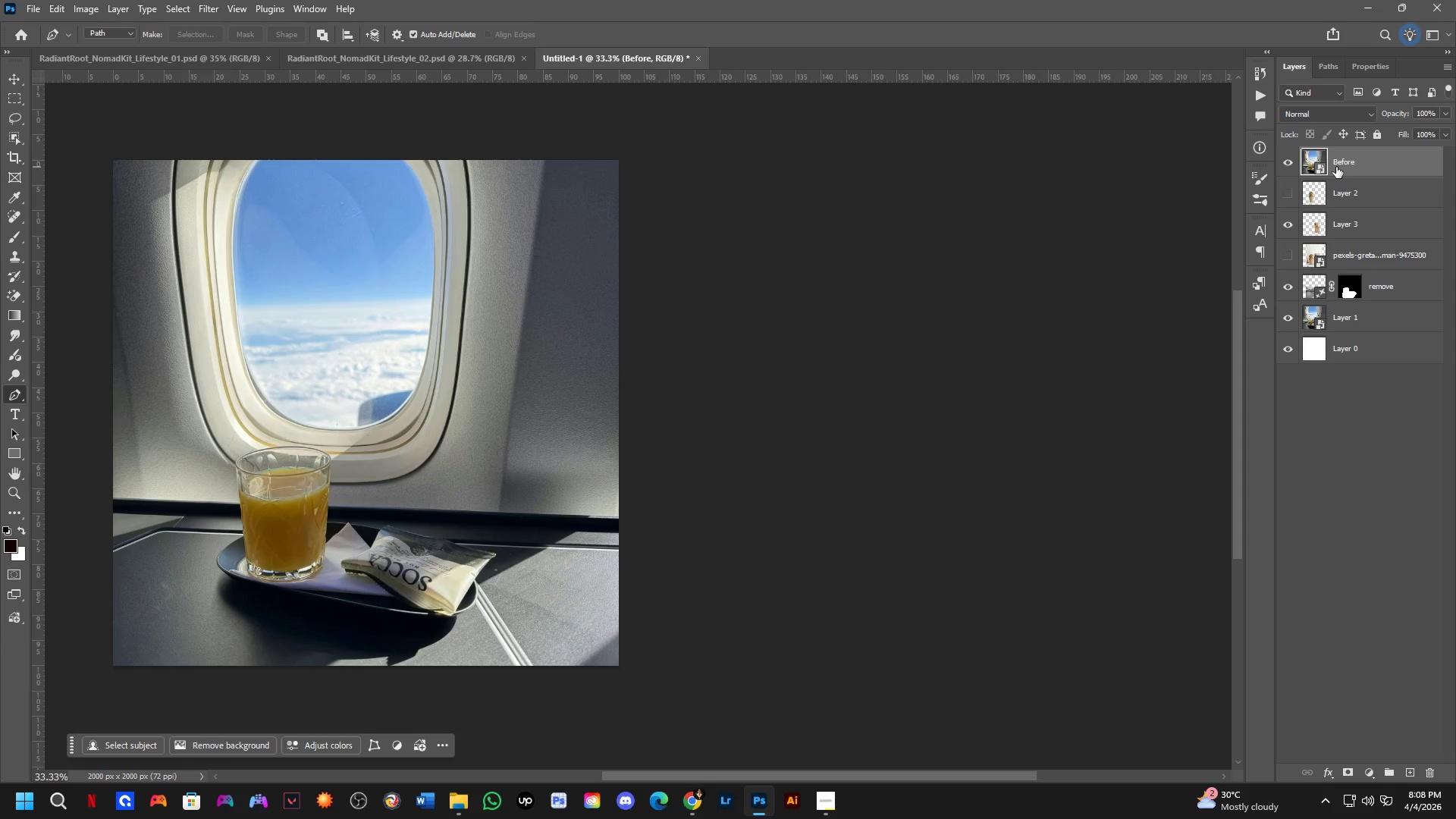 
wait(24.06)
 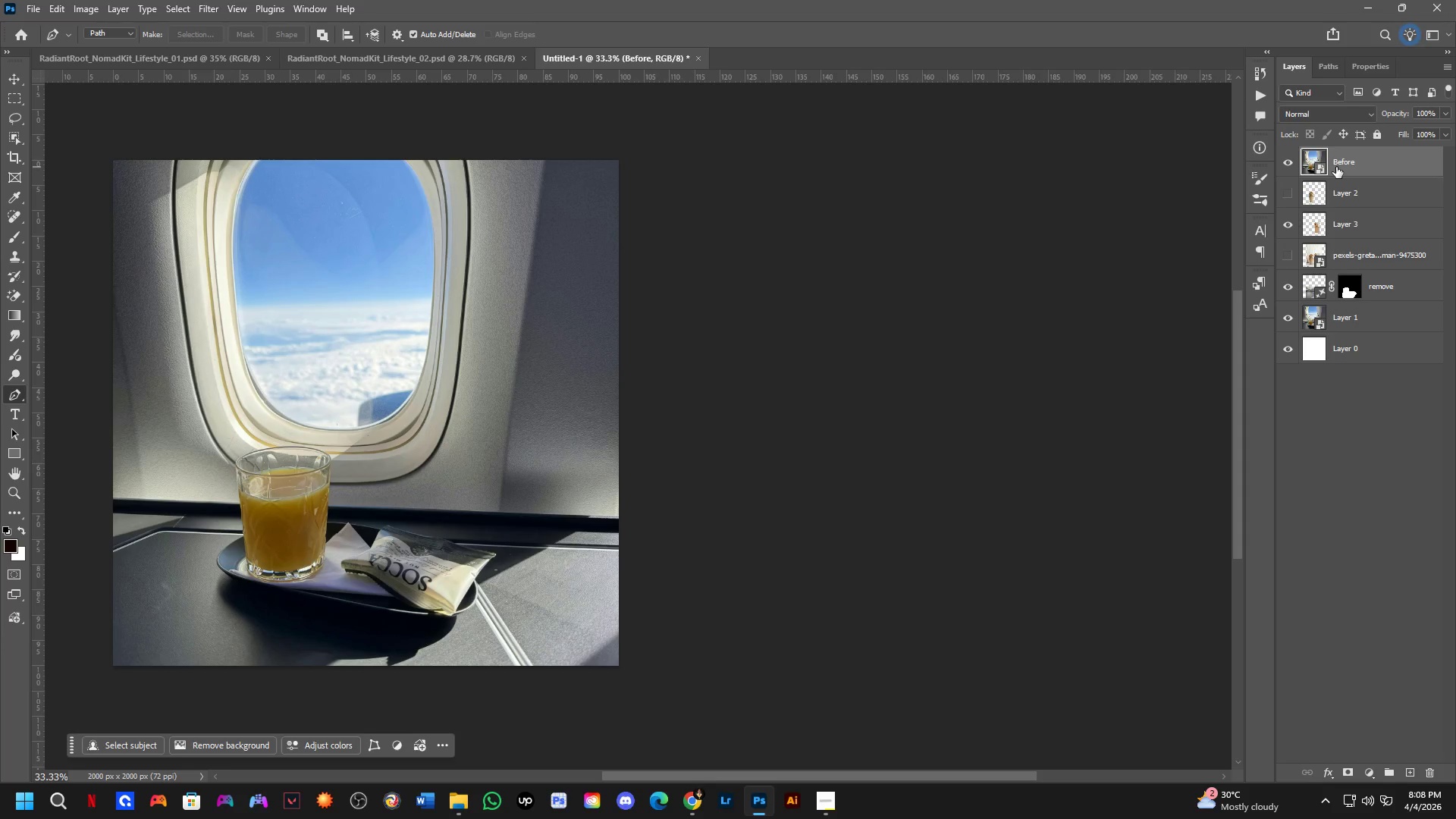 
scroll: coordinate [340, 565], scroll_direction: down, amount: 2.0
 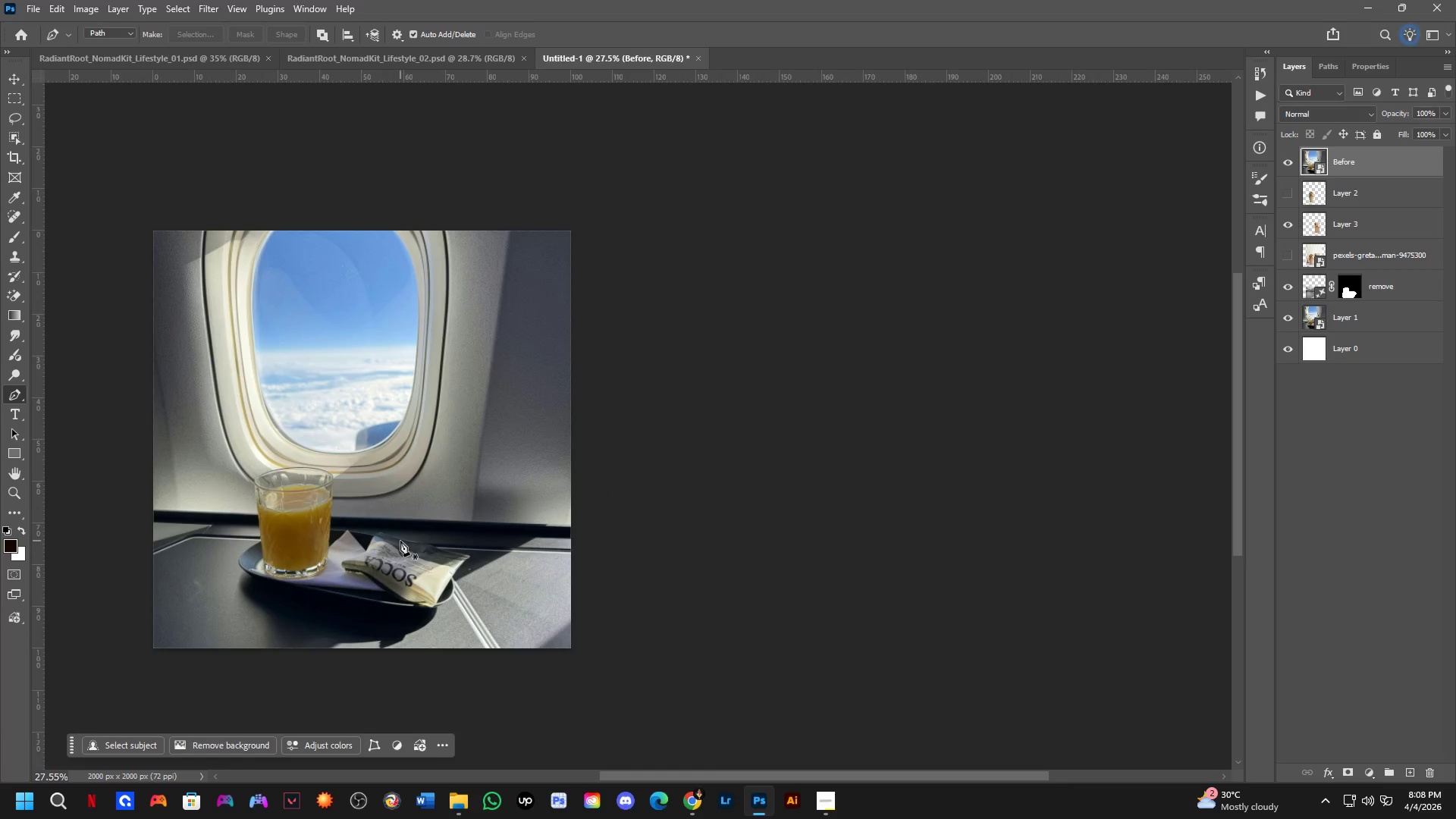 
hold_key(key=Space, duration=0.95)
 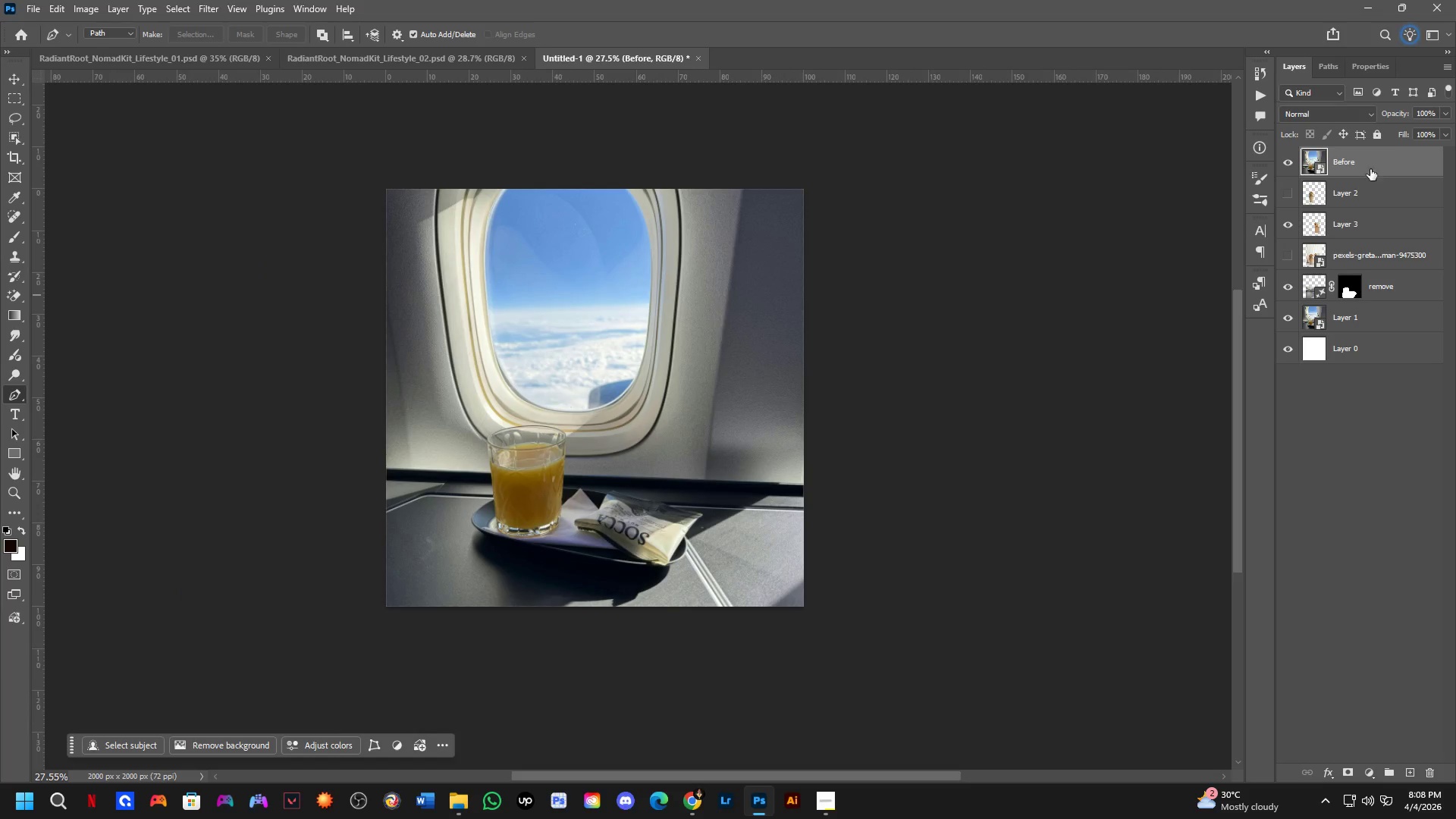 
left_click_drag(start_coordinate=[388, 500], to_coordinate=[621, 459])
 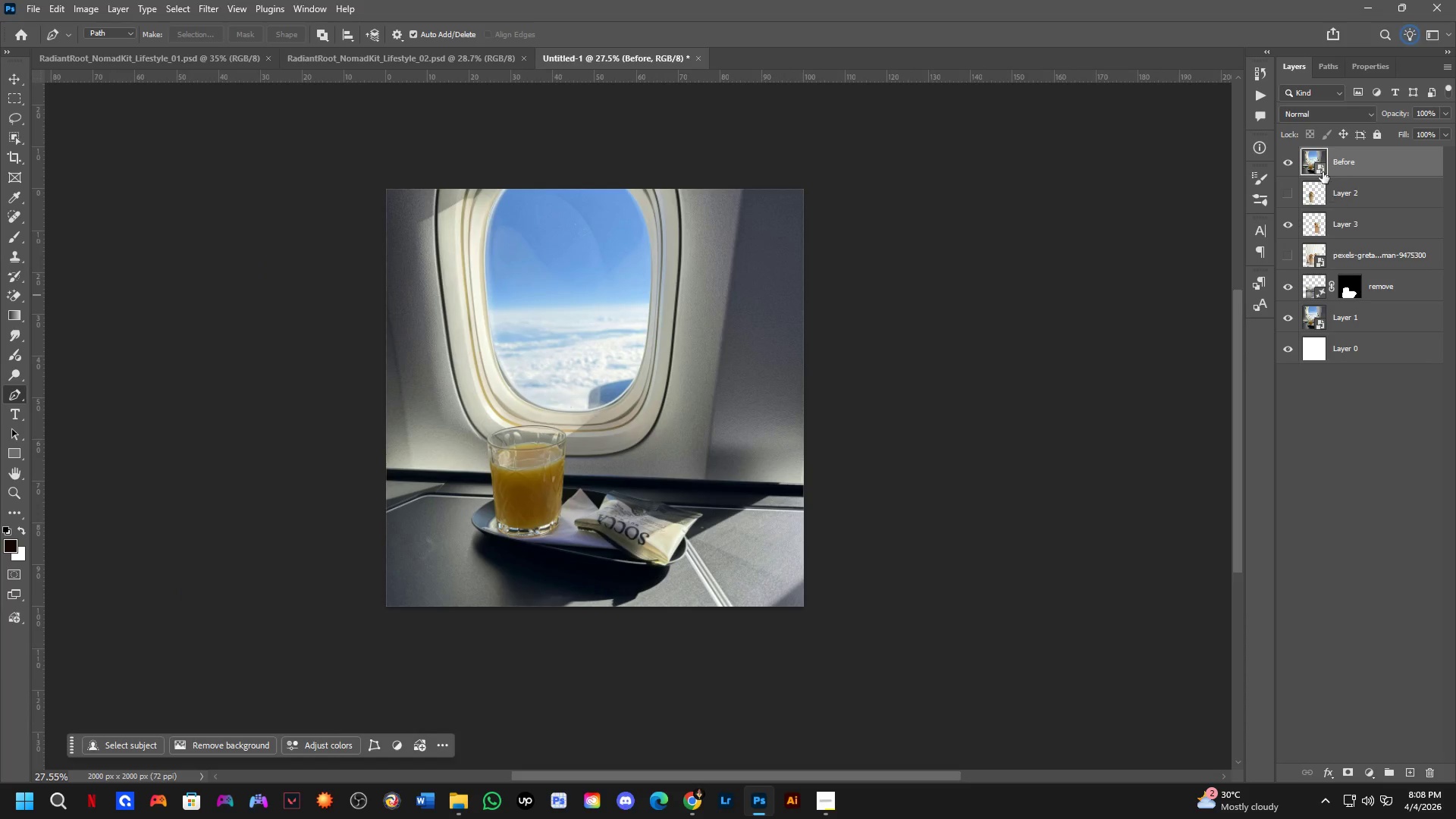 
left_click([1291, 157])
 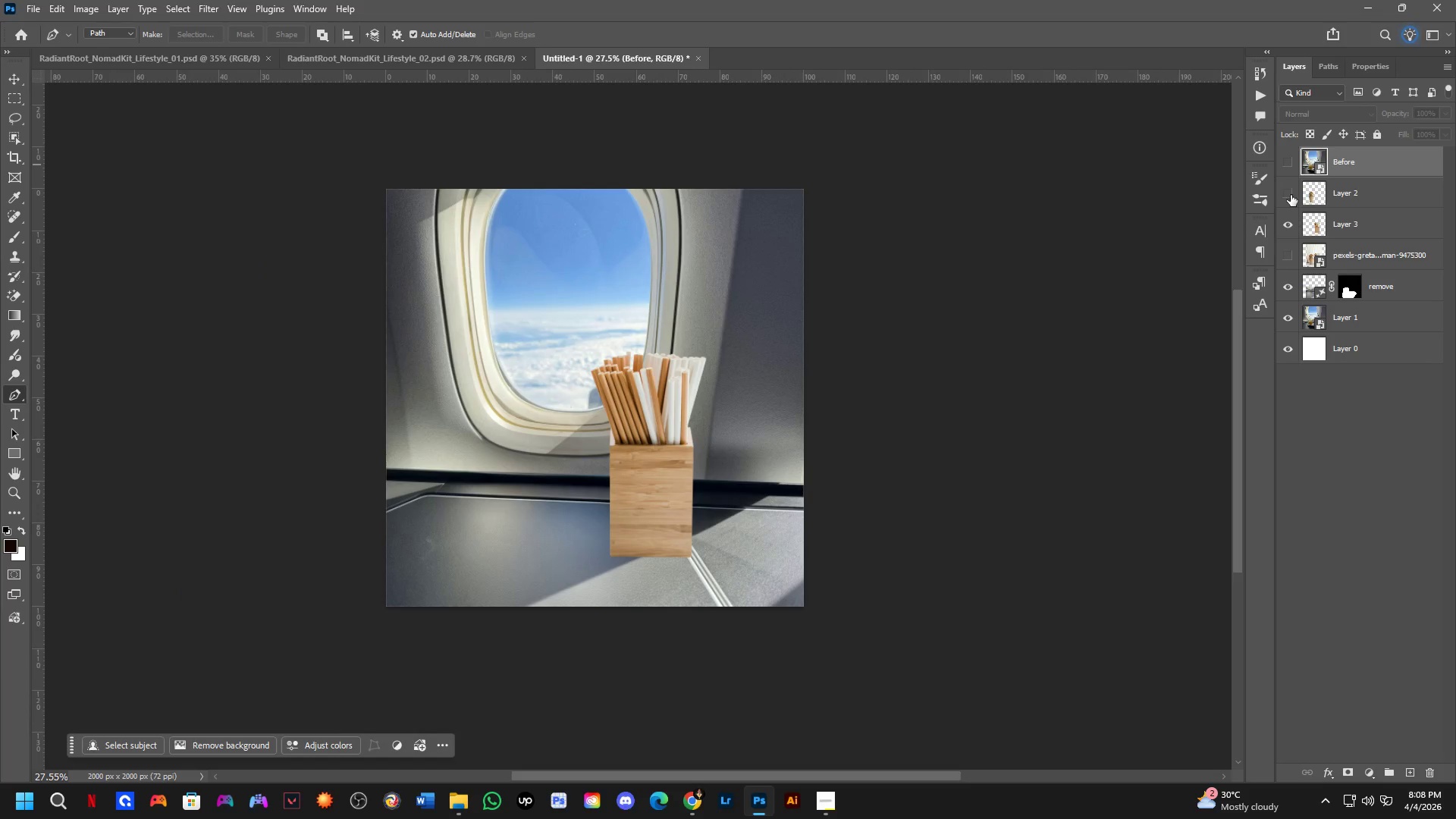 
left_click([1290, 191])
 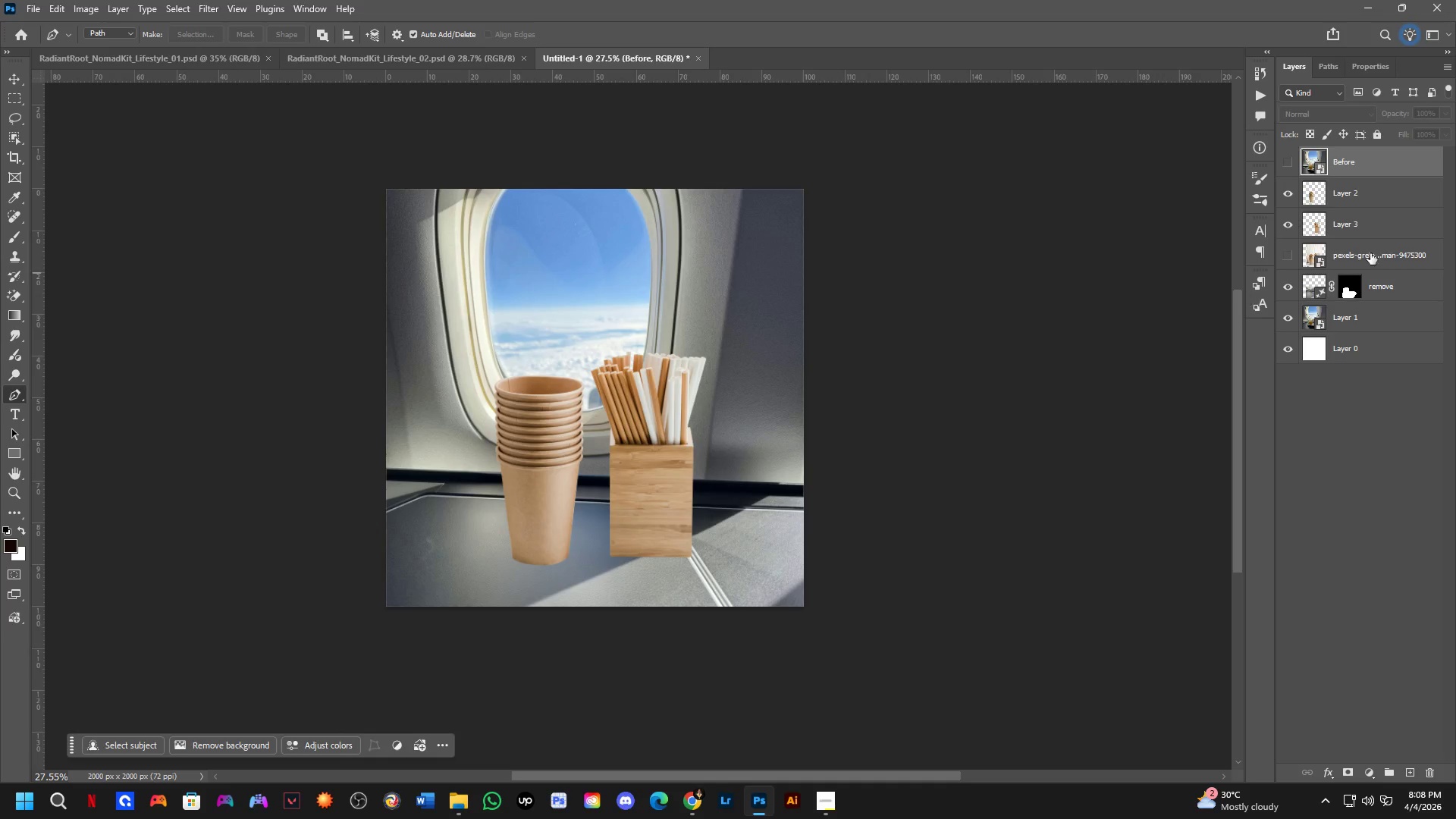 
double_click([1368, 232])
 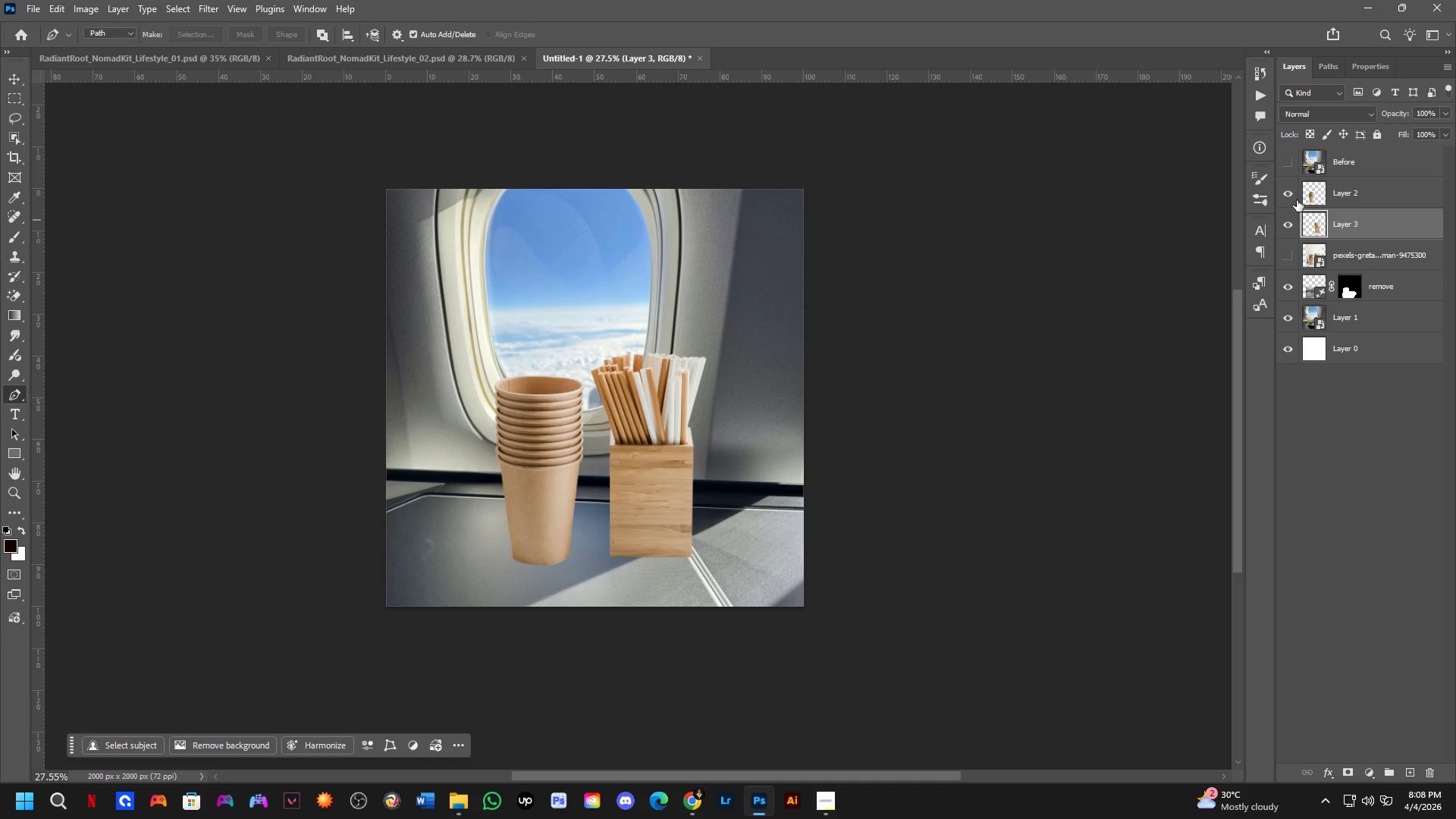 
left_click([1293, 198])
 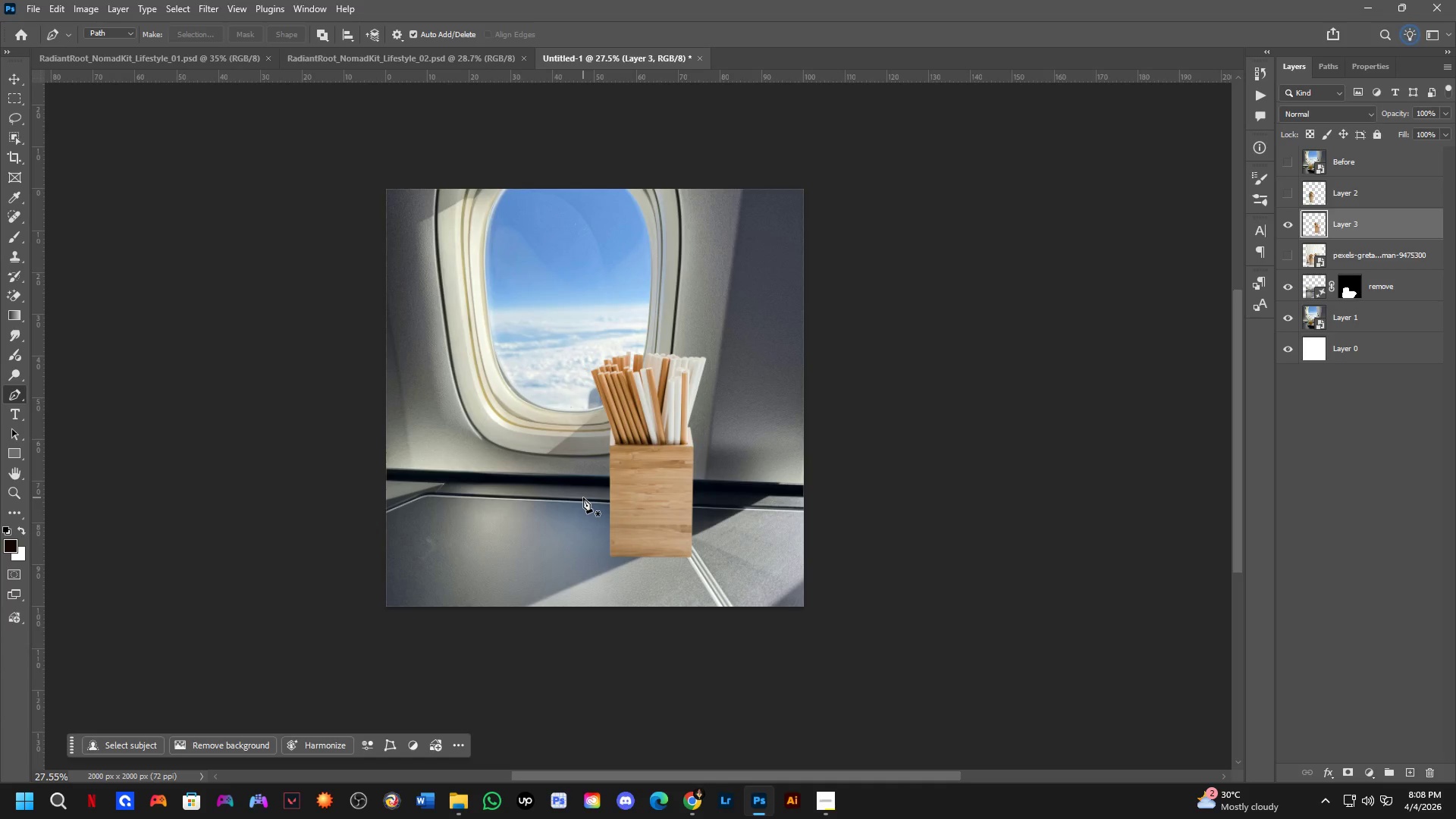 
key(B)
 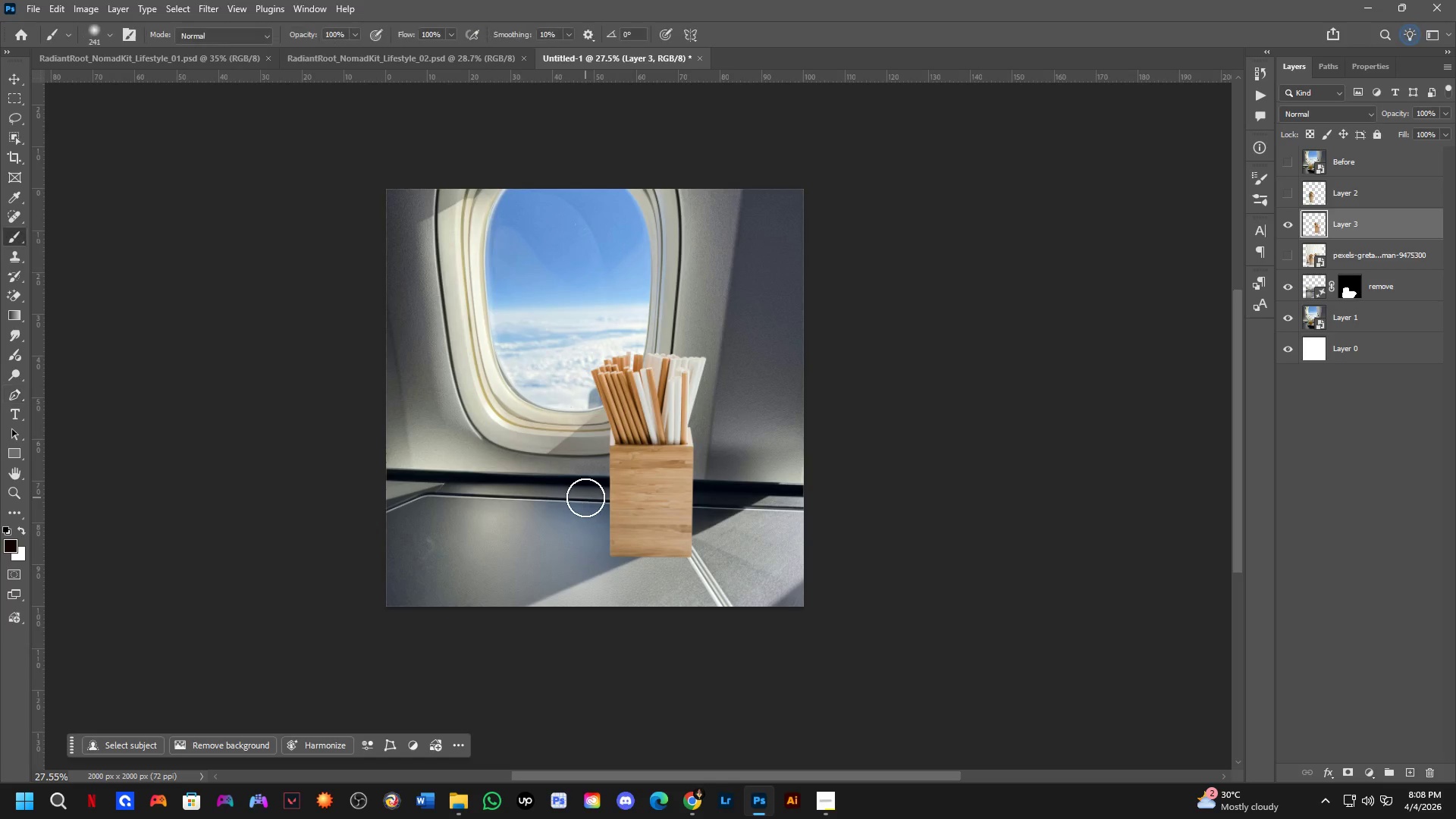 
left_click([681, 472])
 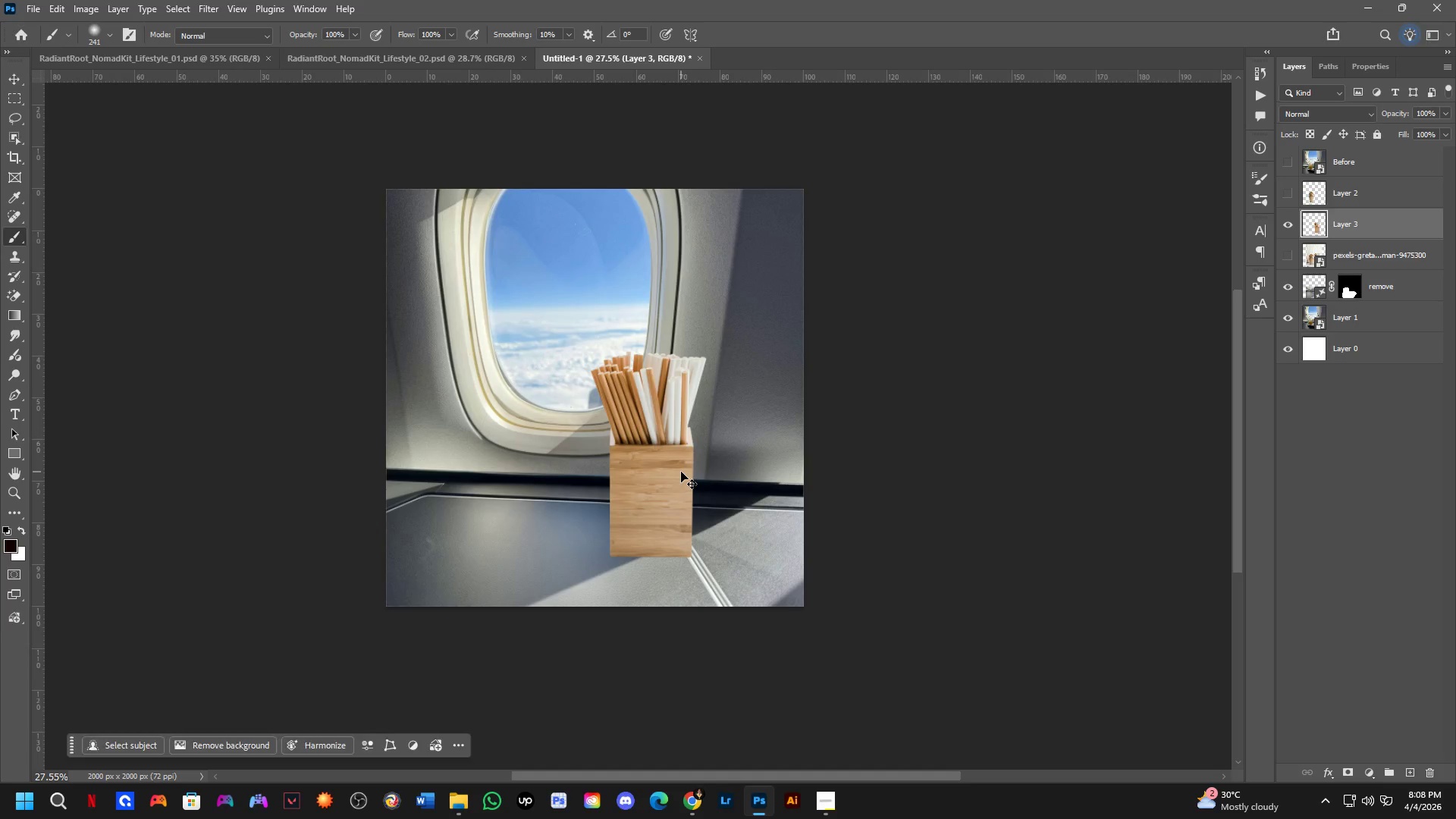 
key(Control+T)
 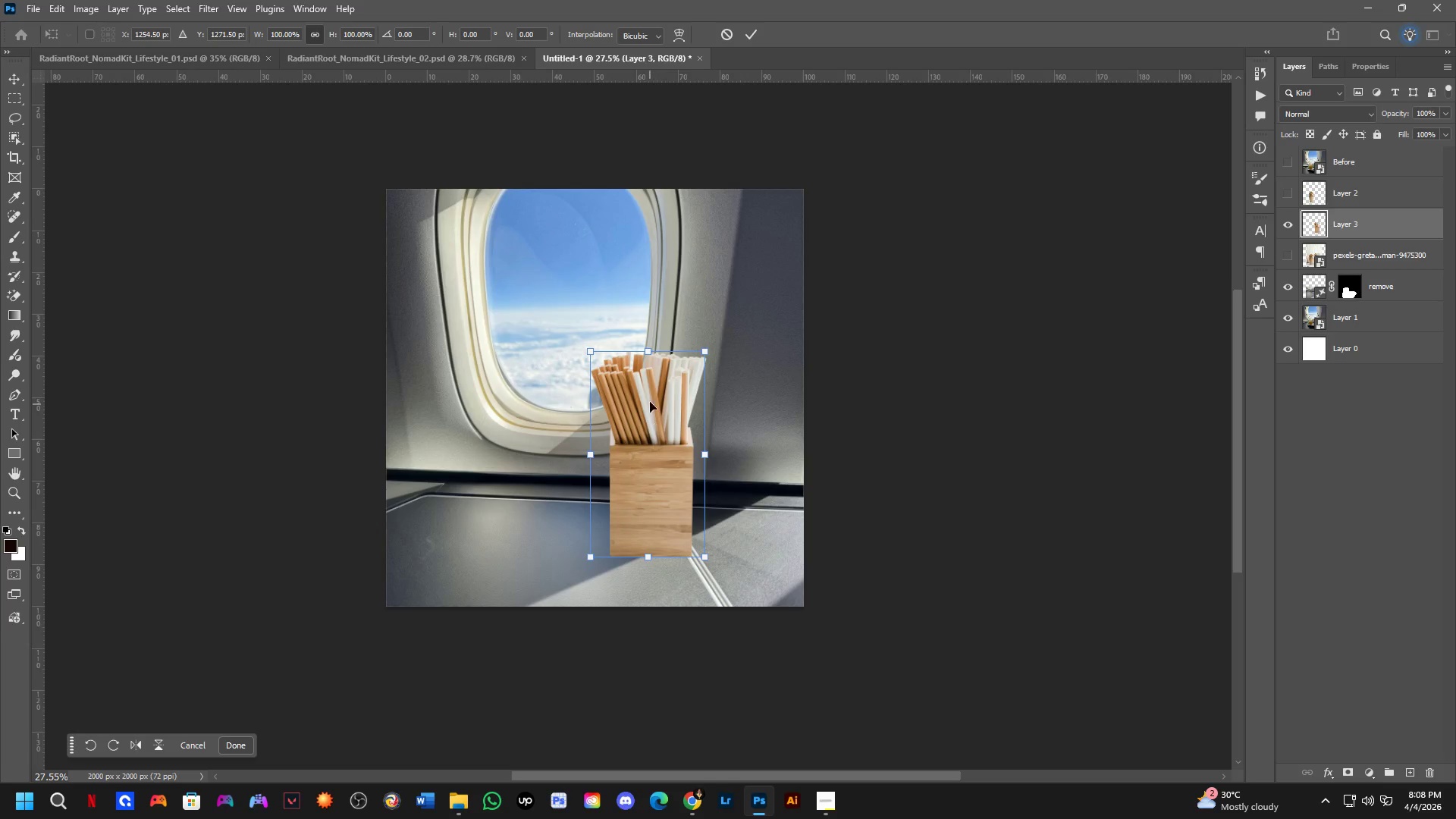 
left_click_drag(start_coordinate=[670, 429], to_coordinate=[567, 422])
 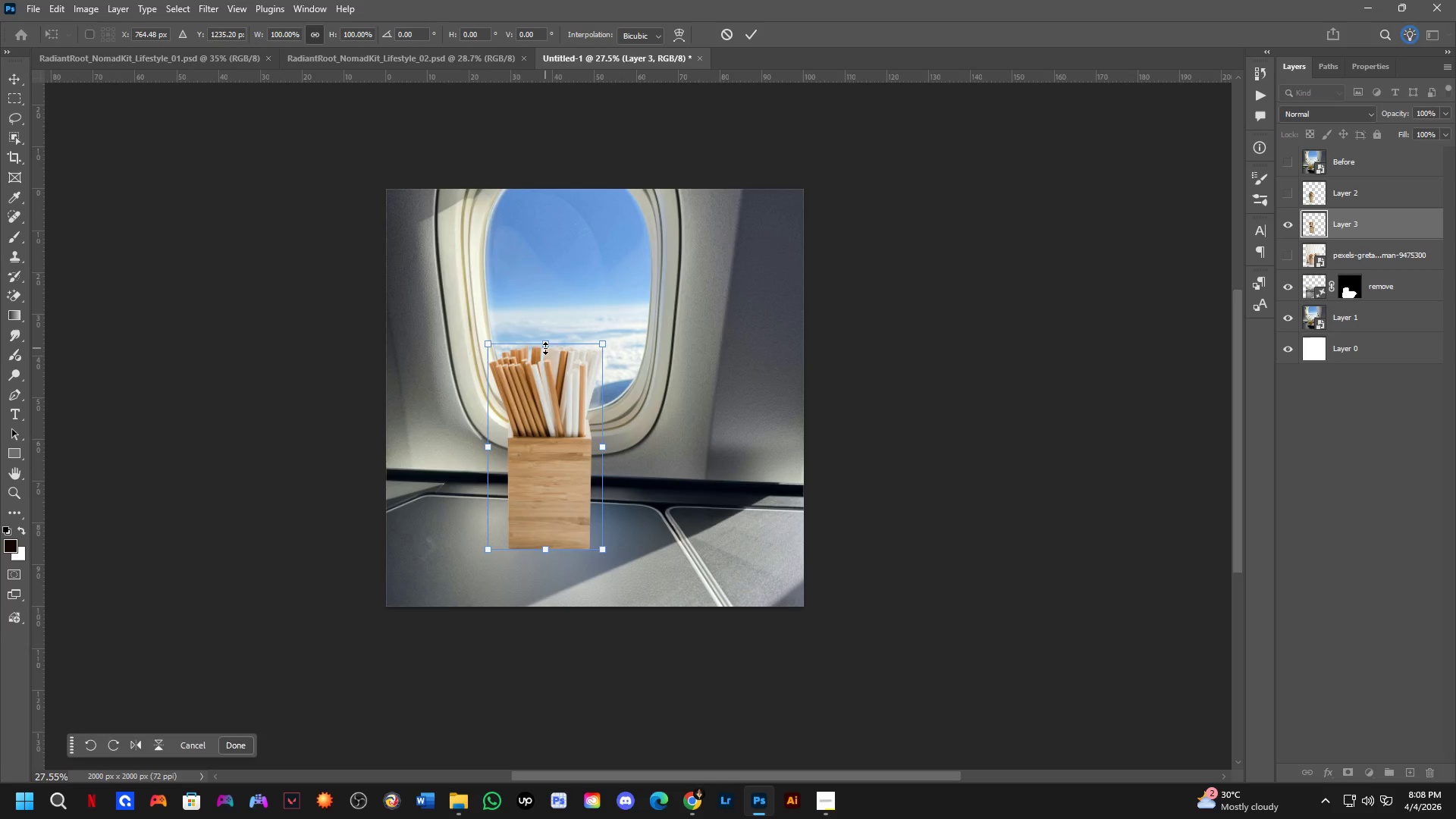 
left_click_drag(start_coordinate=[542, 341], to_coordinate=[538, 389])
 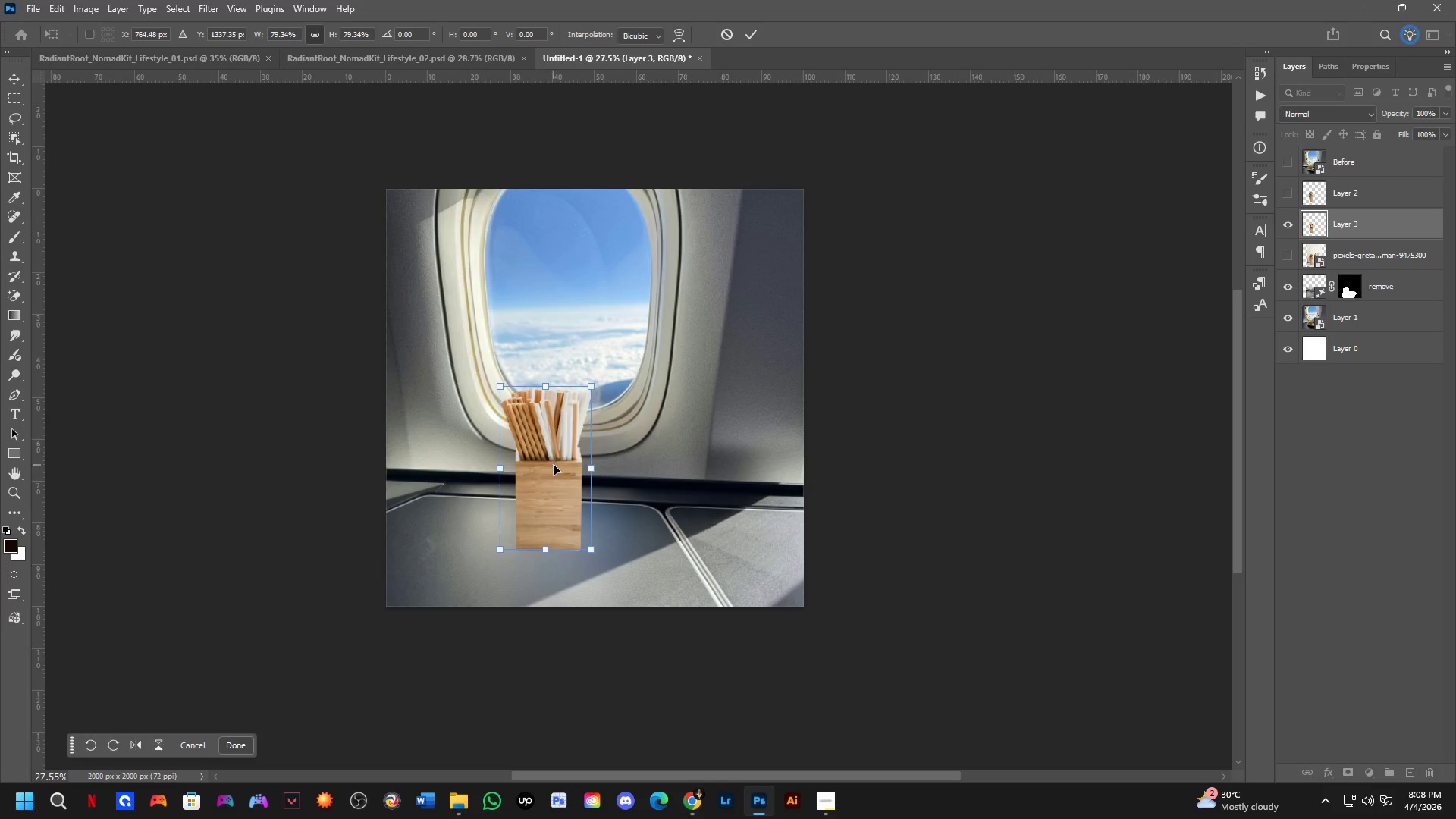 
left_click_drag(start_coordinate=[554, 466], to_coordinate=[645, 478])
 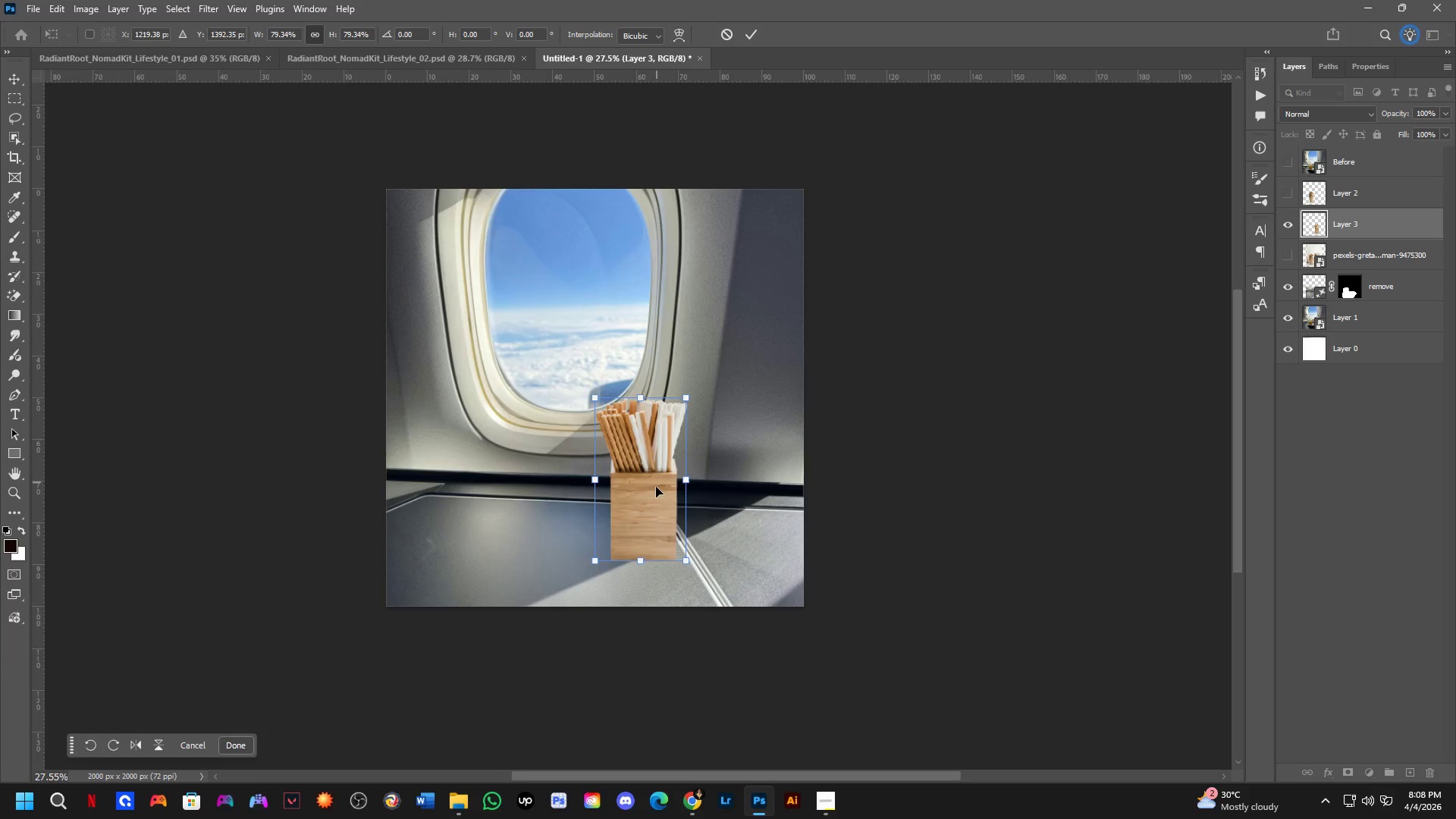 
scroll: coordinate [642, 492], scroll_direction: up, amount: 6.0
 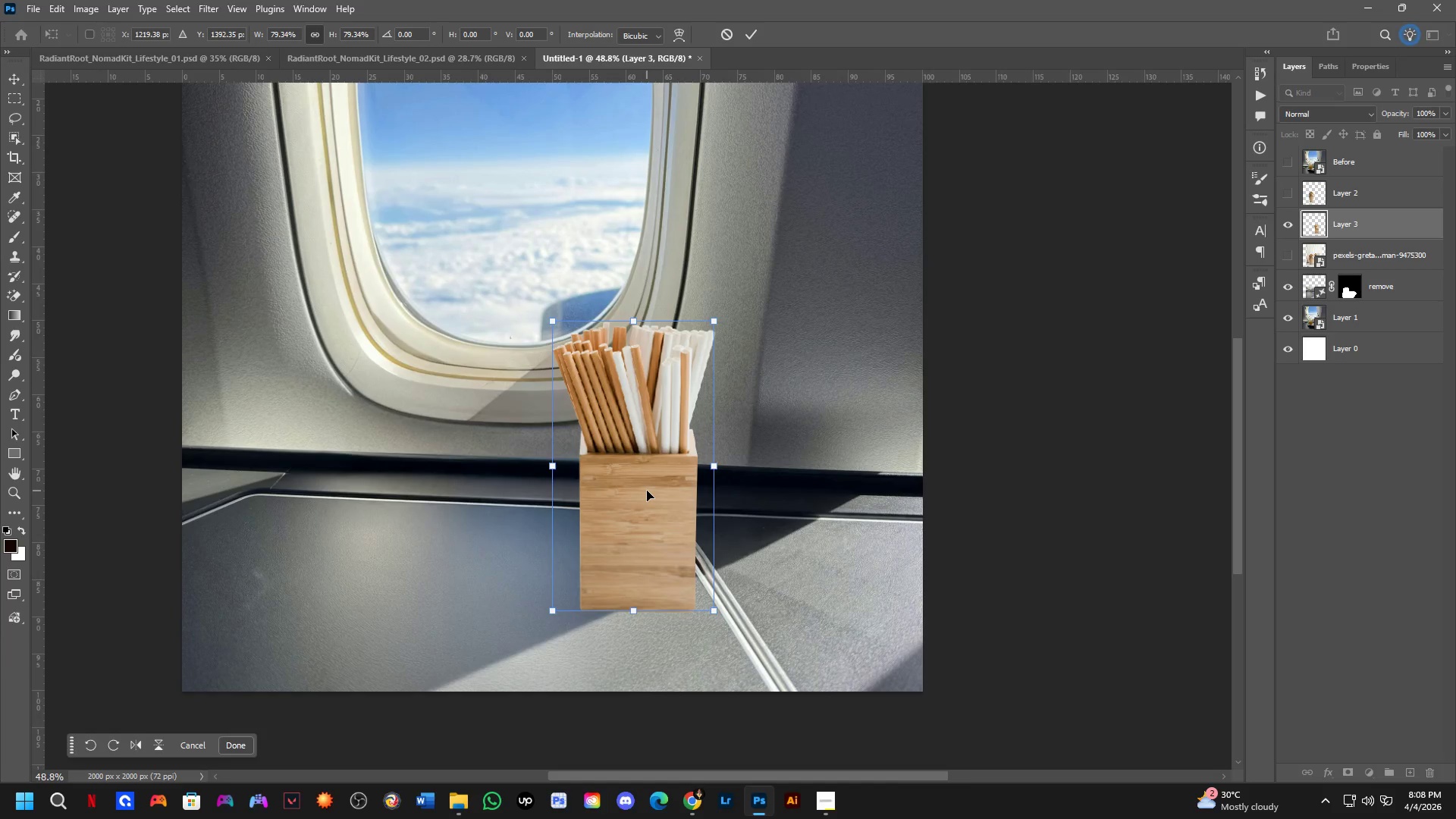 
hold_key(key=ControlLeft, duration=0.52)
left_click_drag(start_coordinate=[647, 491], to_coordinate=[434, 492])
 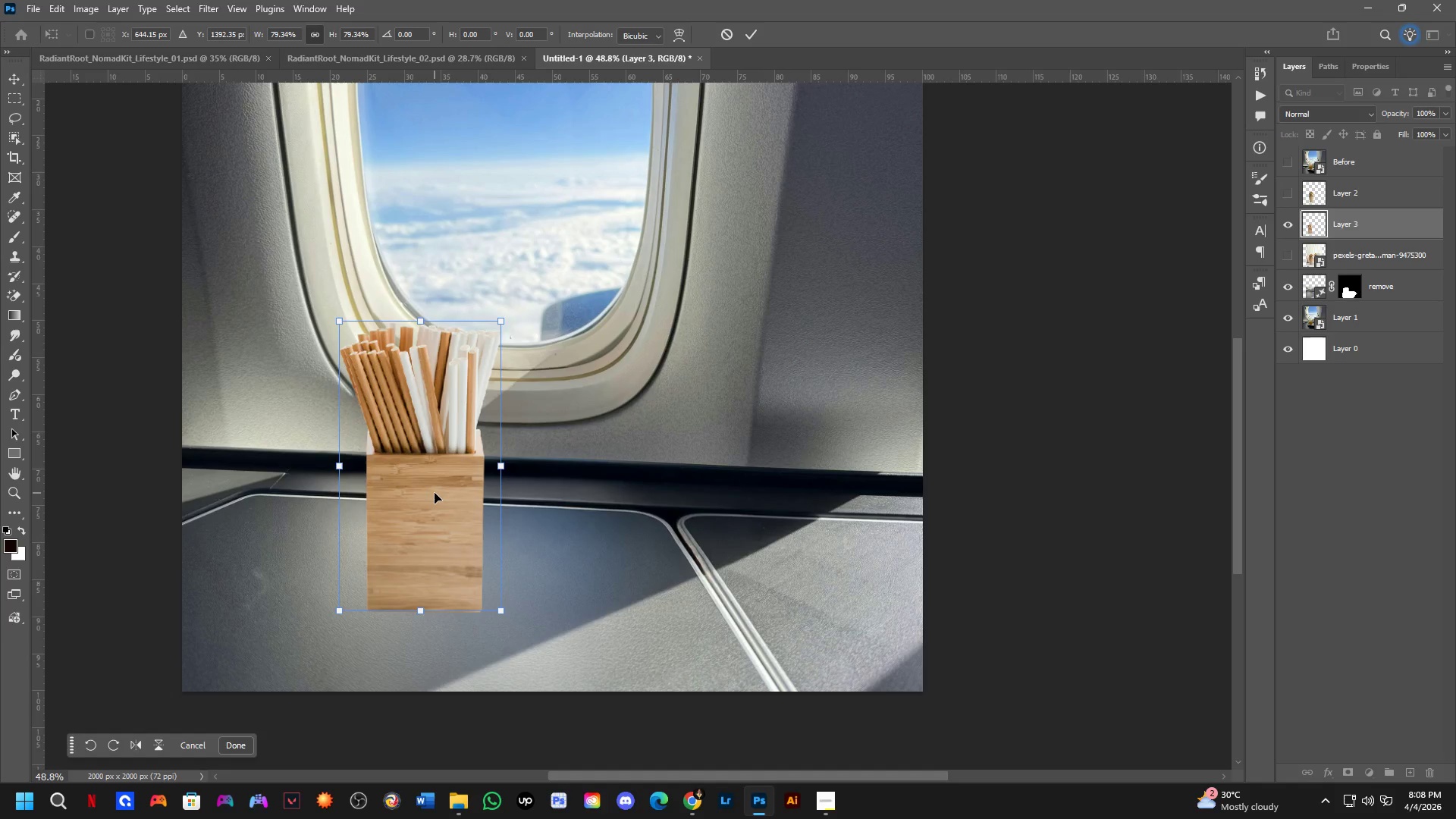 
key(NumpadEnter)
 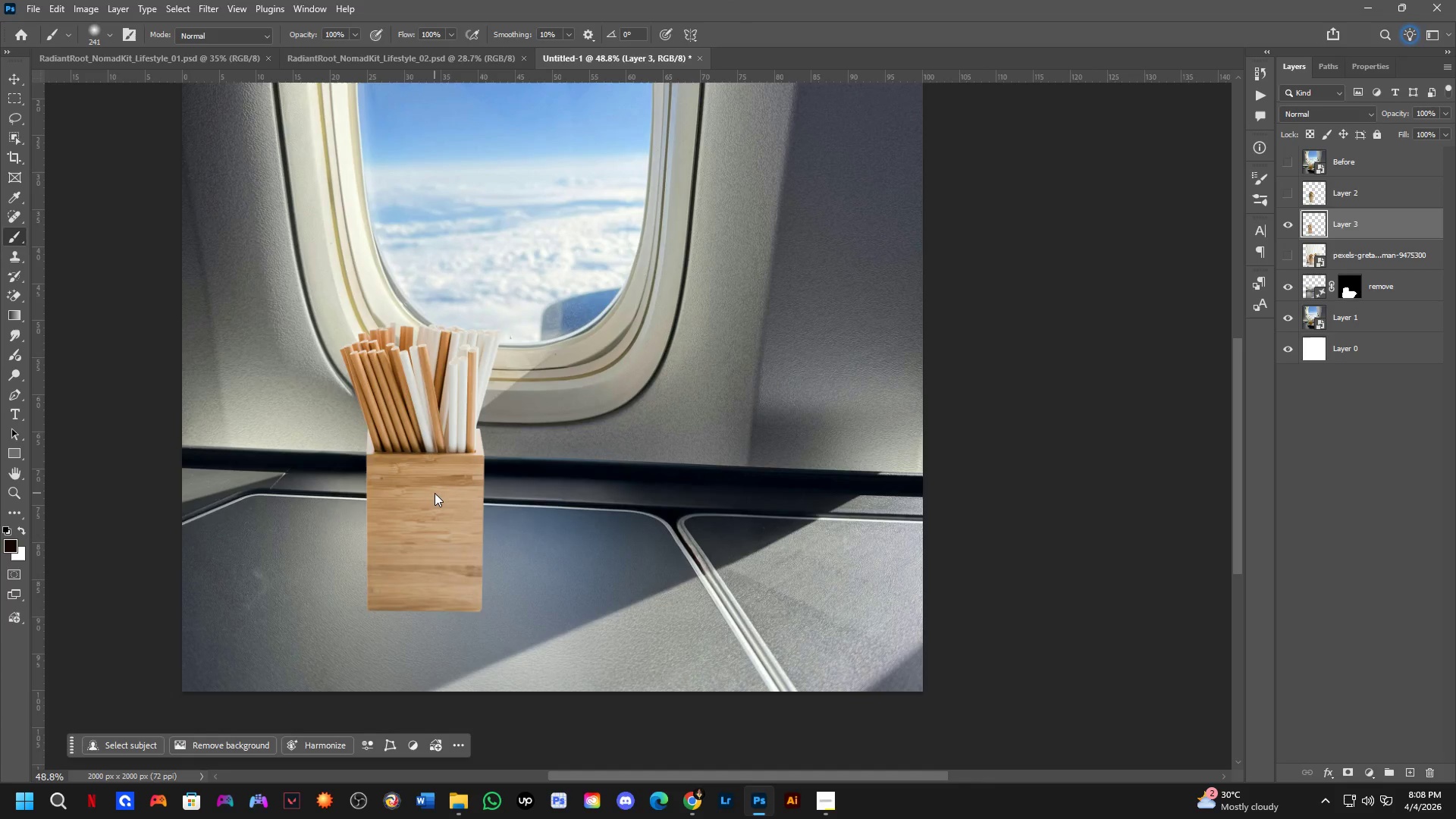 
hold_key(key=Space, duration=0.47)
 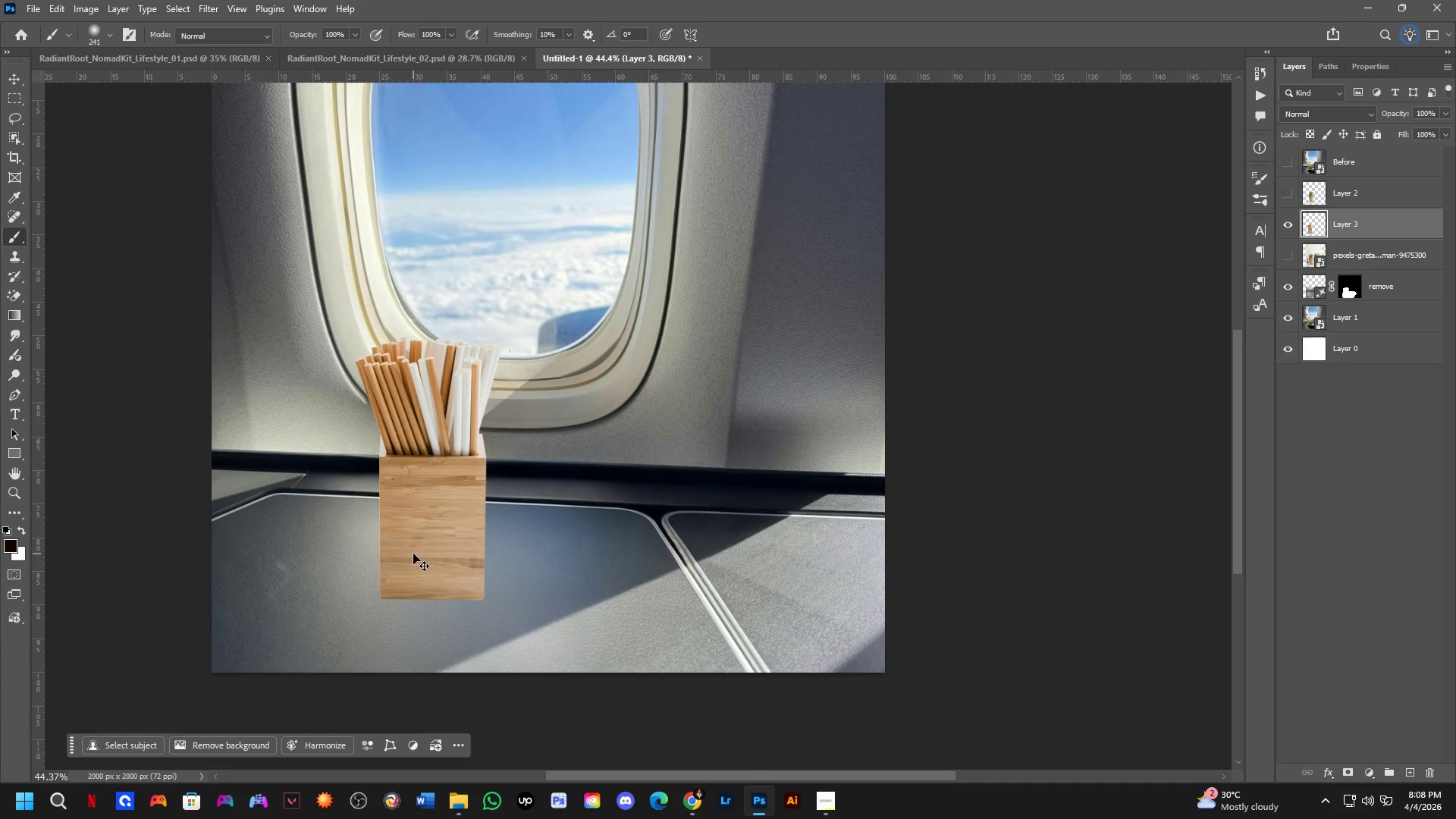 
left_click_drag(start_coordinate=[514, 539], to_coordinate=[514, 553])
 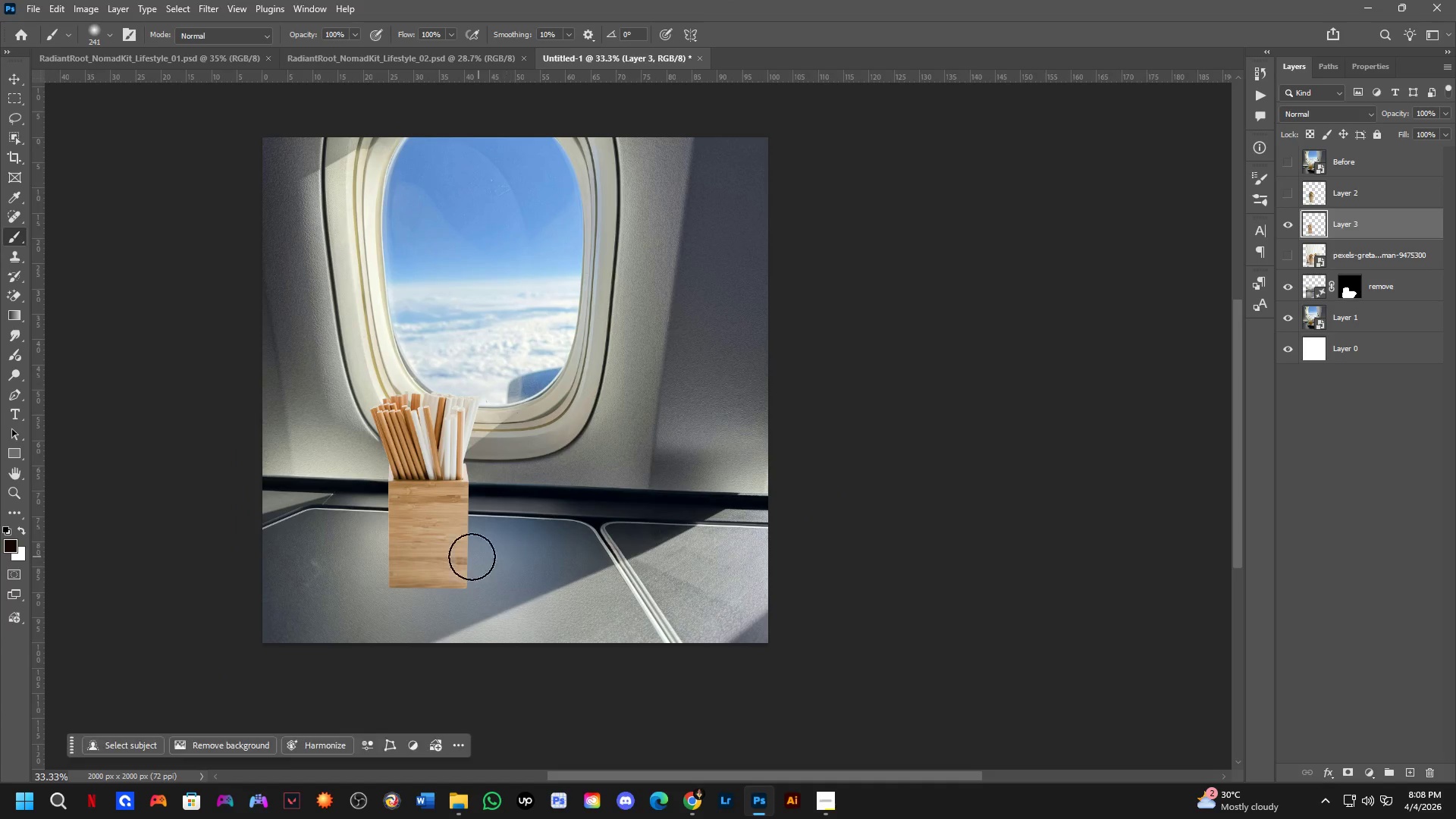 
scroll: coordinate [435, 497], scroll_direction: down, amount: 4.0
 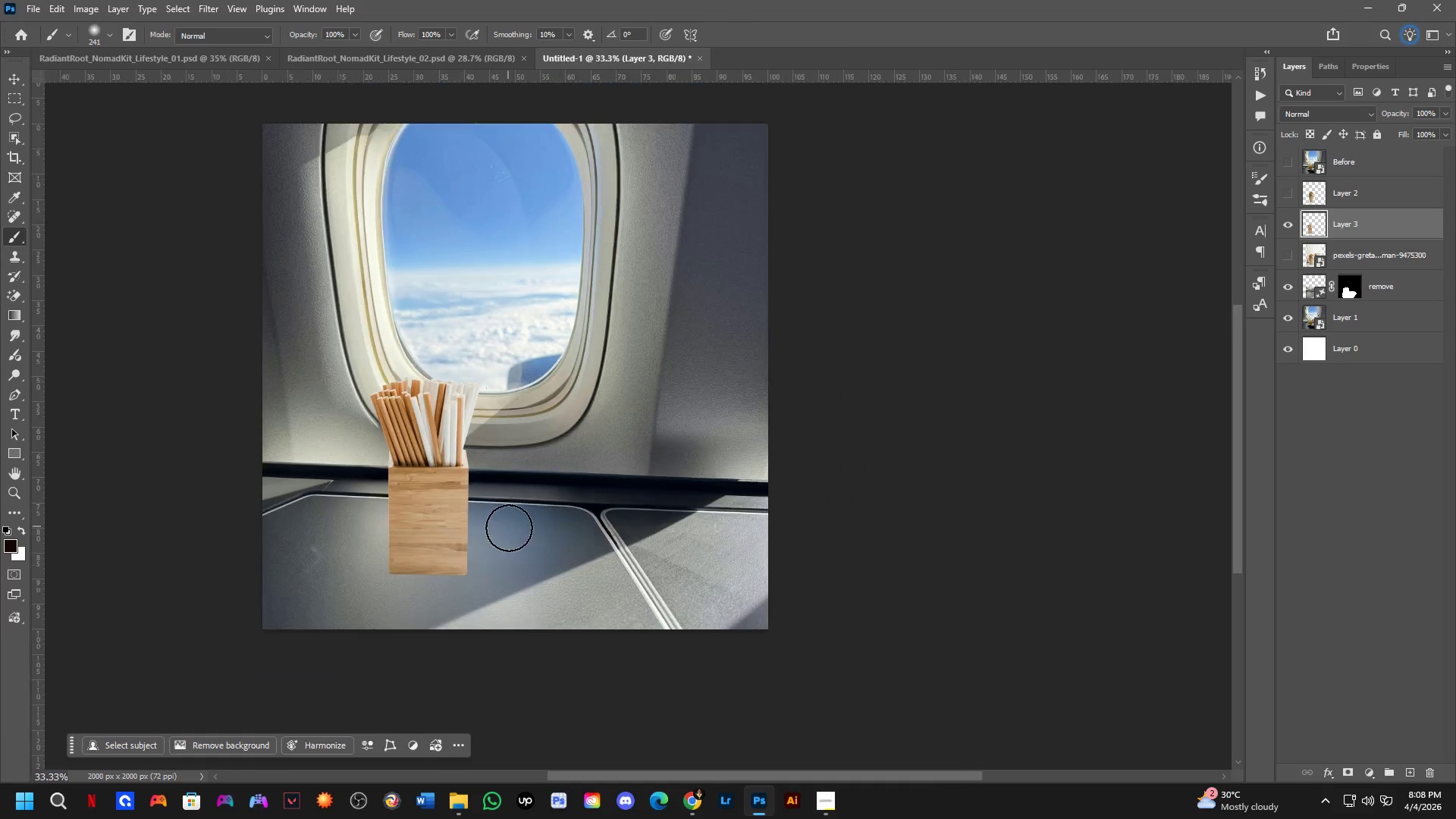 
key(Control+T)
 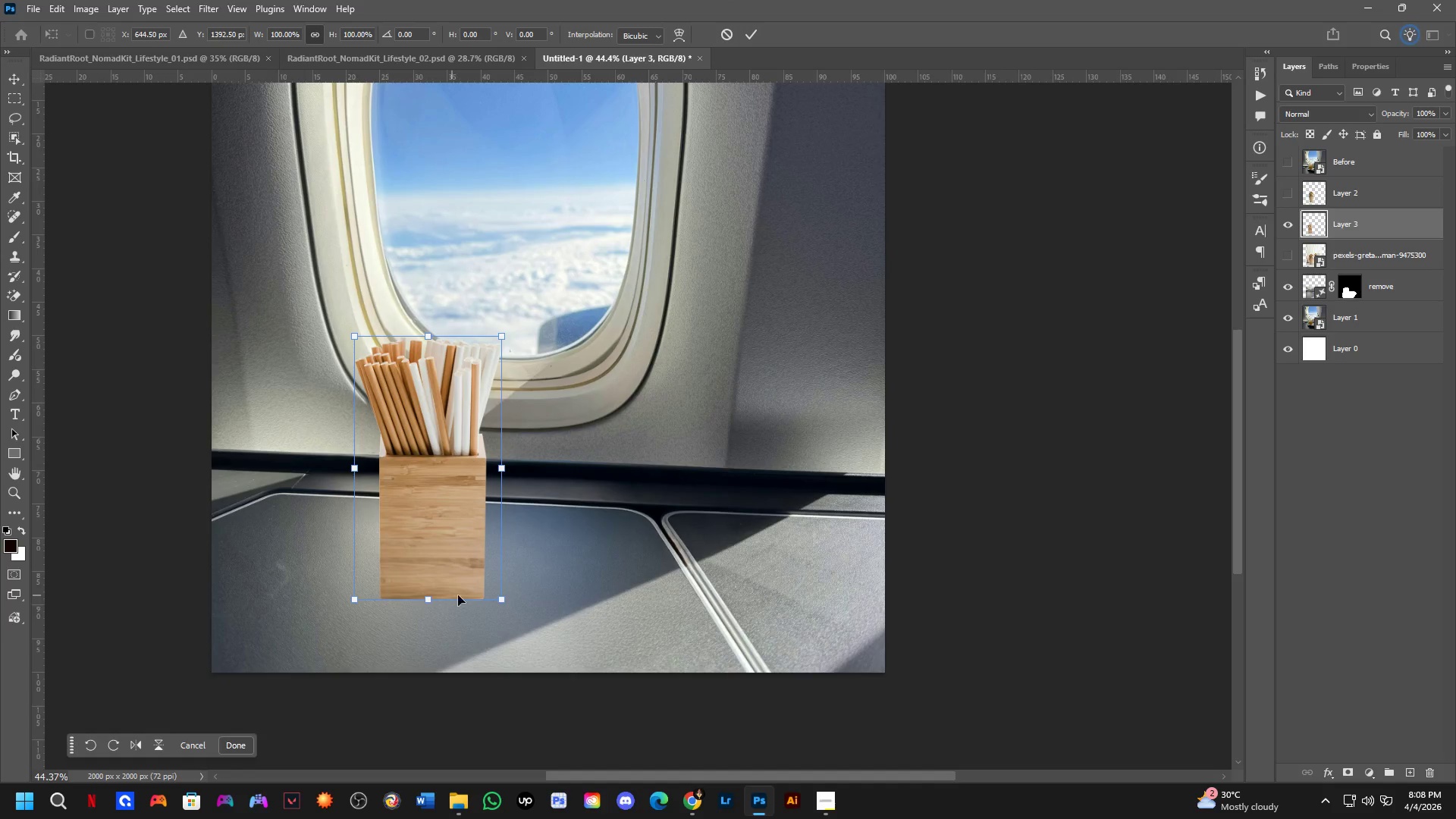 
scroll: coordinate [413, 554], scroll_direction: up, amount: 3.0
 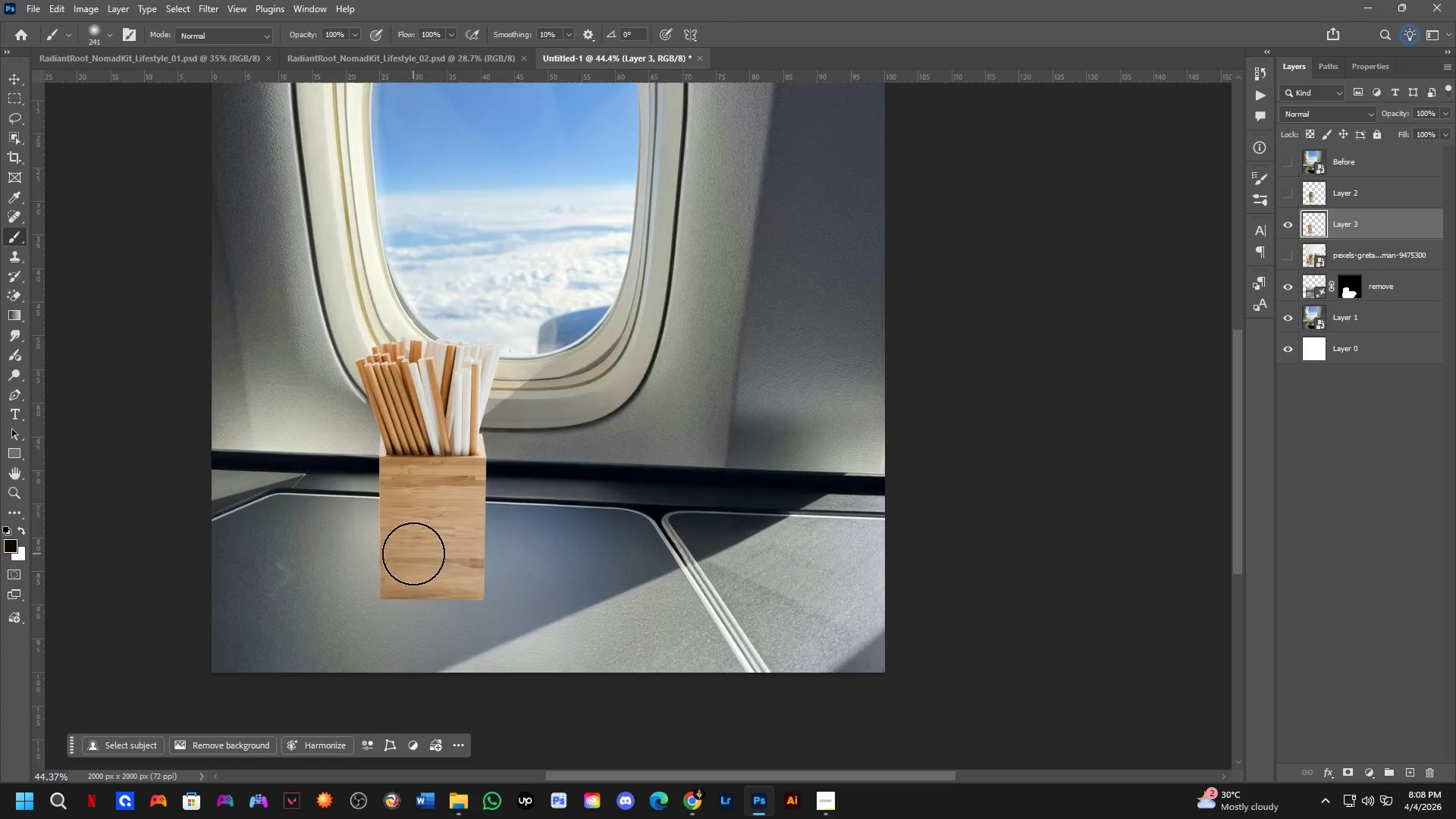 
key(NumpadEnter)
 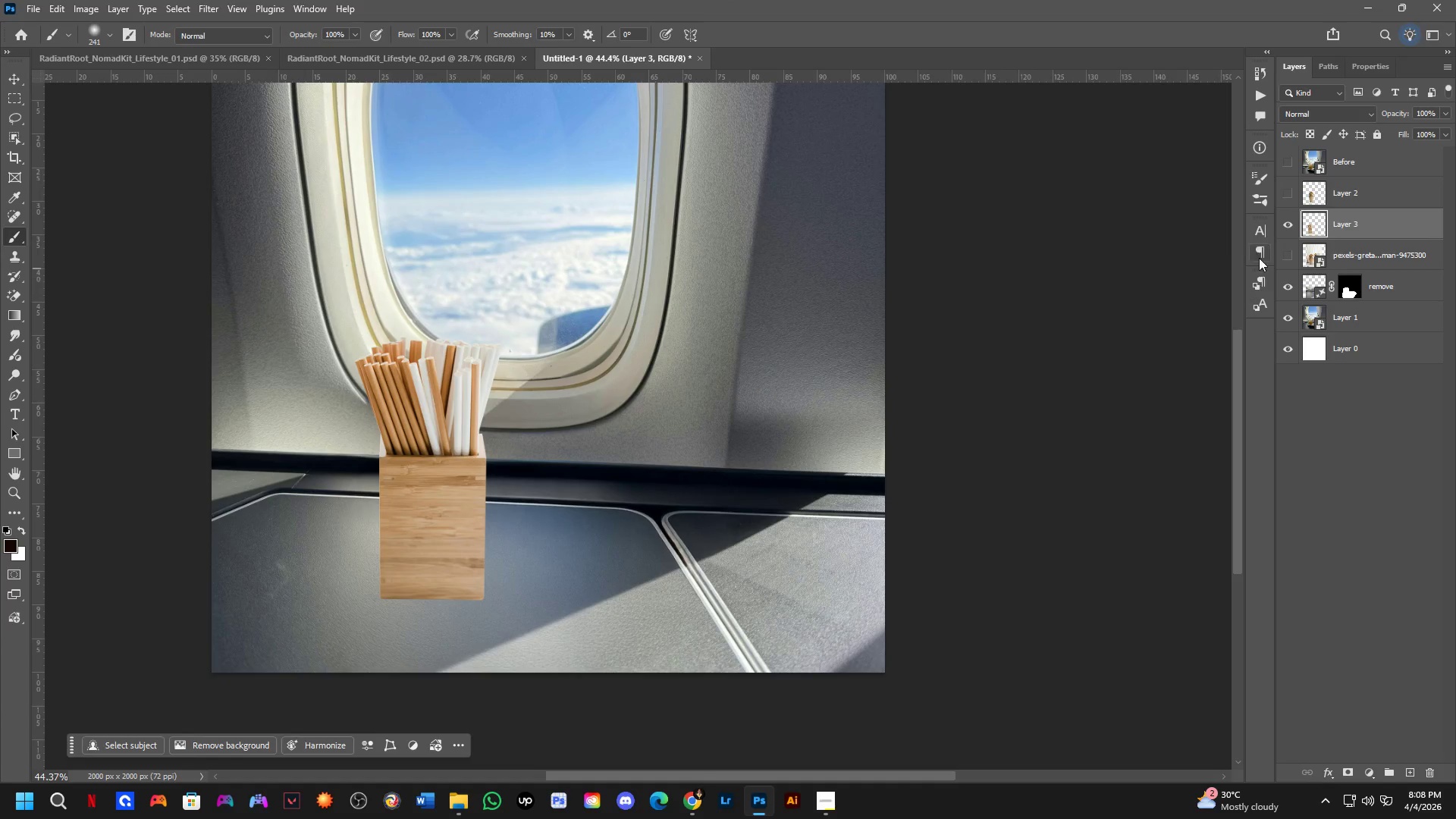 
right_click([1336, 221])
 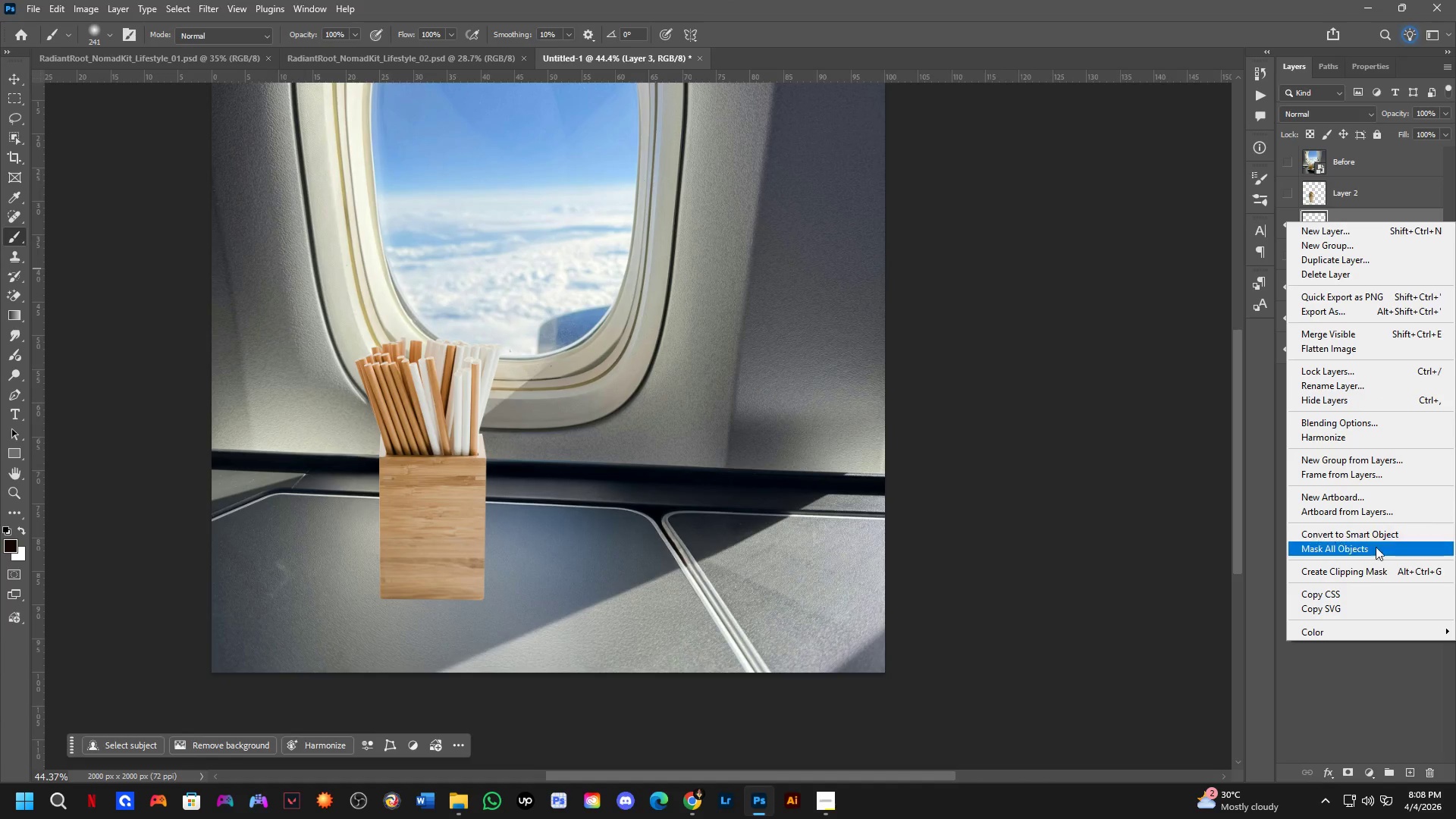 
left_click([1376, 536])
 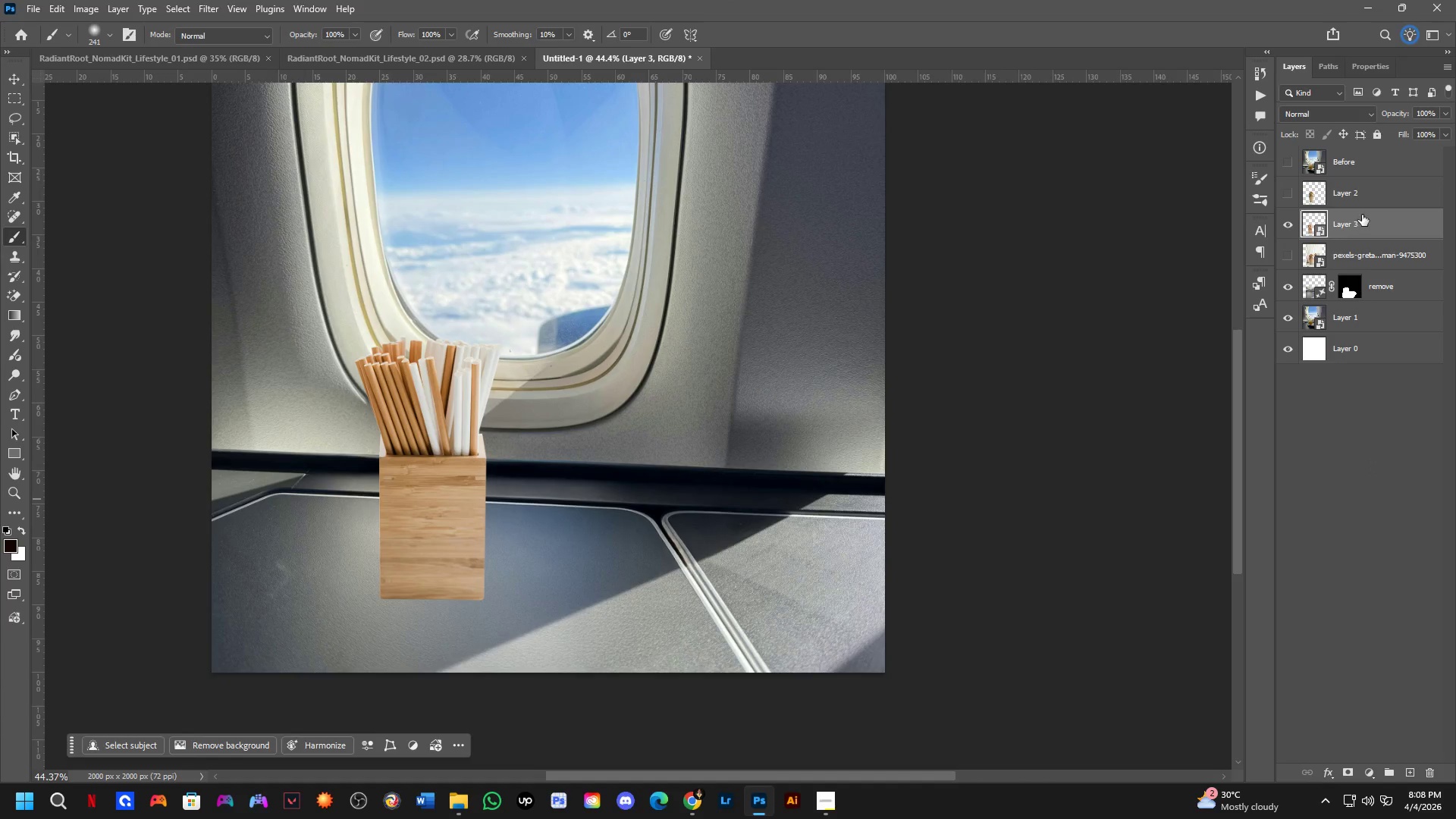 
left_click([1363, 203])
 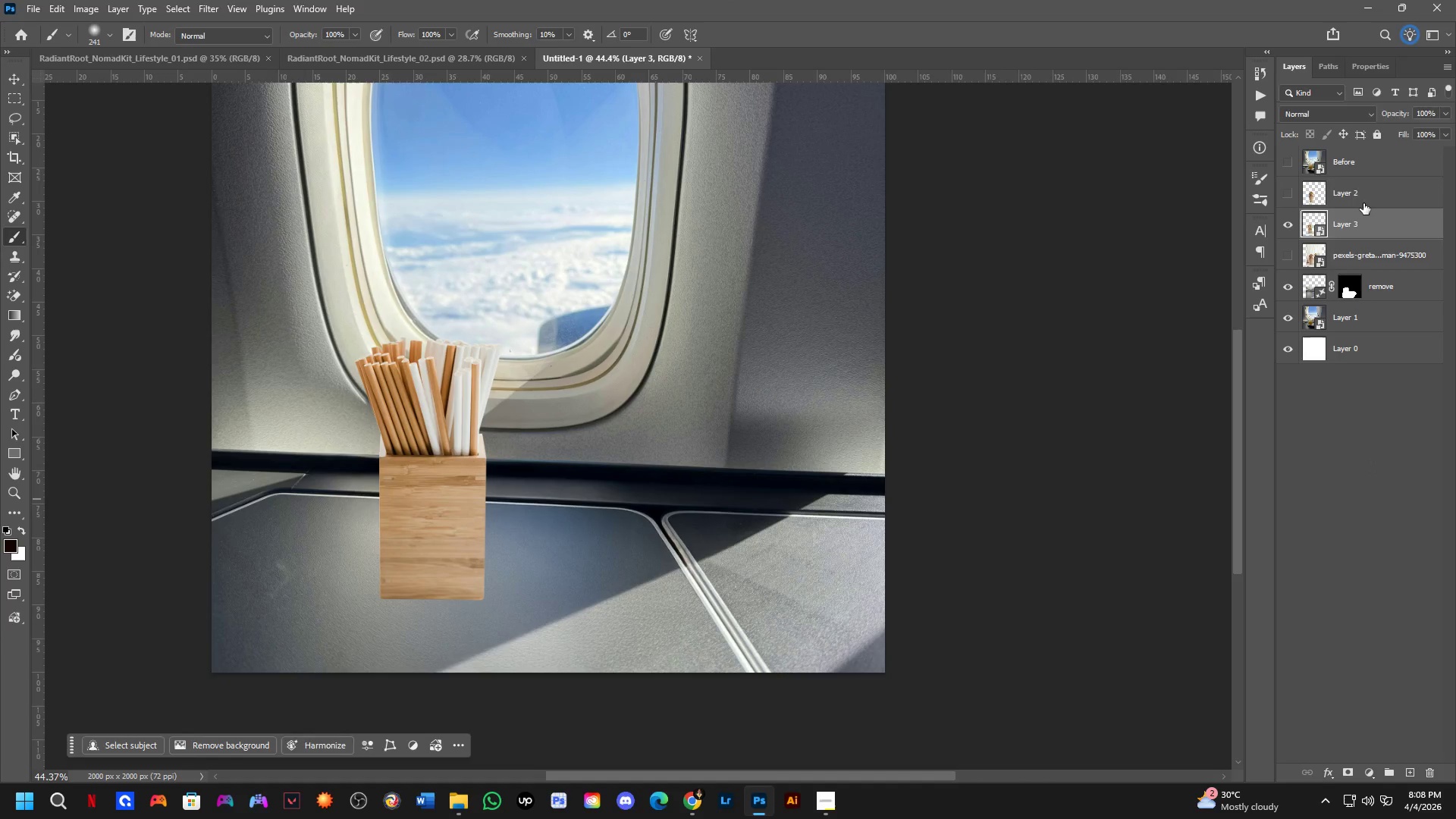 
right_click([1363, 203])
 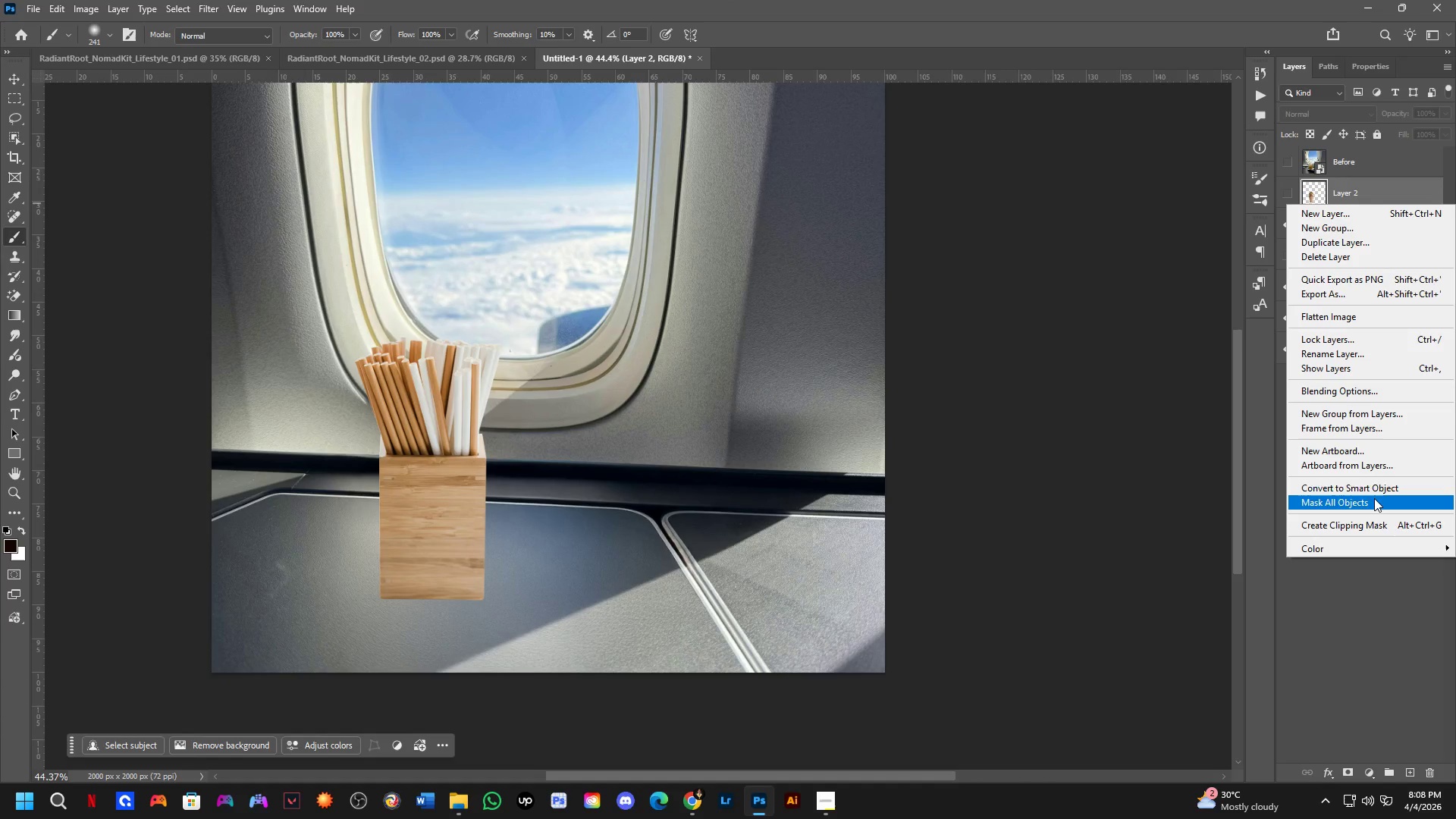 
left_click([1372, 490])
 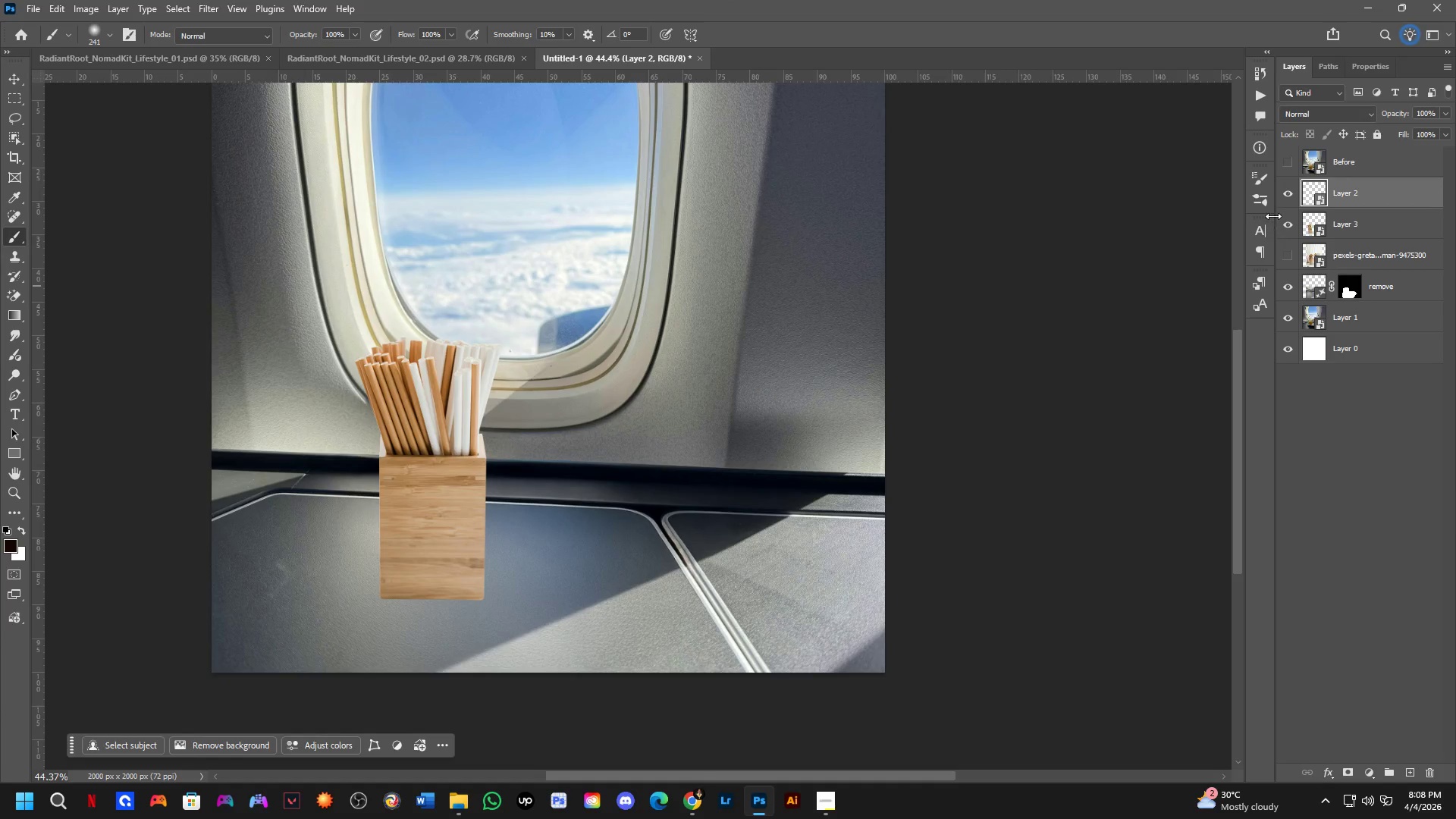 
left_click([1282, 198])
 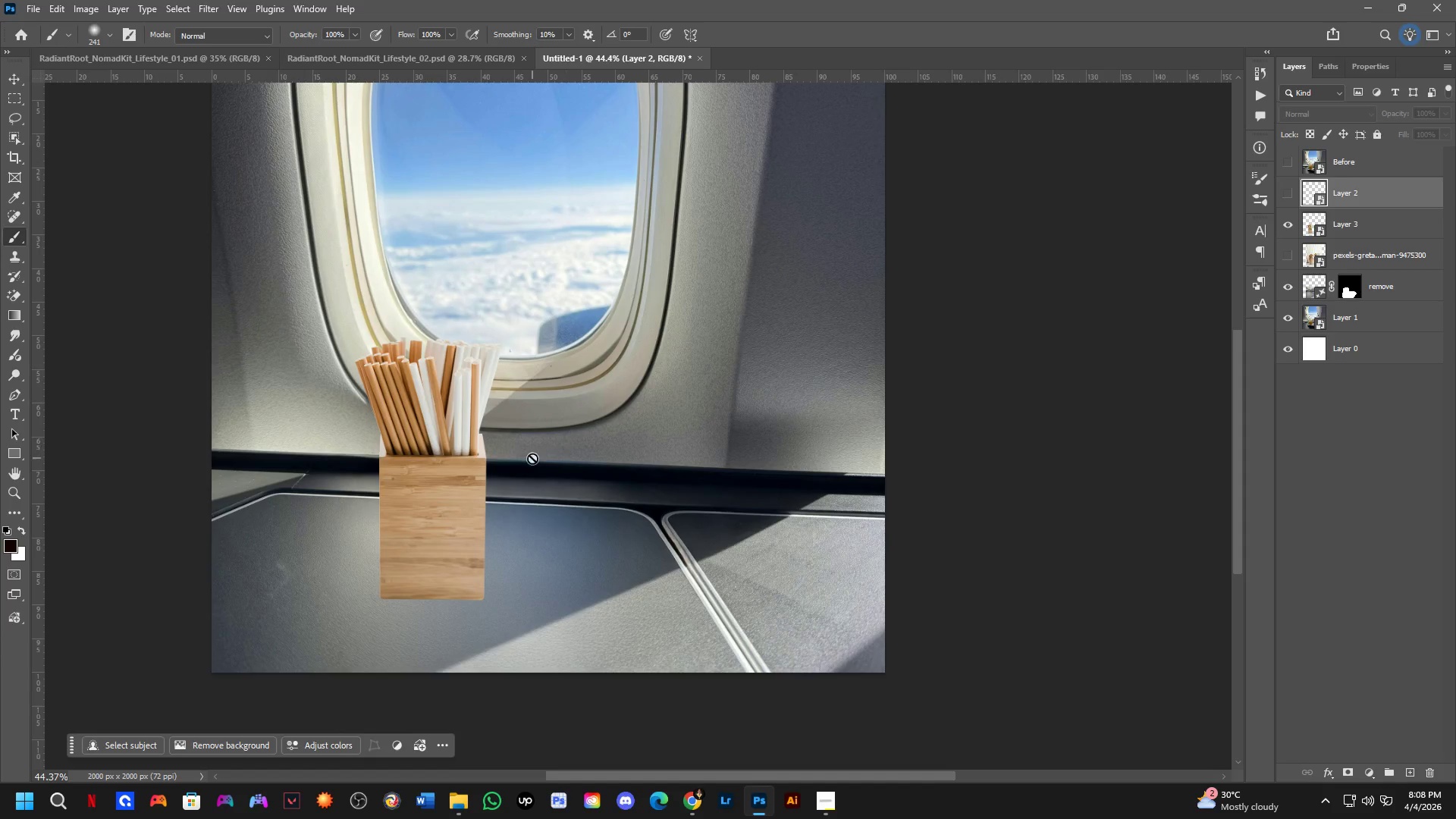 
hold_key(key=ControlLeft, duration=0.44)
left_click([458, 526])
 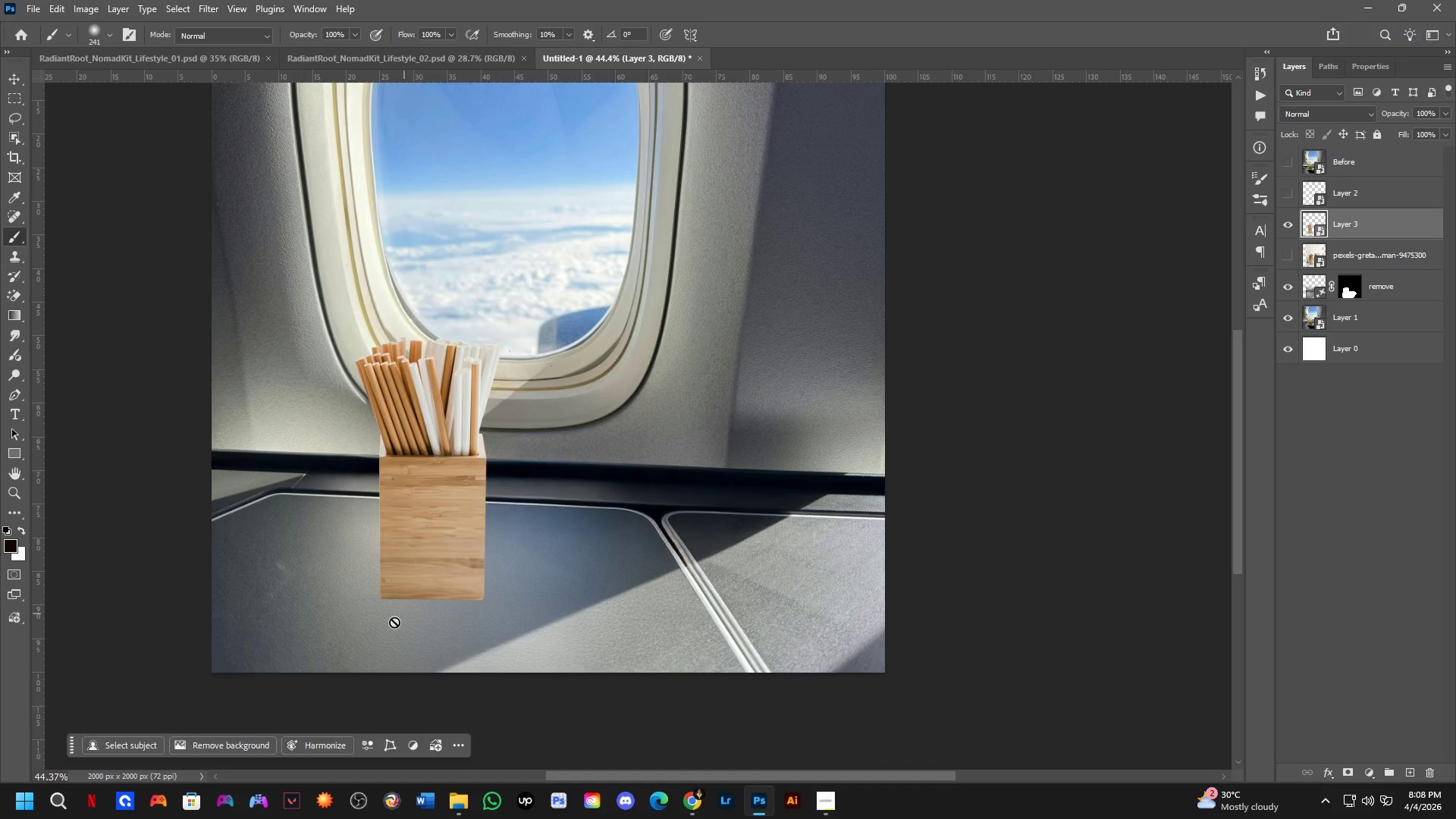 
key(Control+T)
 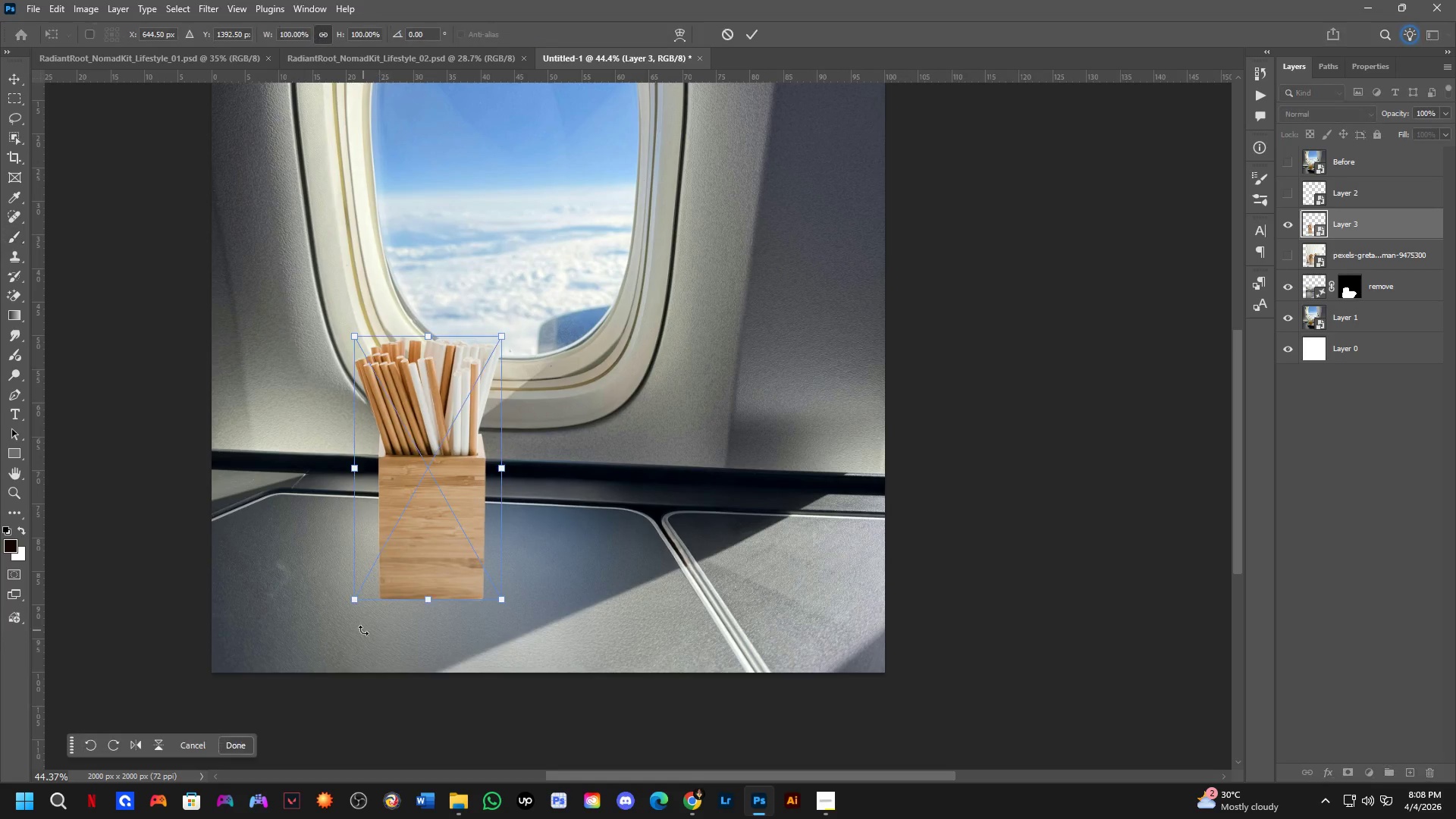 
scroll: coordinate [383, 609], scroll_direction: down, amount: 3.0
 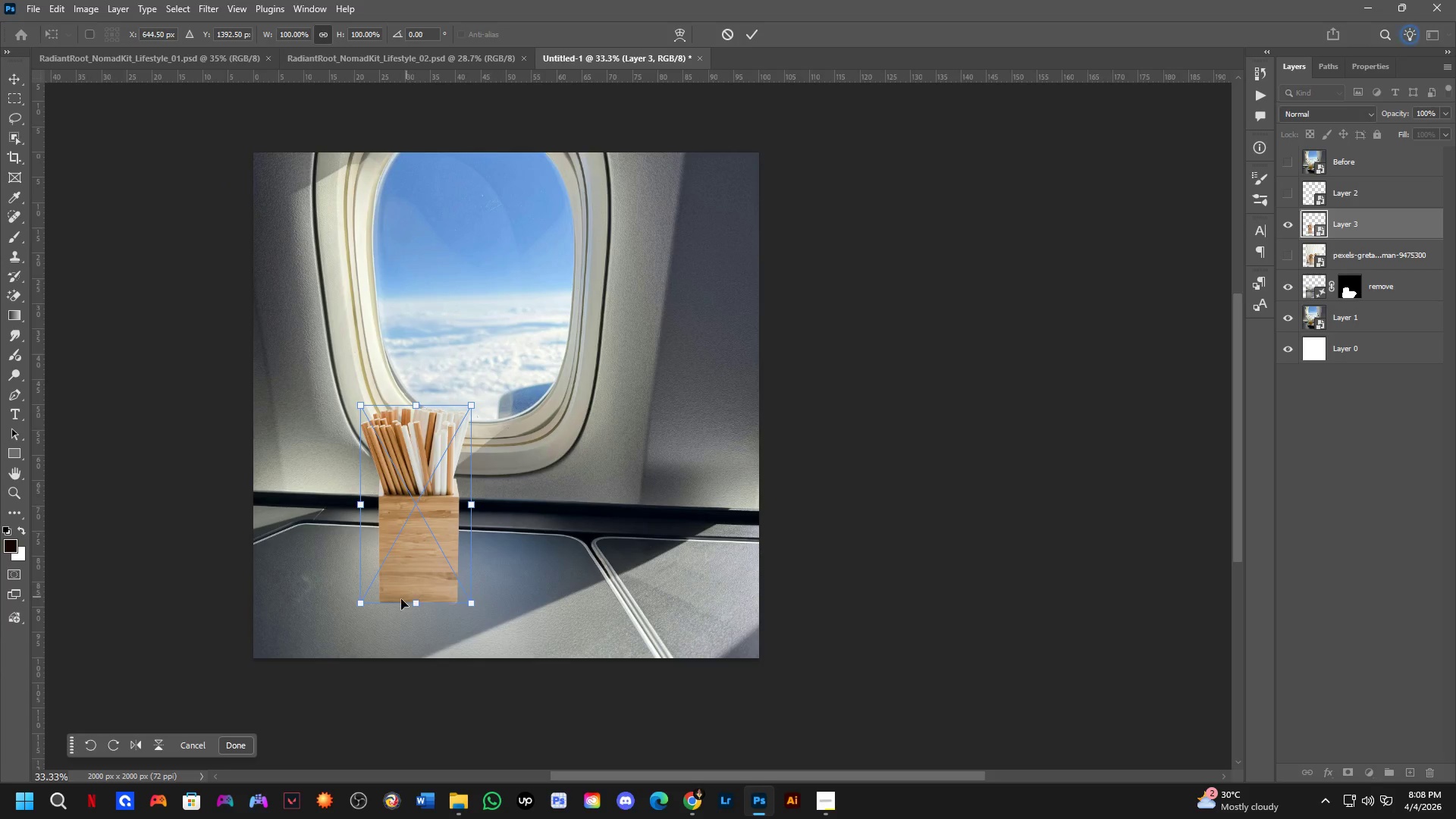 
left_click_drag(start_coordinate=[359, 604], to_coordinate=[348, 584])
 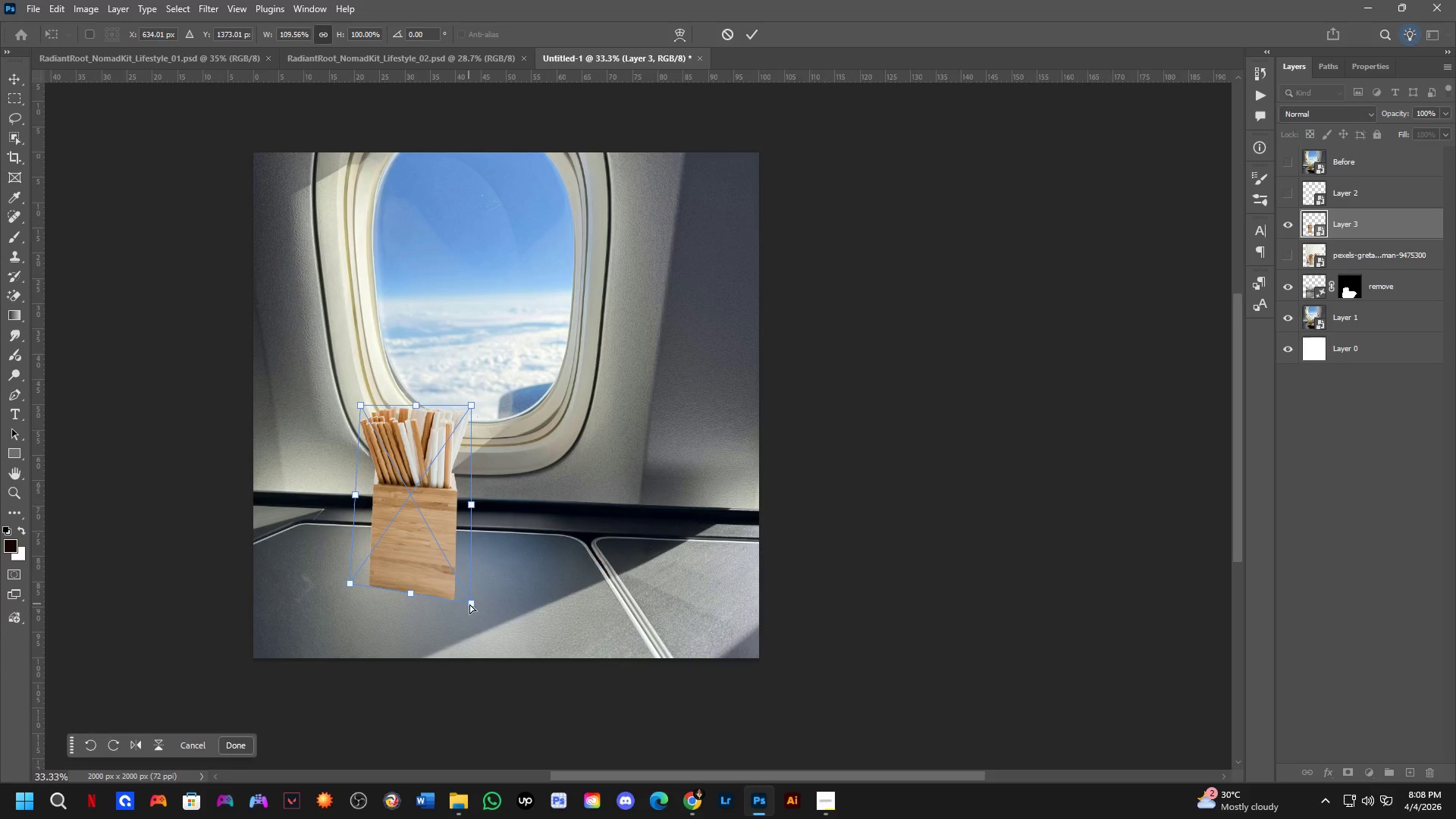 
left_click_drag(start_coordinate=[472, 601], to_coordinate=[479, 600])
 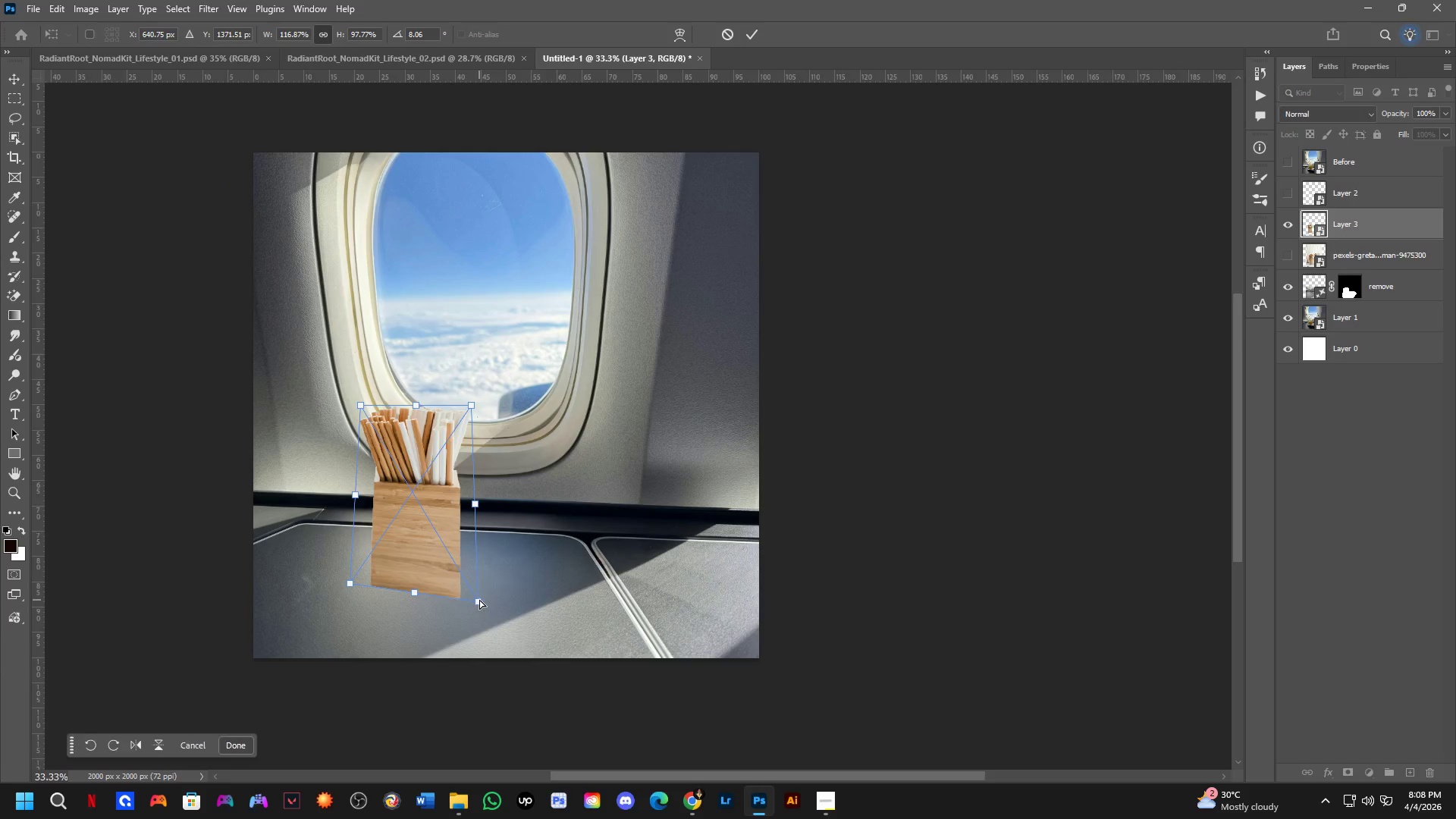 
key(Control+Z)
 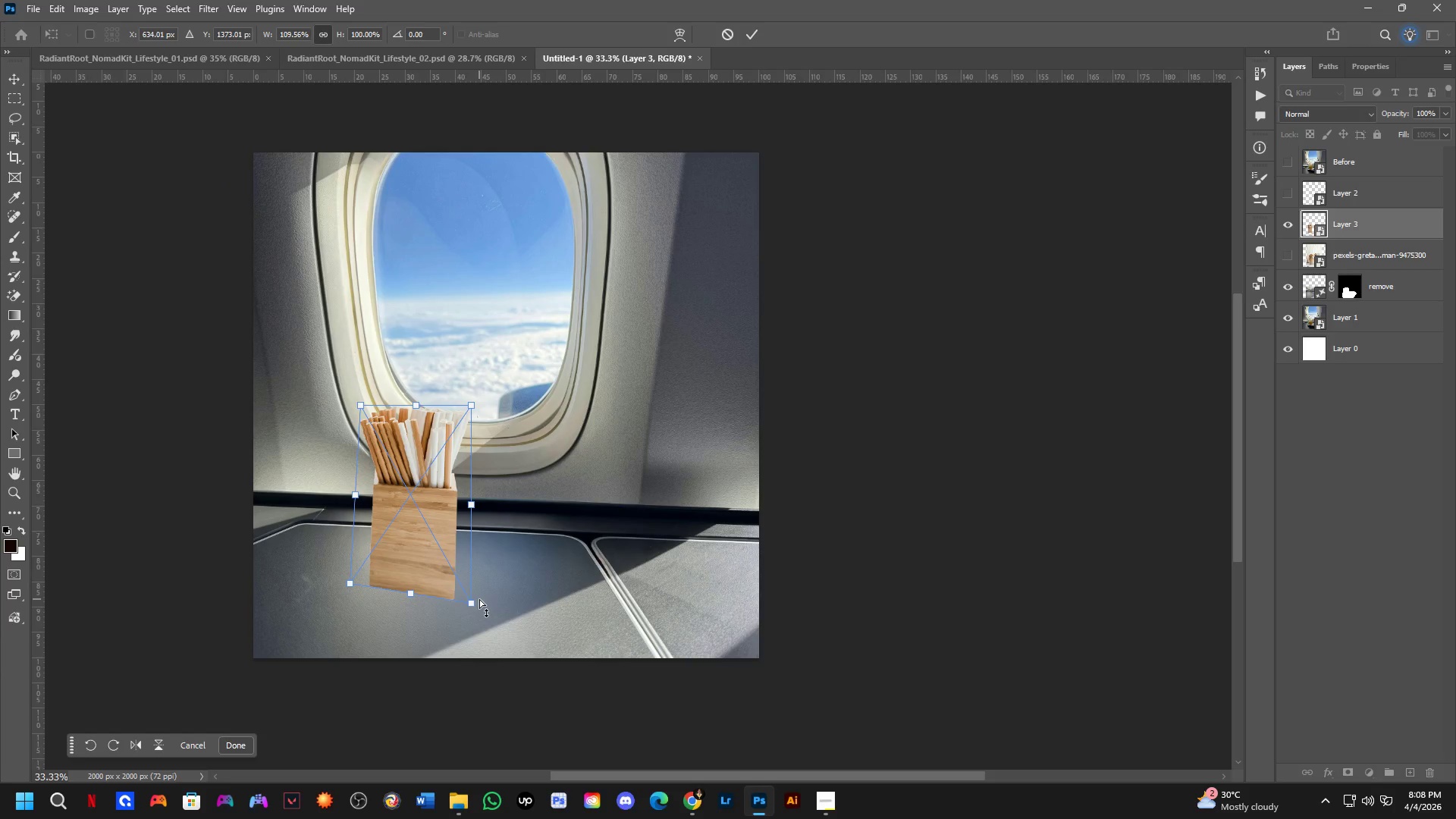 
key(Control+Z)
 